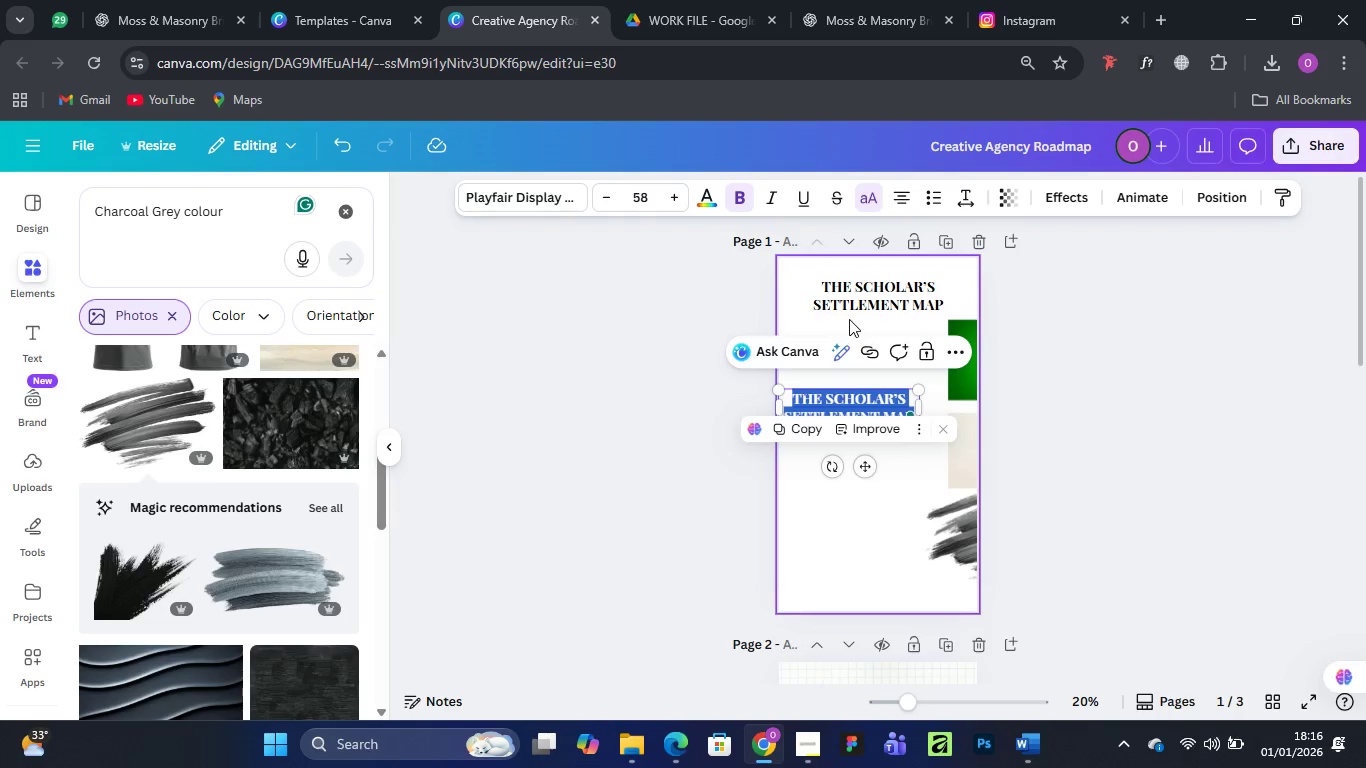 
left_click([849, 319])
 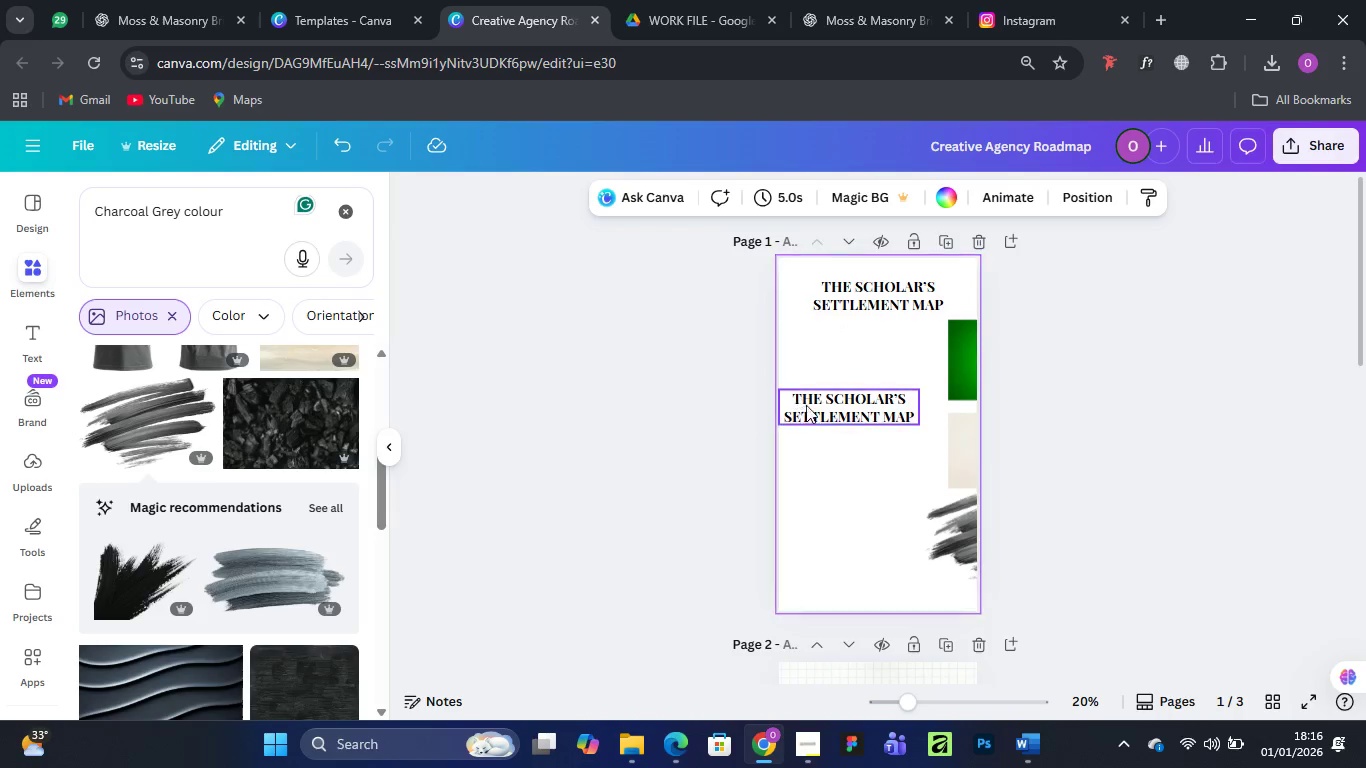 
left_click([816, 407])
 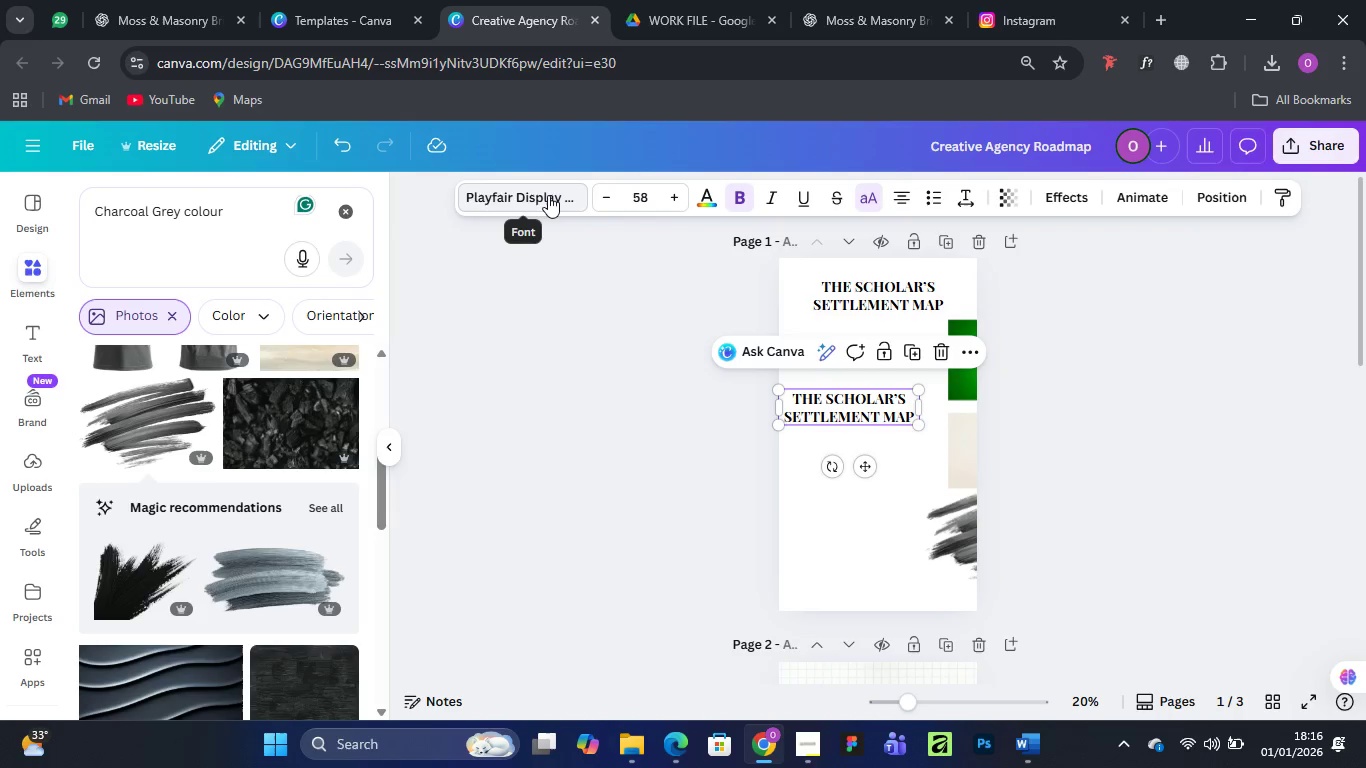 
left_click([548, 195])
 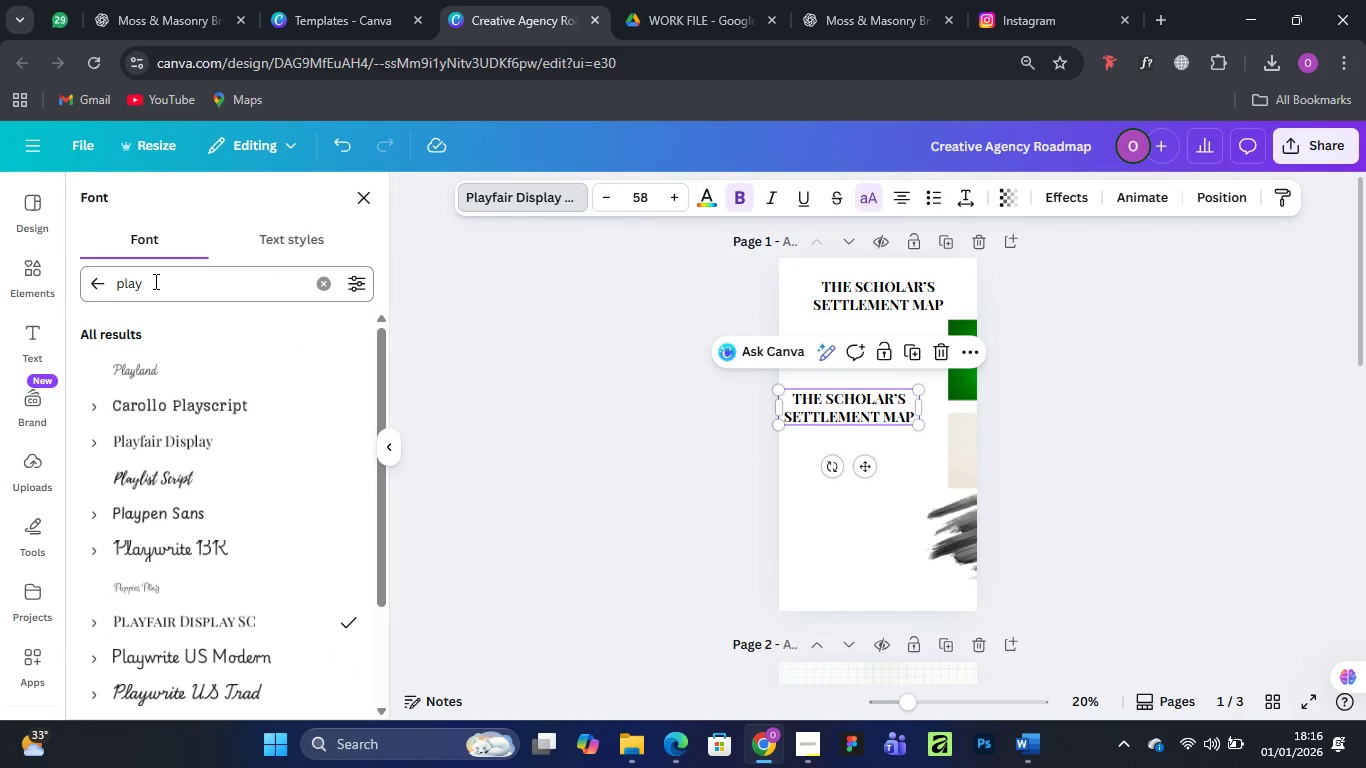 
left_click_drag(start_coordinate=[154, 281], to_coordinate=[107, 286])
 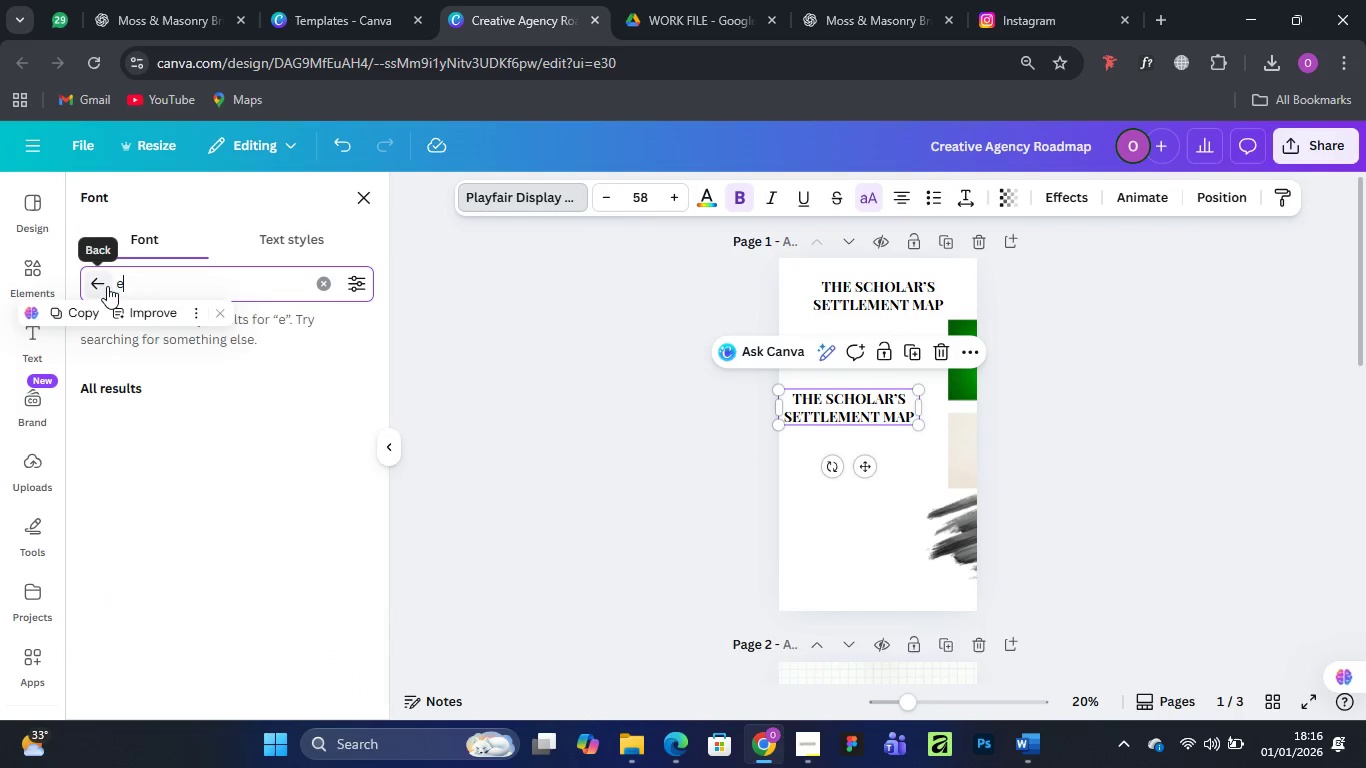 
type(ele)
 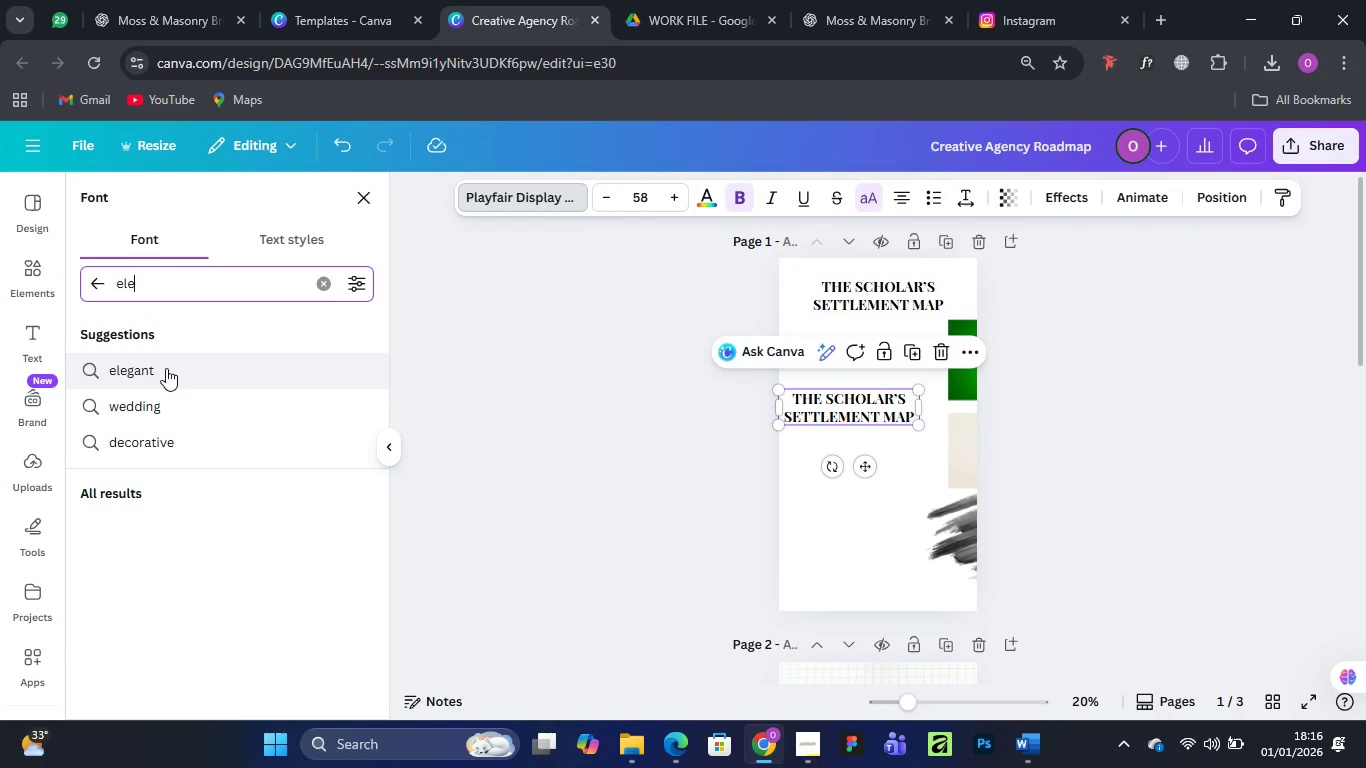 
left_click([166, 368])
 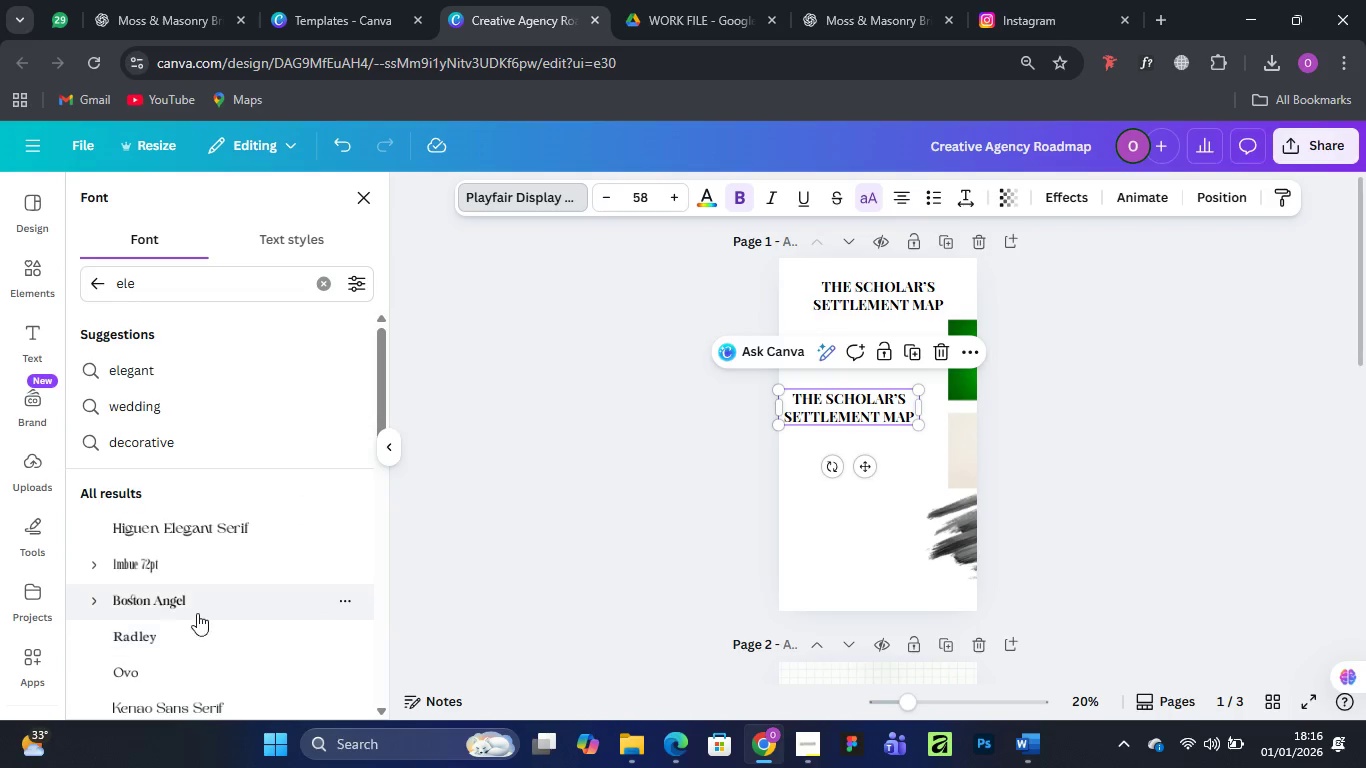 
scroll: coordinate [197, 573], scroll_direction: down, amount: 1.0
 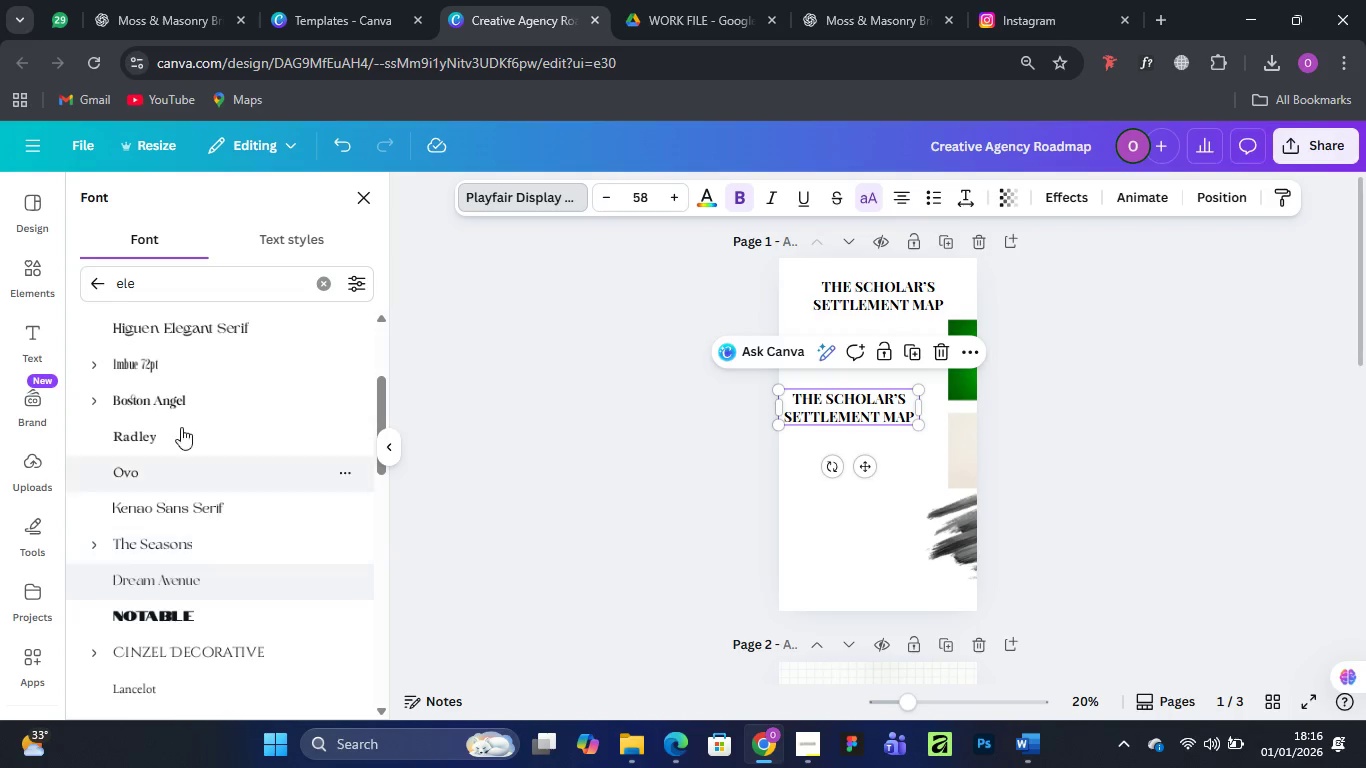 
left_click([148, 286])
 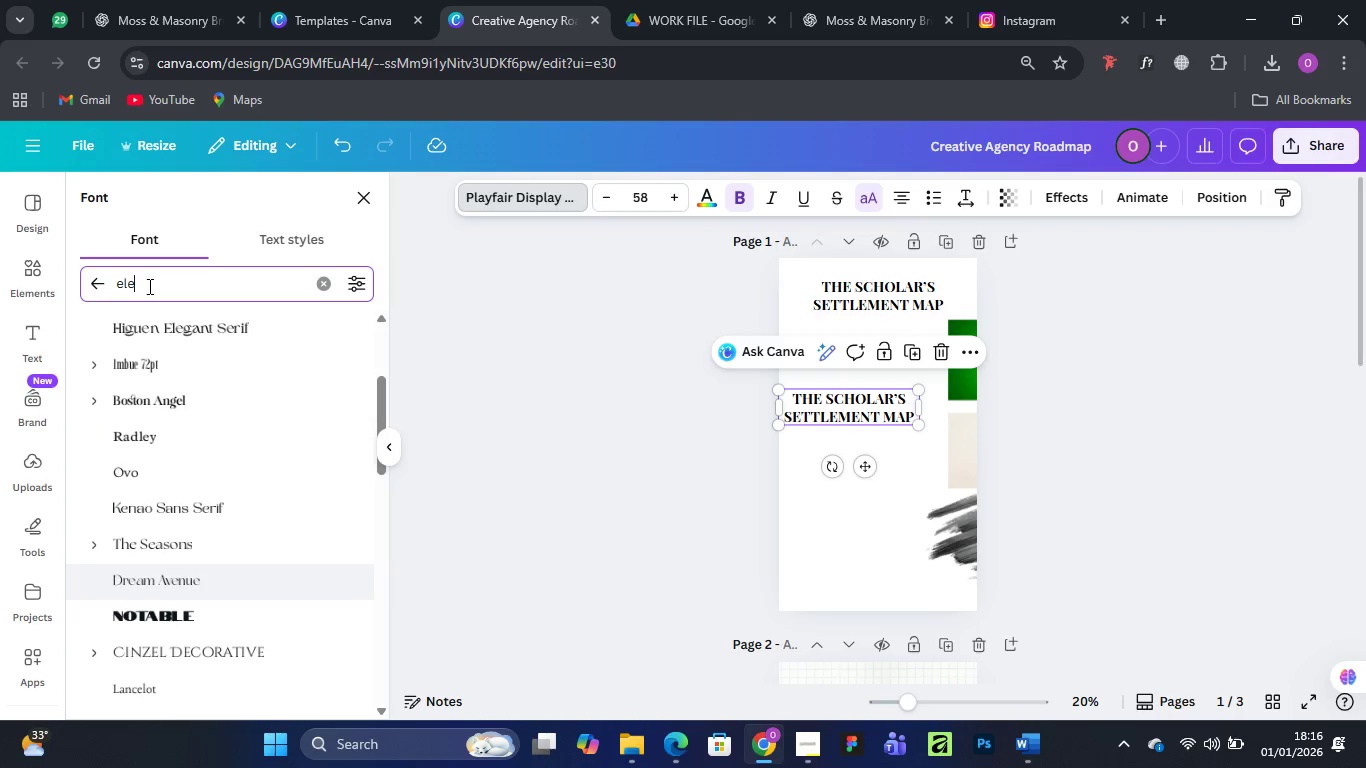 
key(G)
 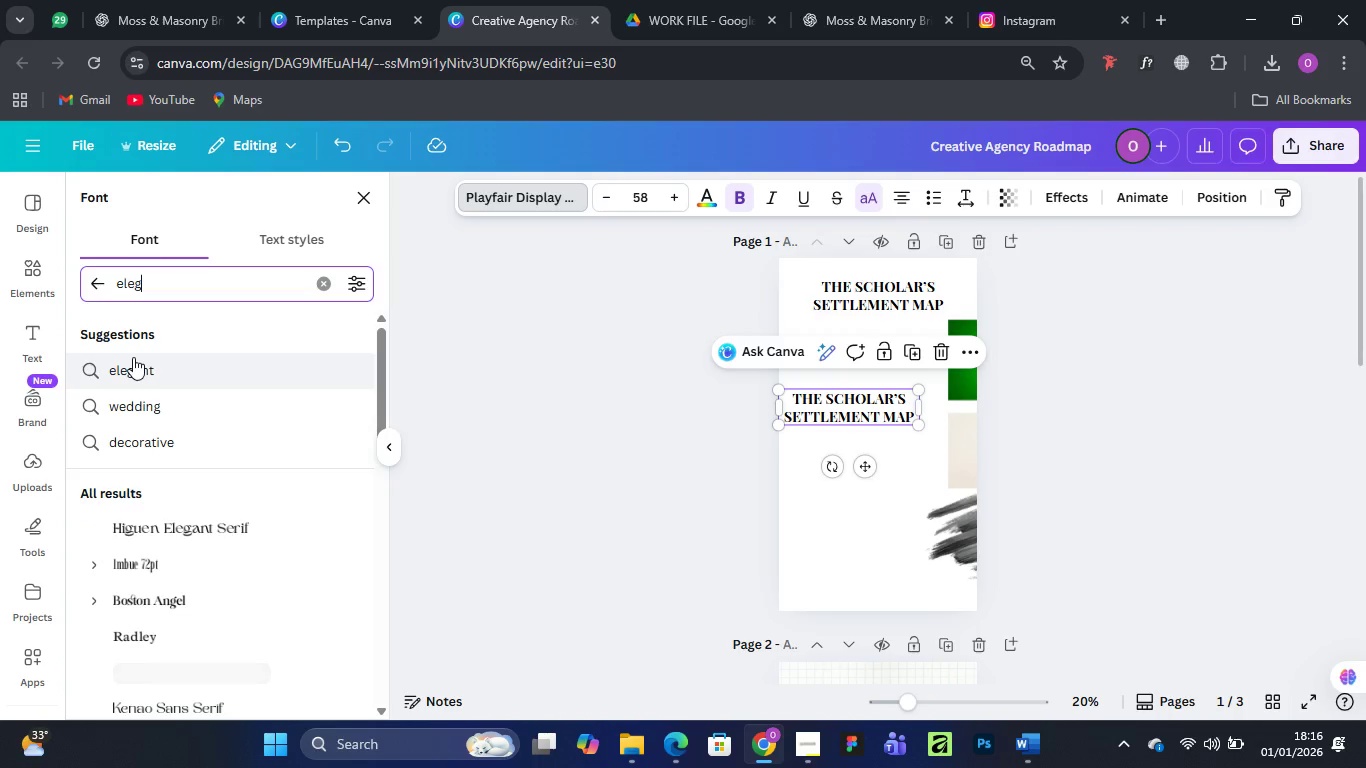 
left_click([134, 368])
 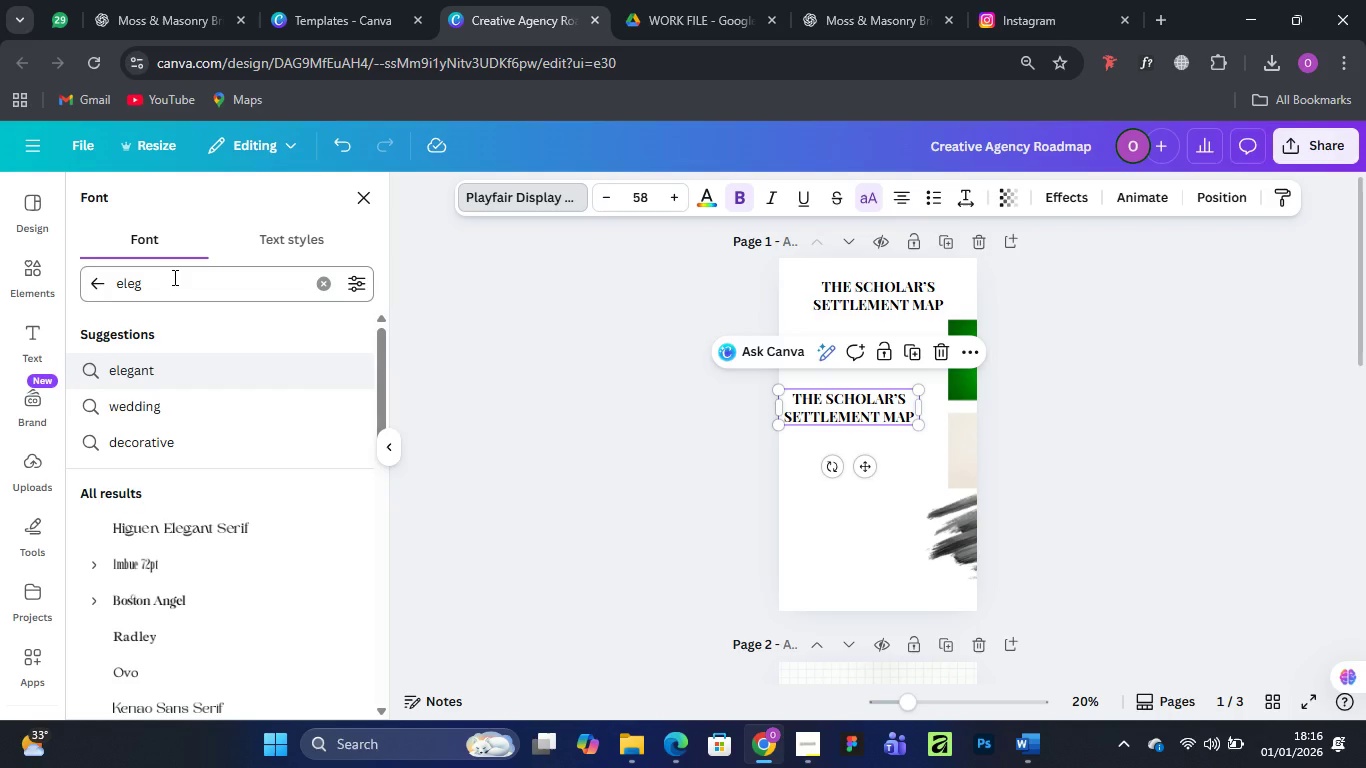 
left_click([173, 277])
 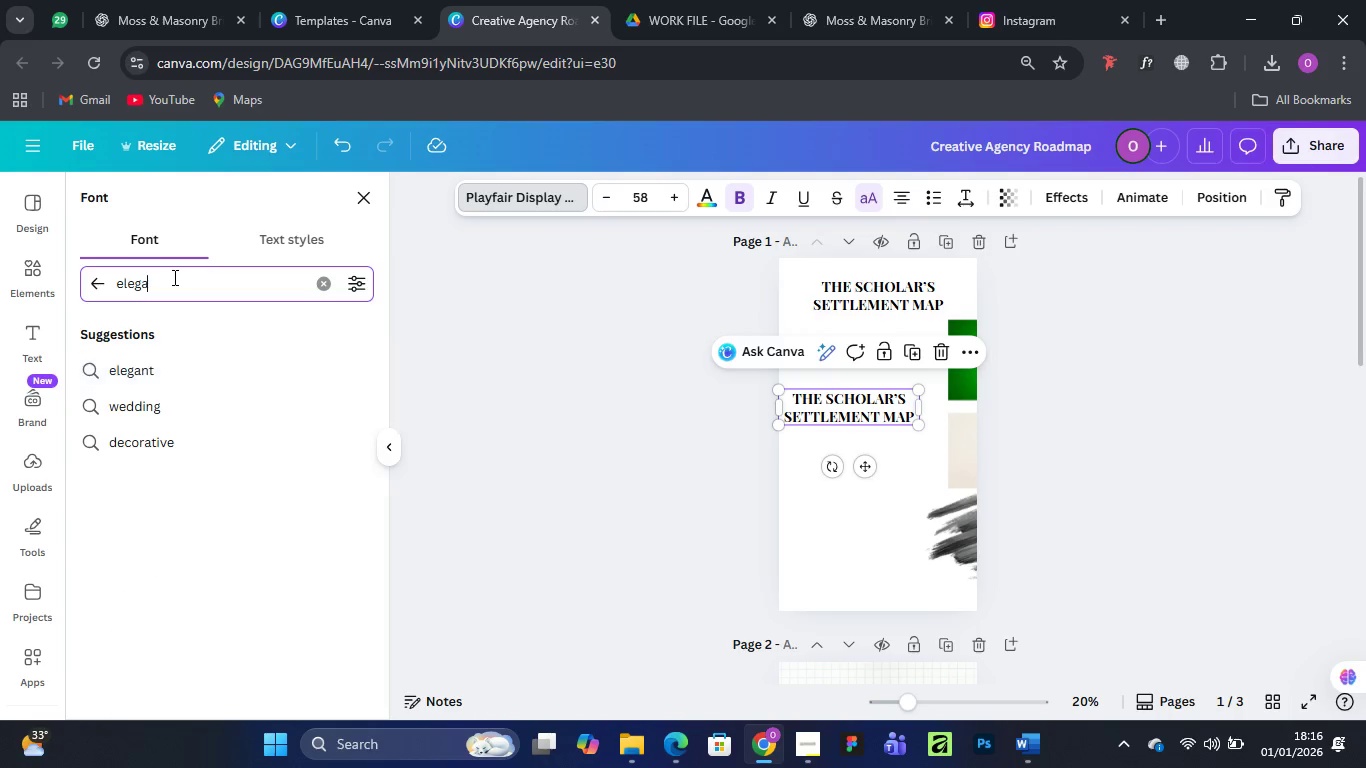 
type(ant)
 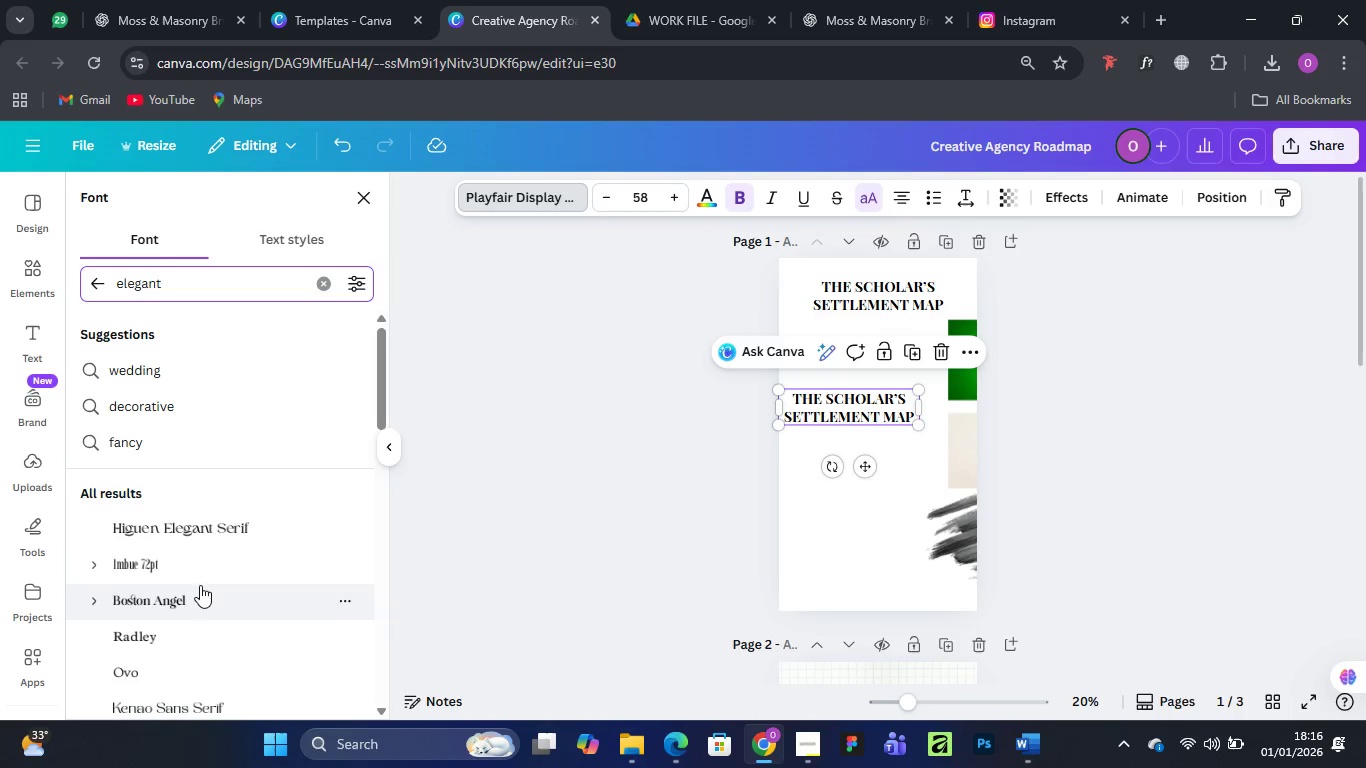 
scroll: coordinate [182, 583], scroll_direction: down, amount: 7.0
 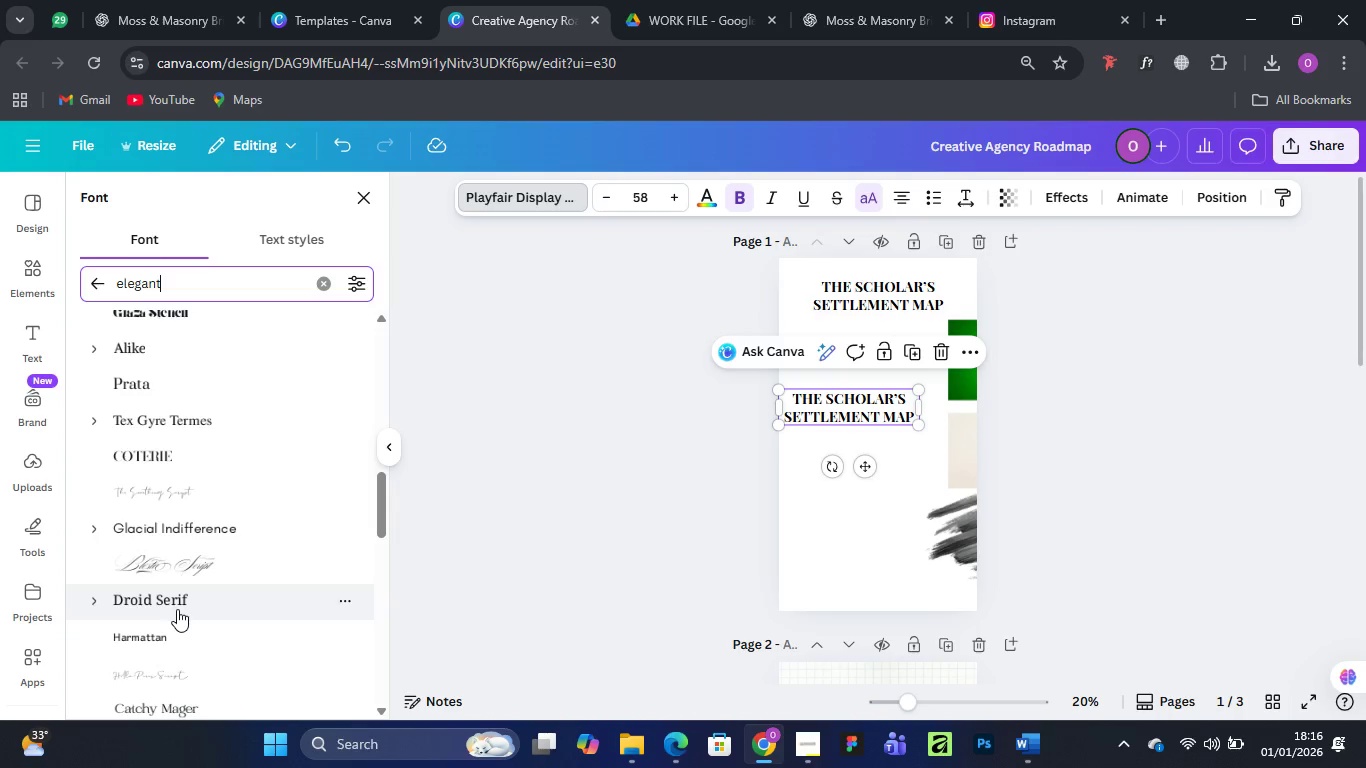 
left_click([179, 602])
 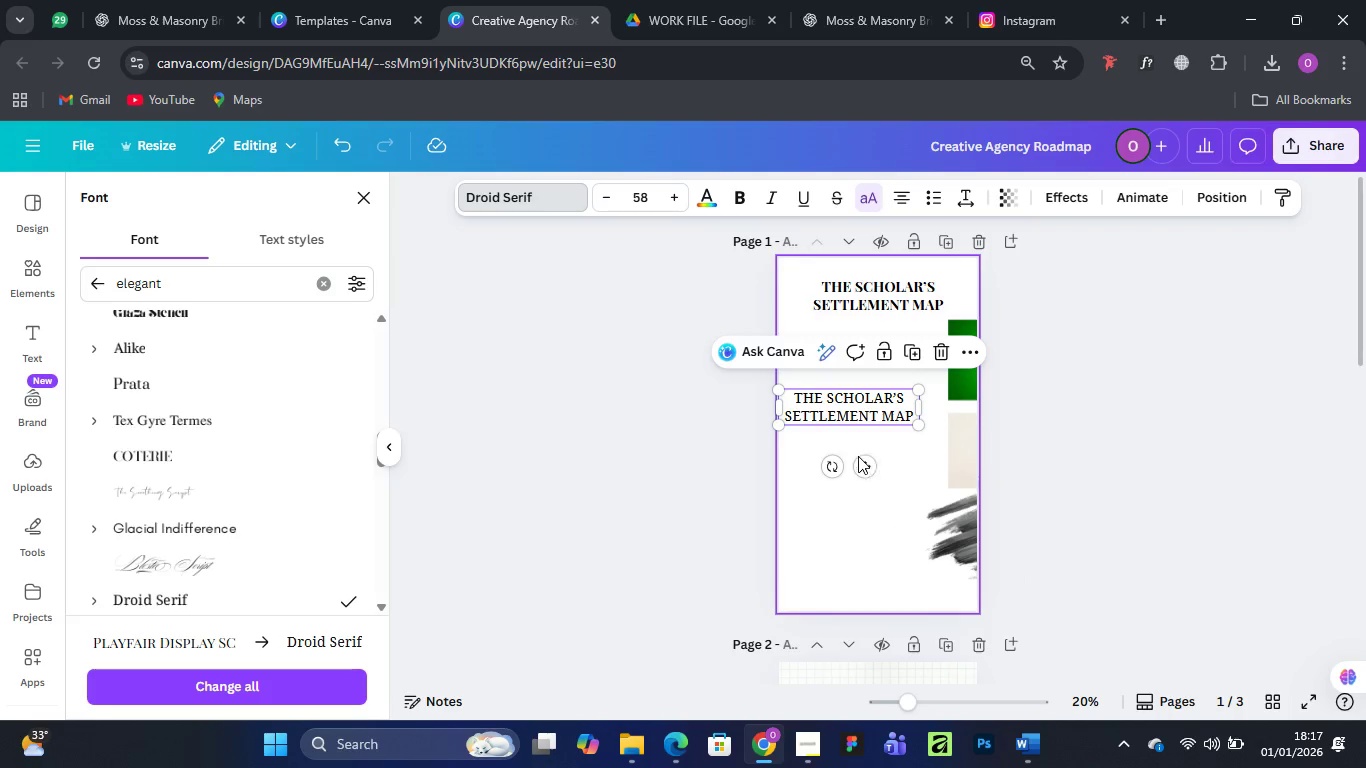 
left_click([837, 502])
 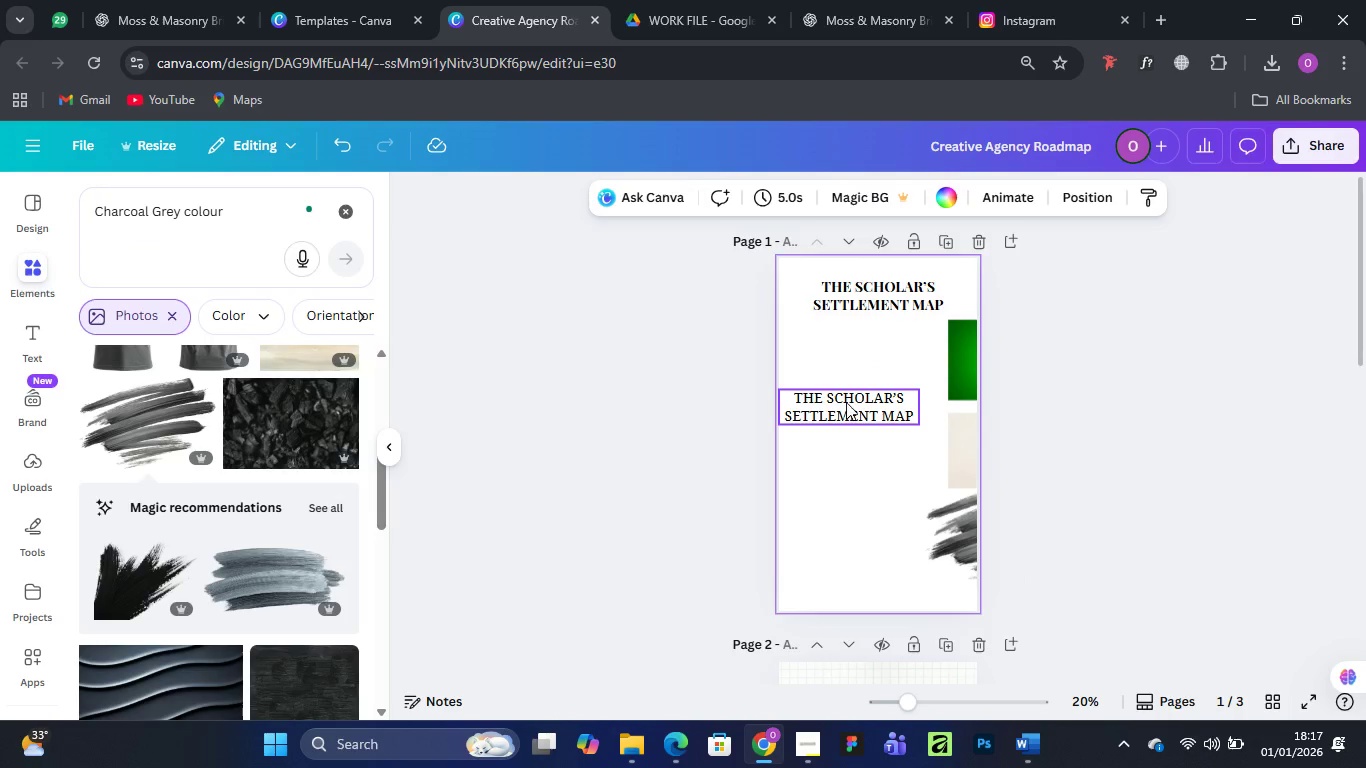 
left_click_drag(start_coordinate=[846, 402], to_coordinate=[862, 379])
 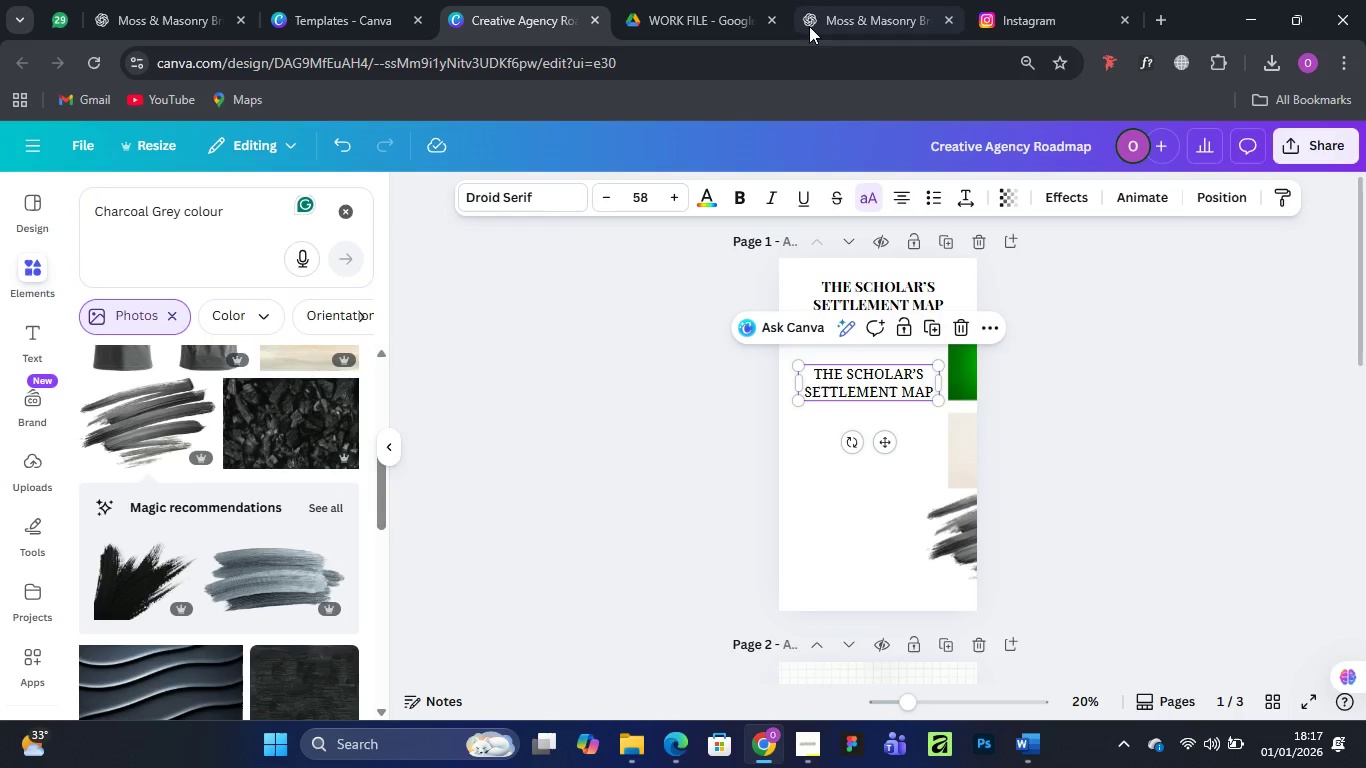 
left_click([864, 11])
 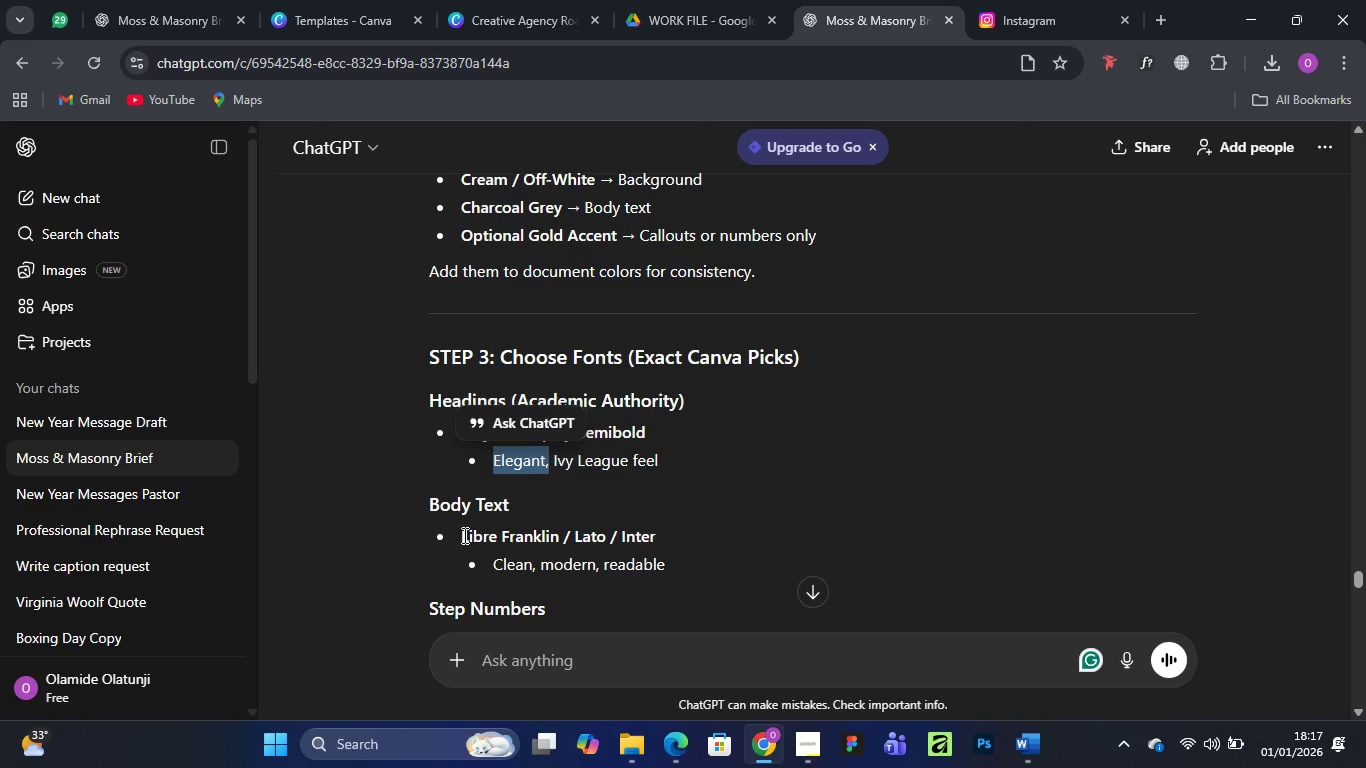 
wait(5.25)
 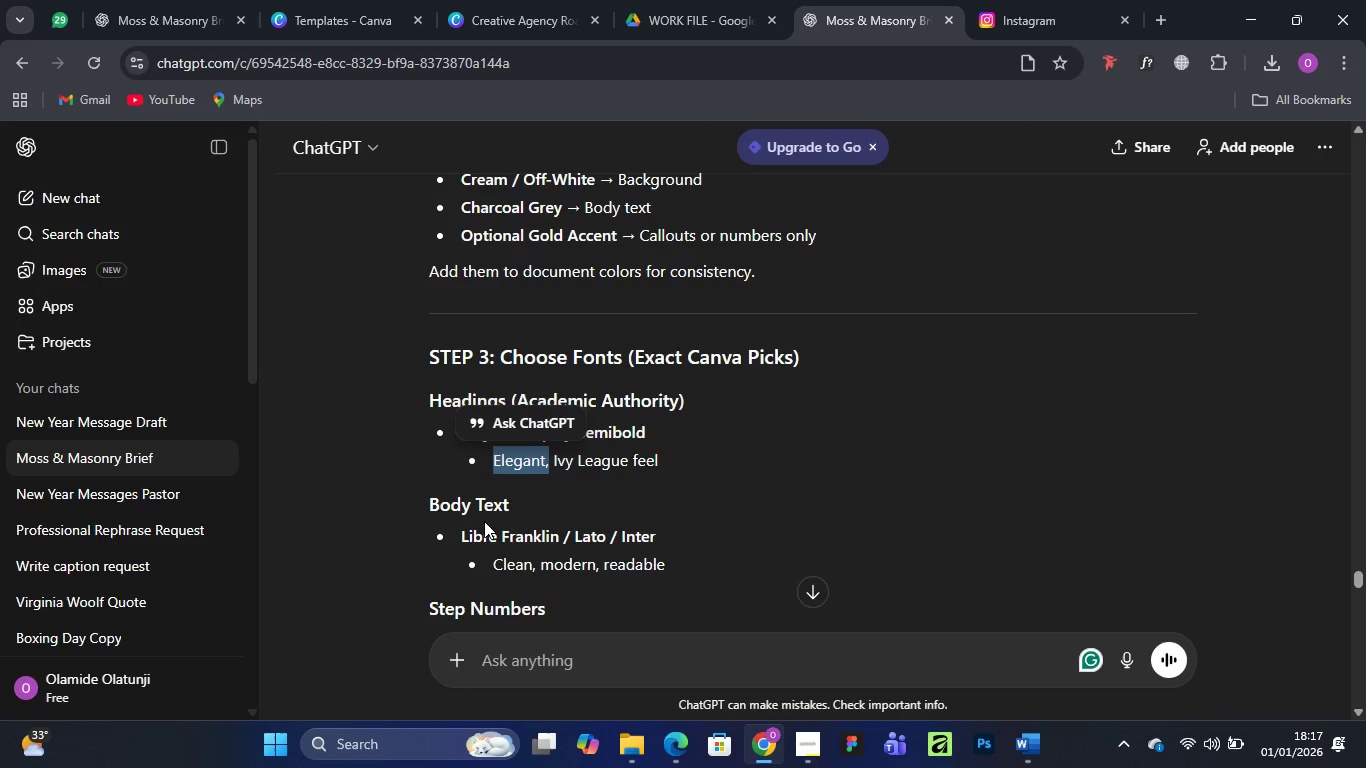 
left_click_drag(start_coordinate=[463, 535], to_coordinate=[472, 535])
 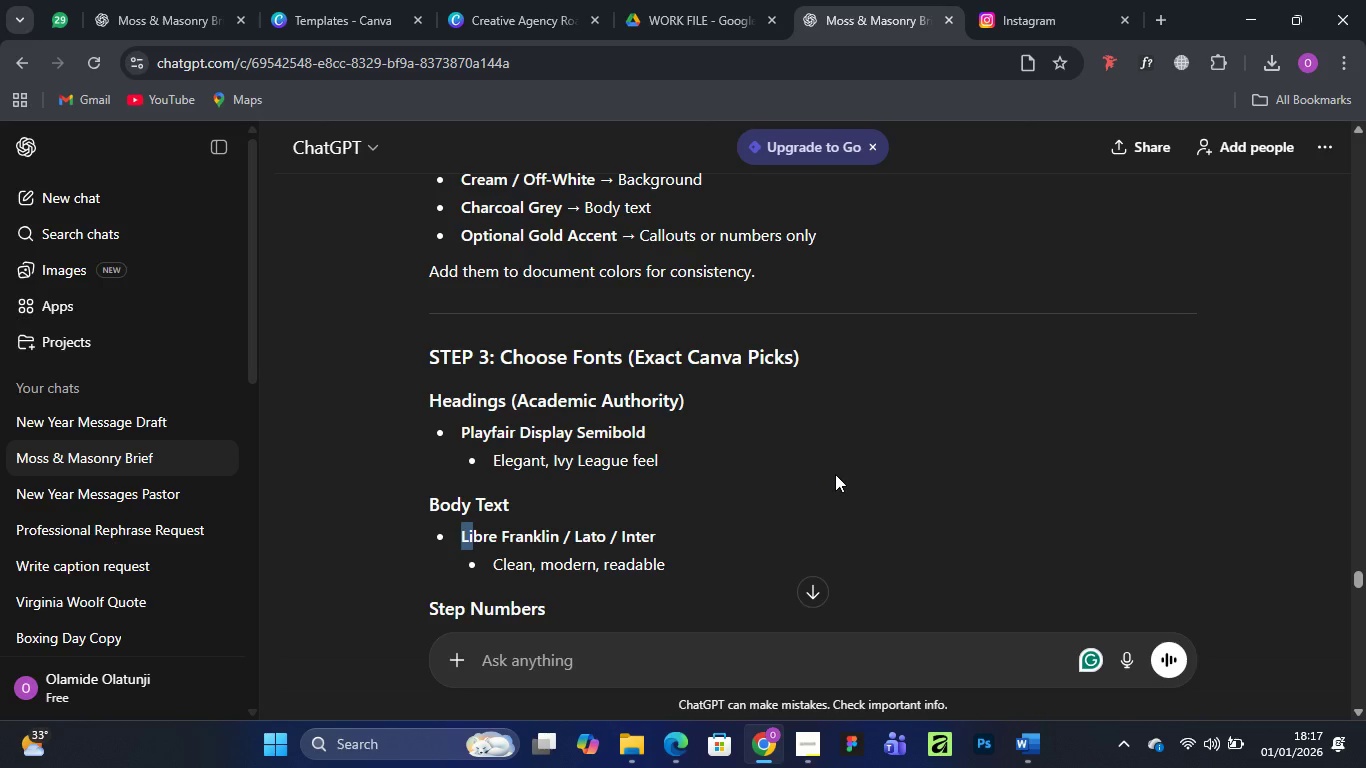 
left_click([835, 474])
 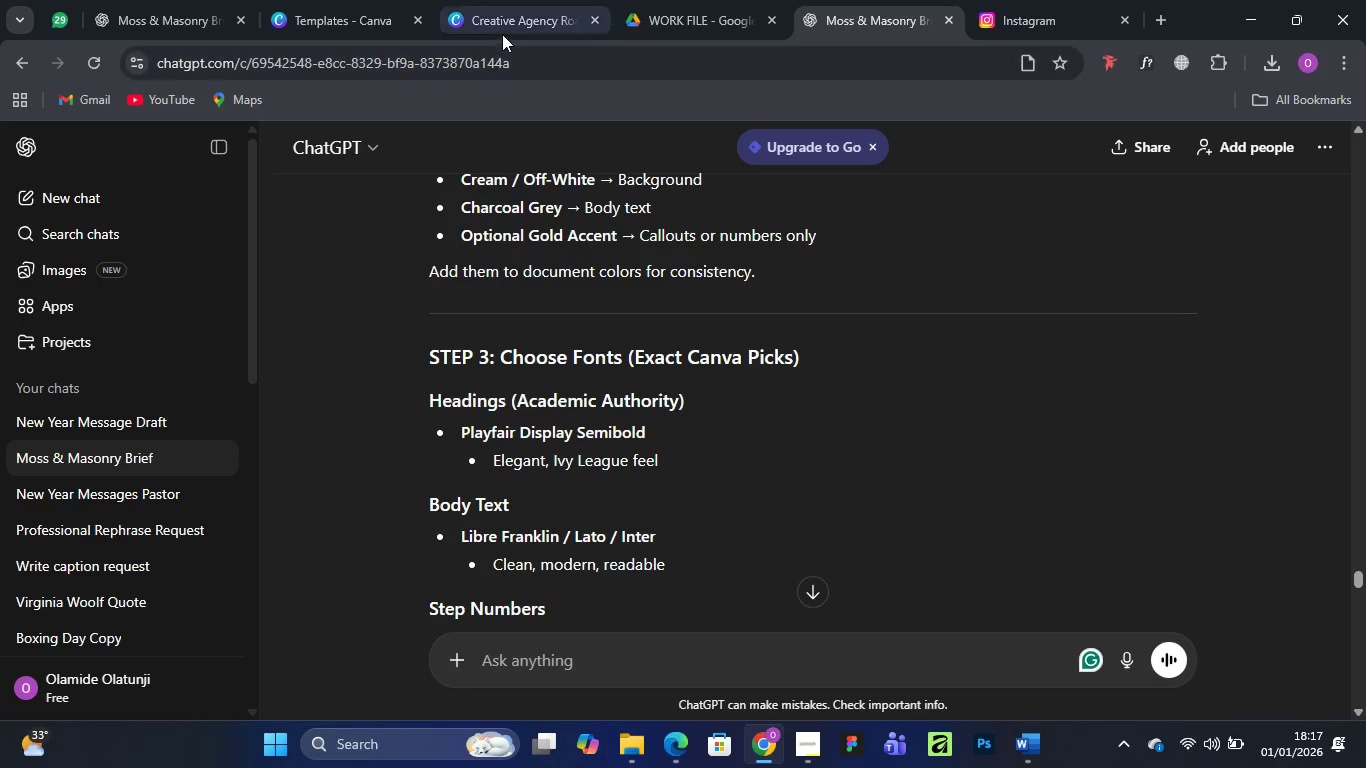 
left_click([496, 25])
 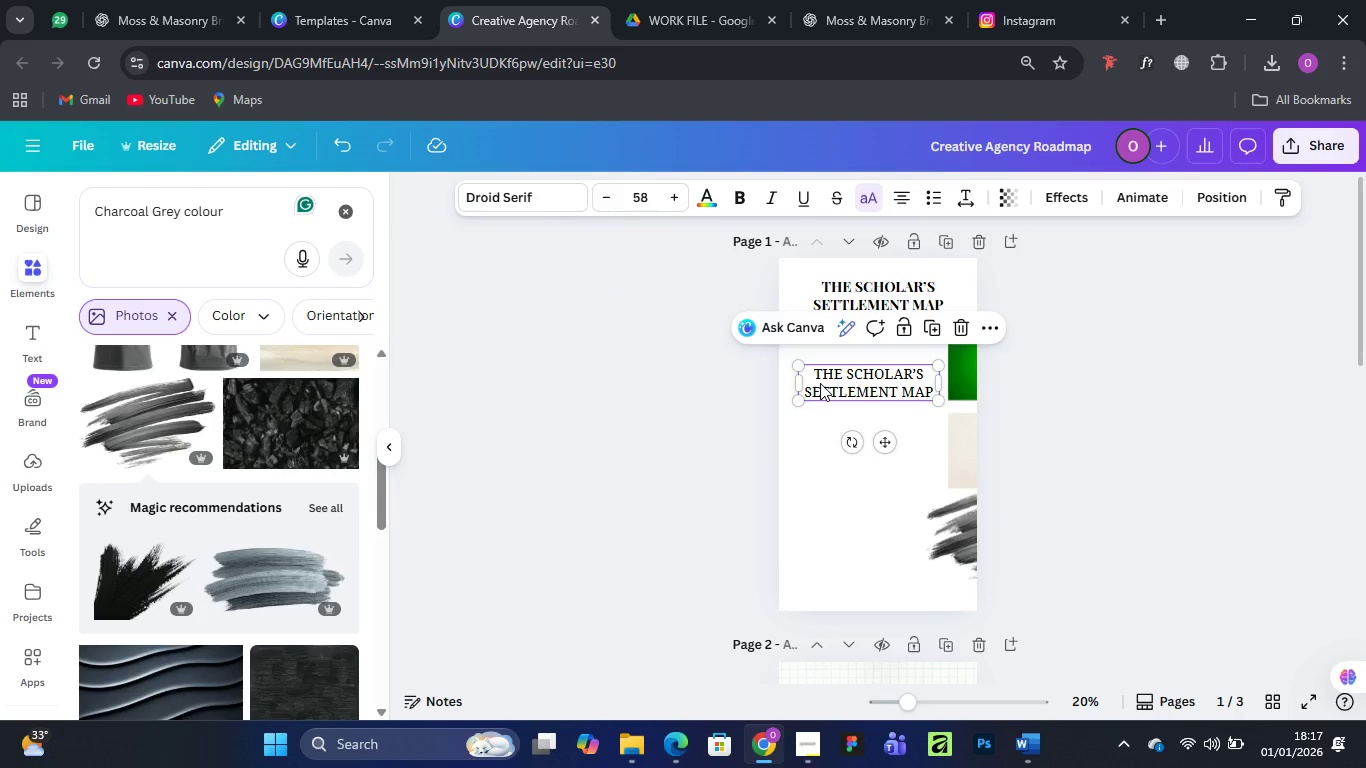 
left_click([820, 383])
 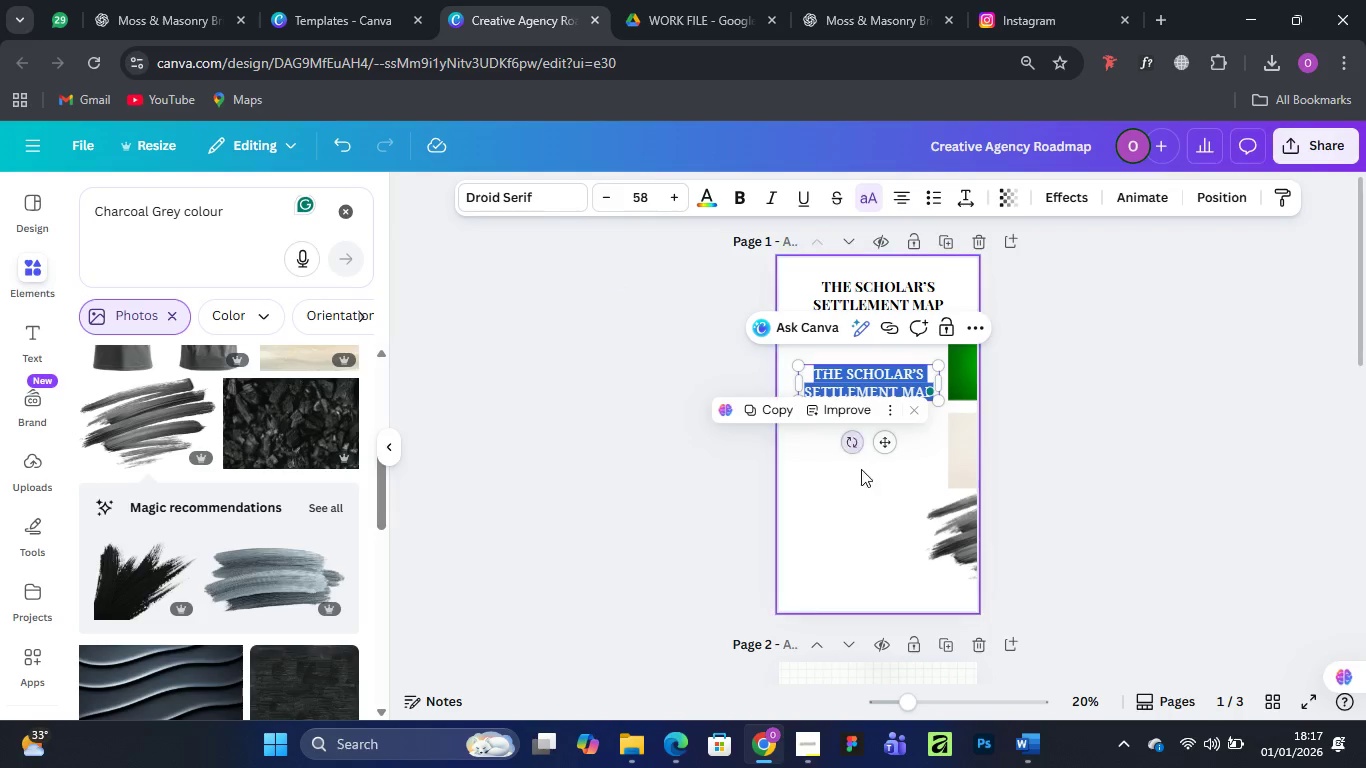 
left_click([875, 484])
 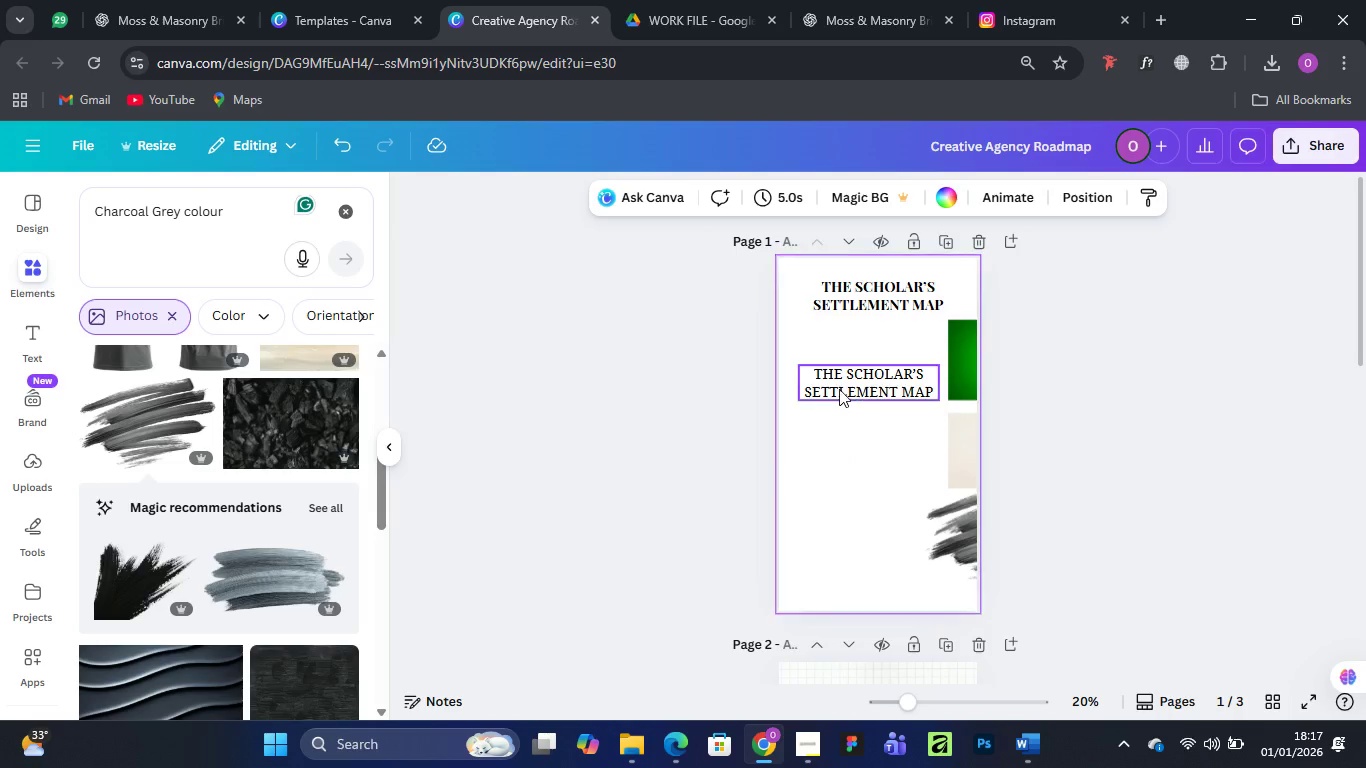 
left_click([838, 389])
 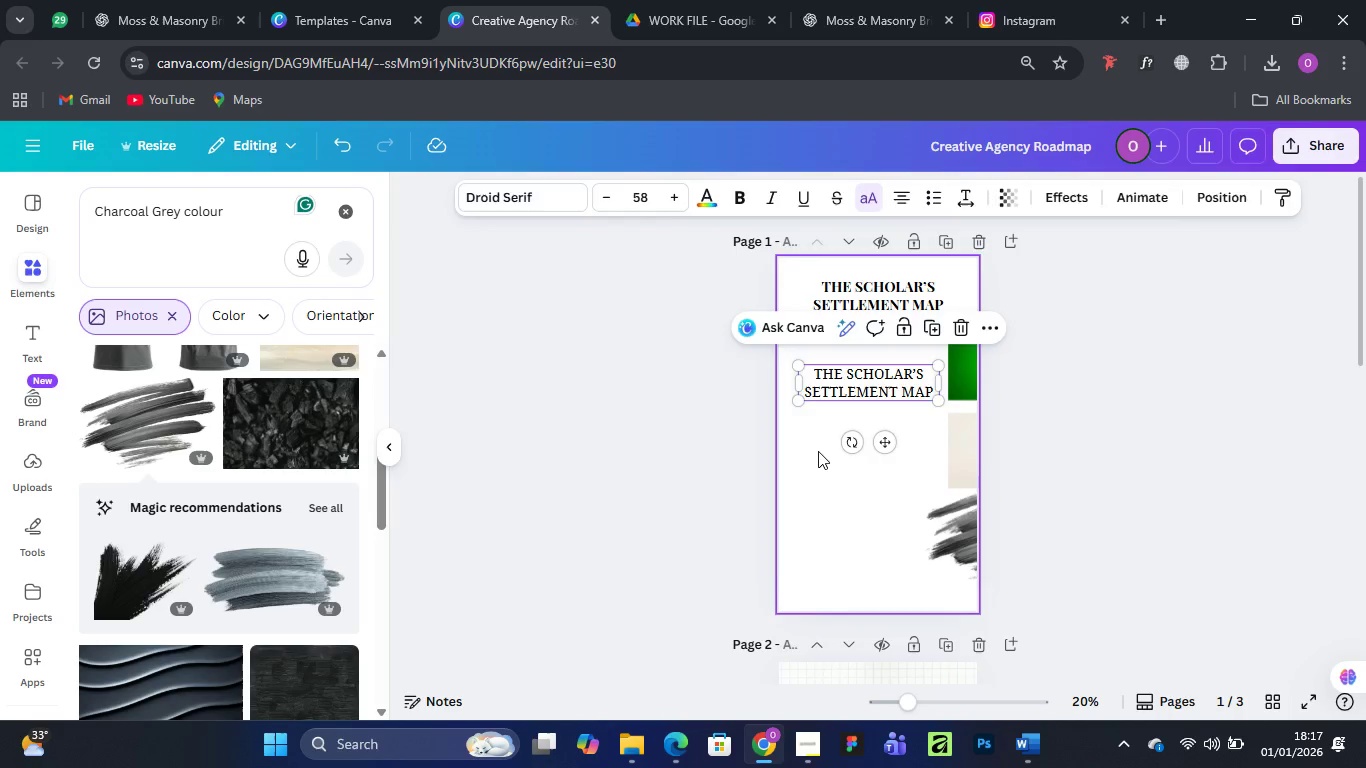 
key(Delete)
 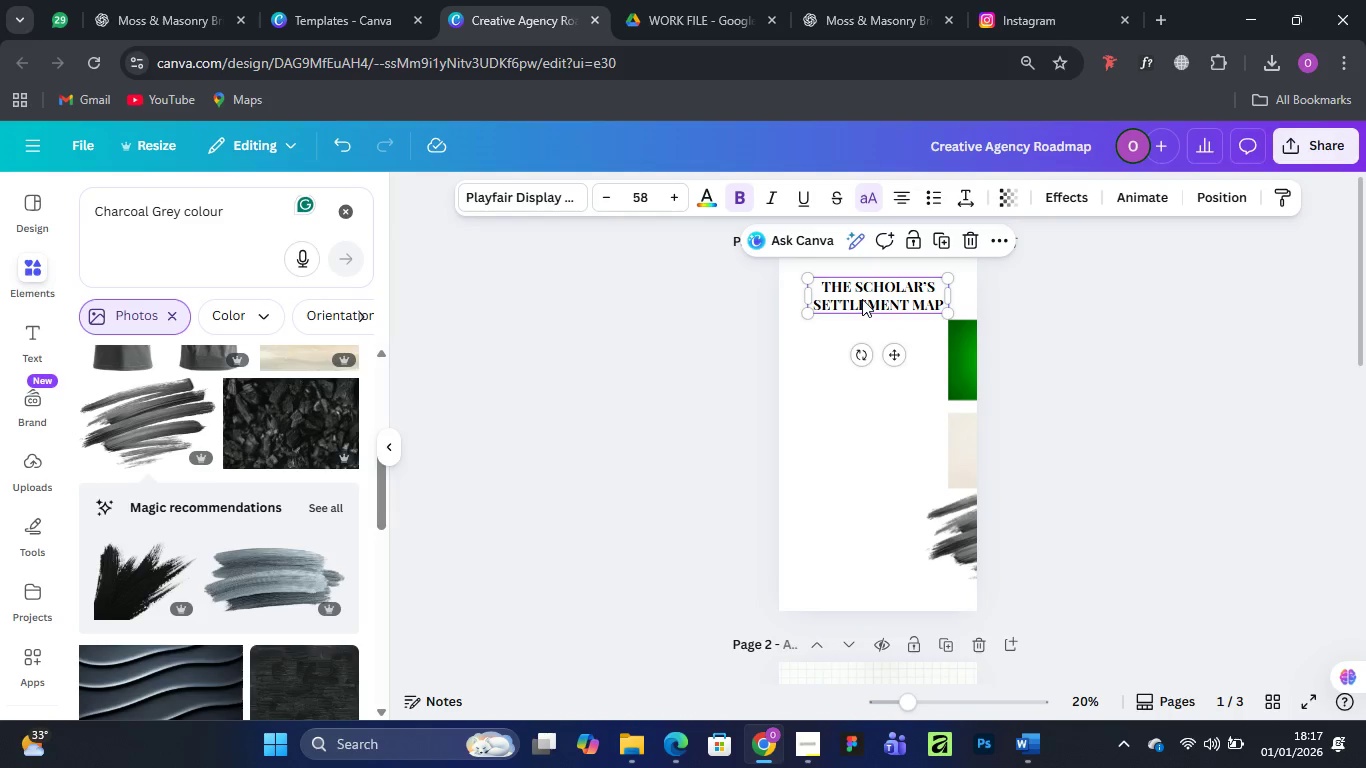 
hold_key(key=AltLeft, duration=0.75)
left_click_drag(start_coordinate=[862, 299], to_coordinate=[852, 395])
 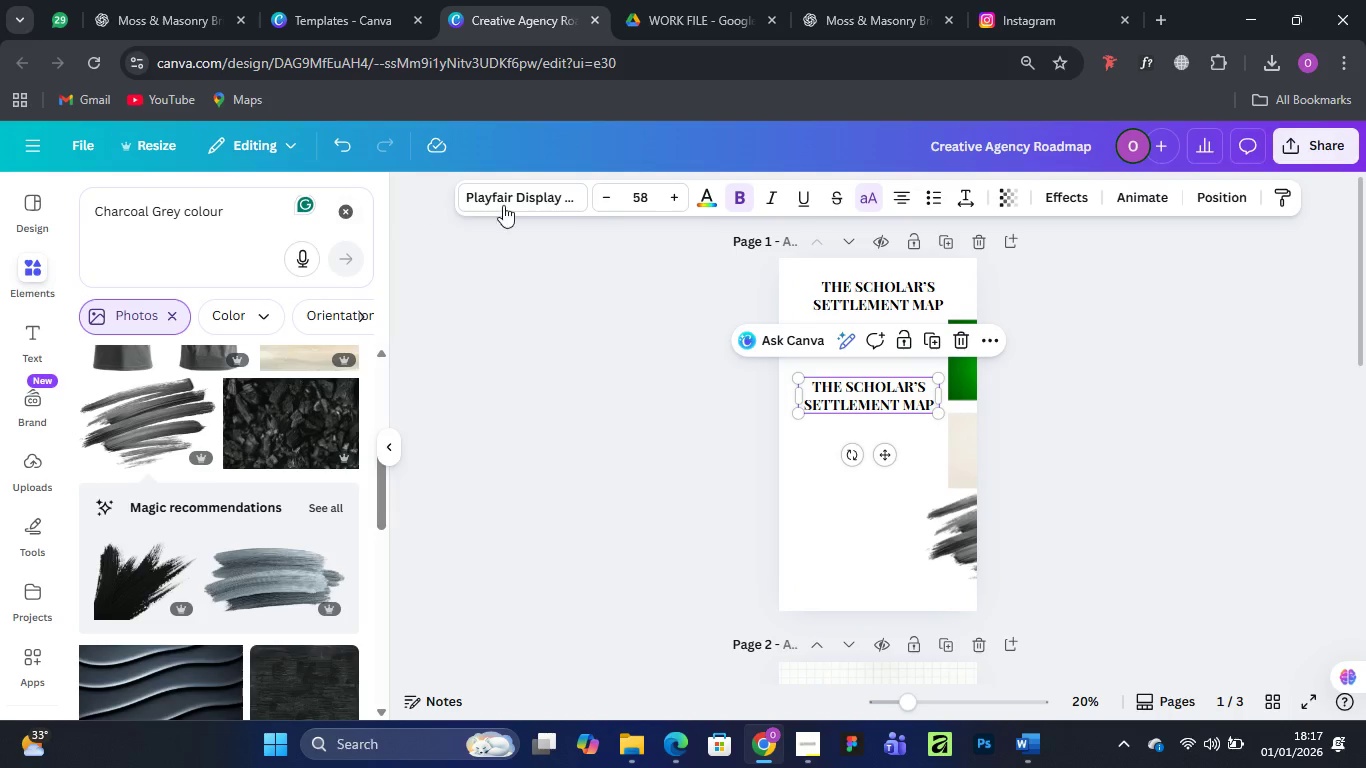 
left_click([571, 202])
 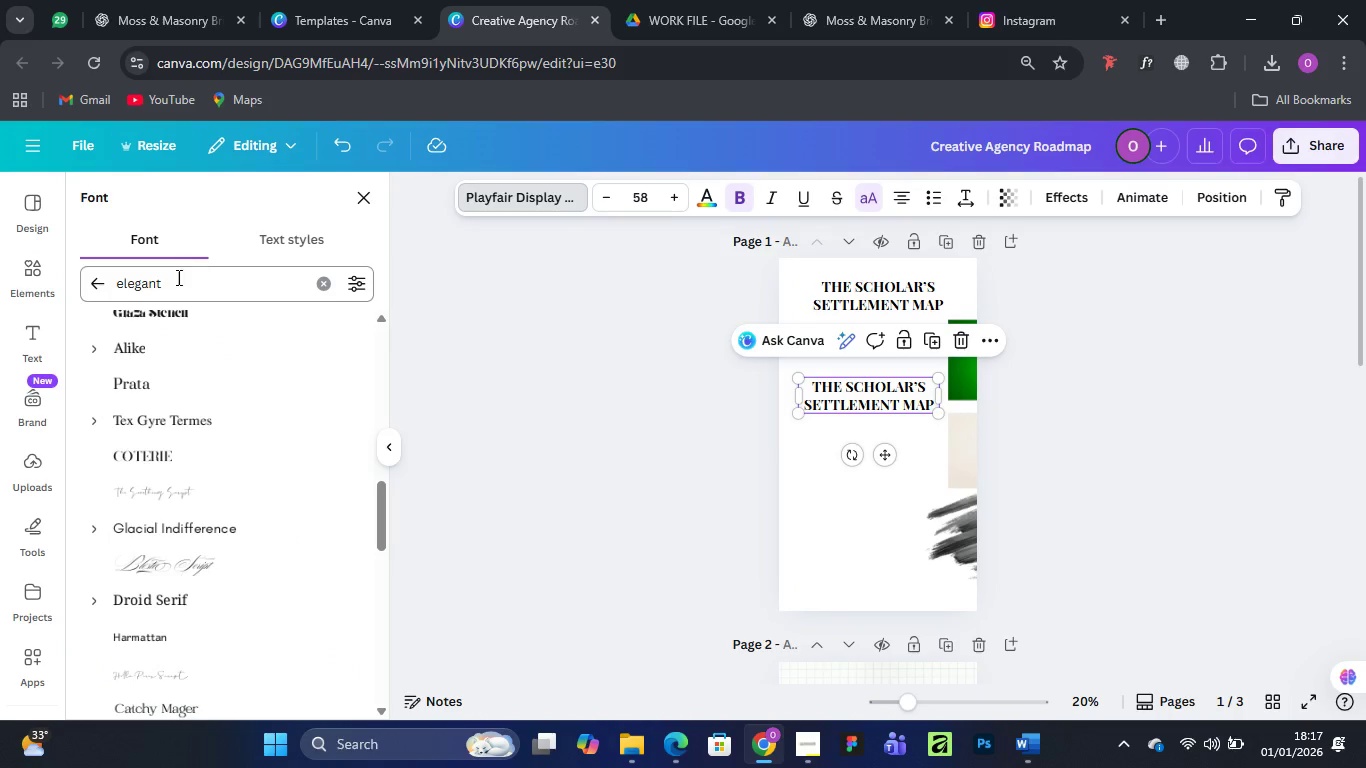 
left_click_drag(start_coordinate=[172, 282], to_coordinate=[108, 288])
 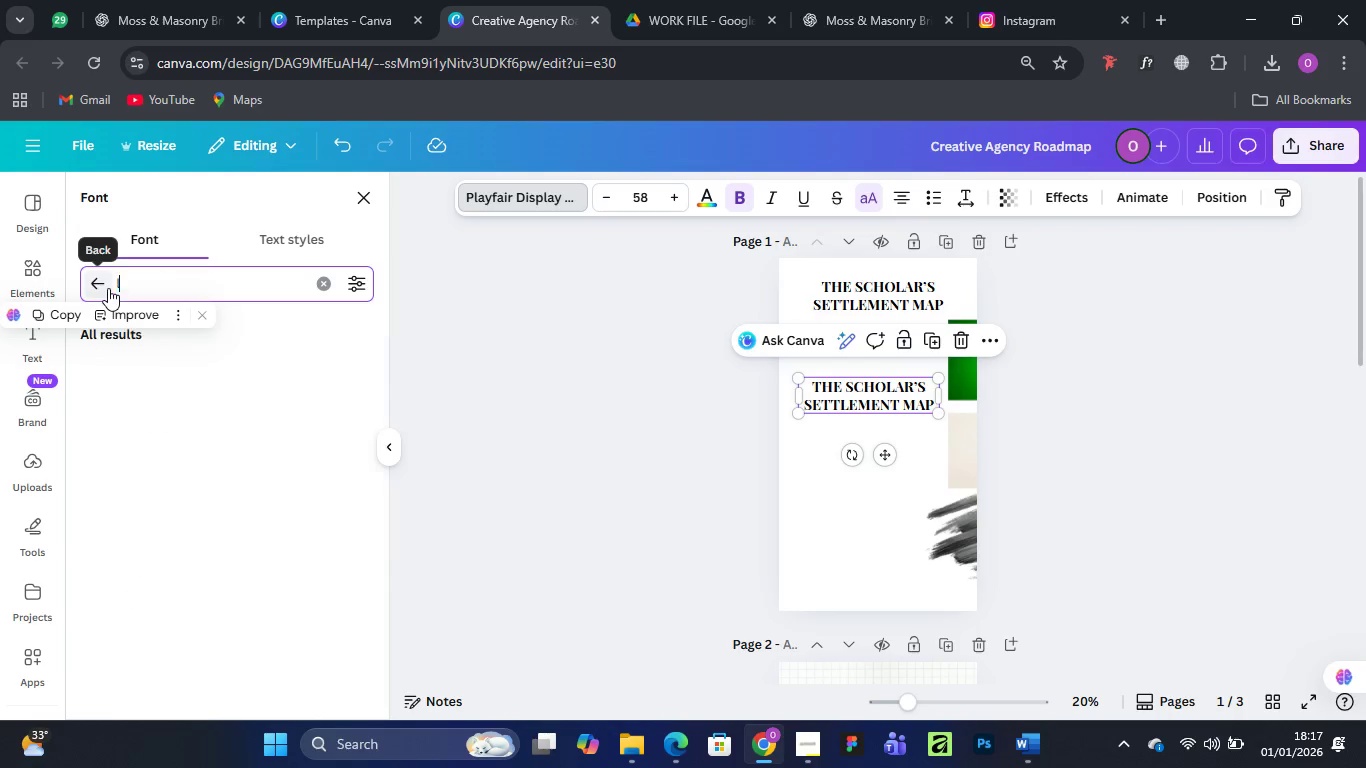 
type(lato)
 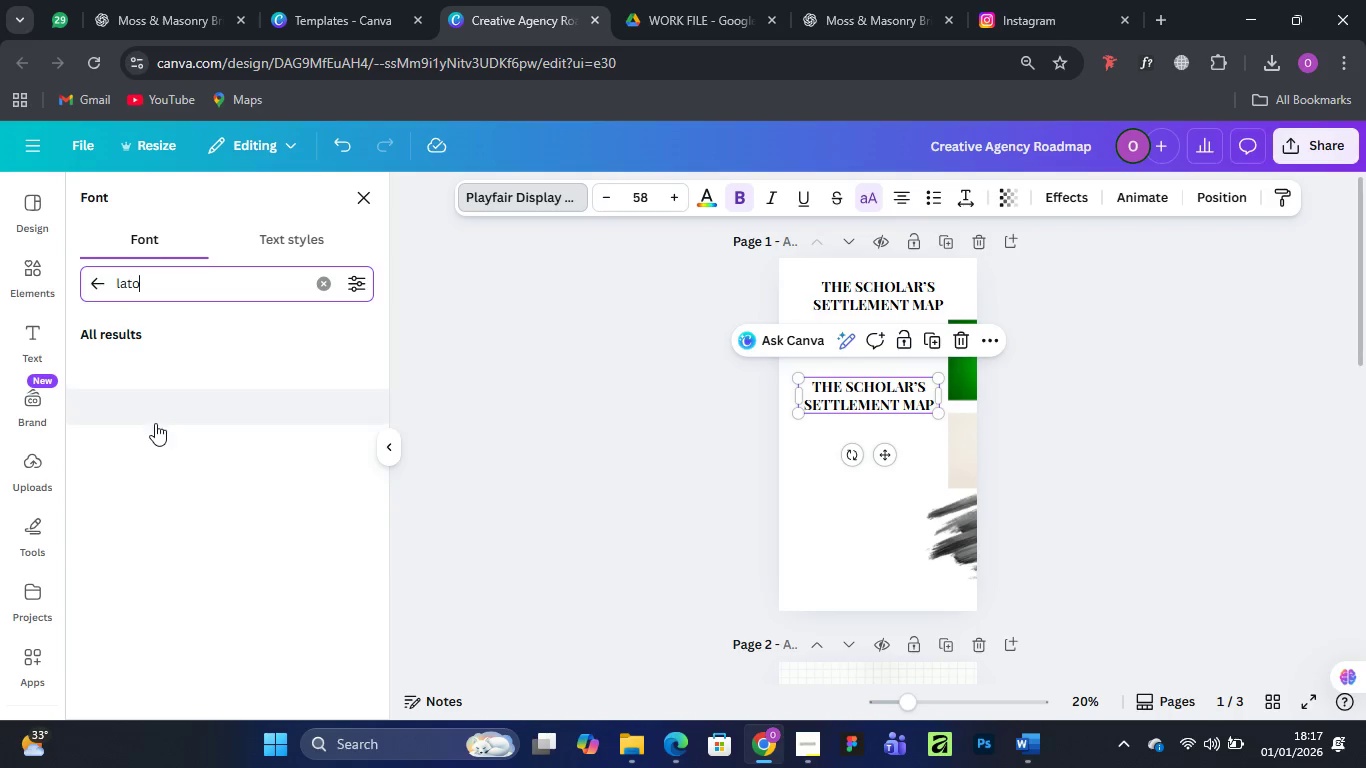 
mouse_move([168, 419])
 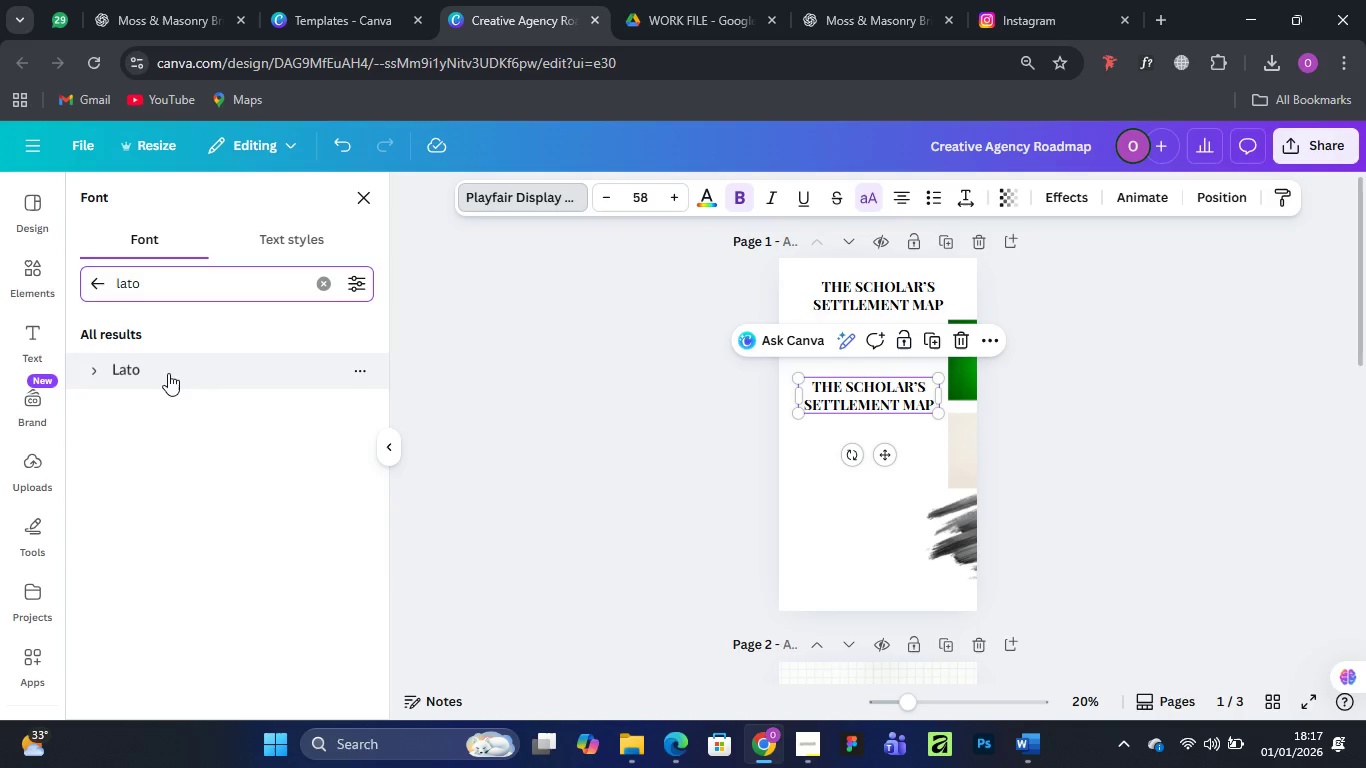 
left_click([168, 373])
 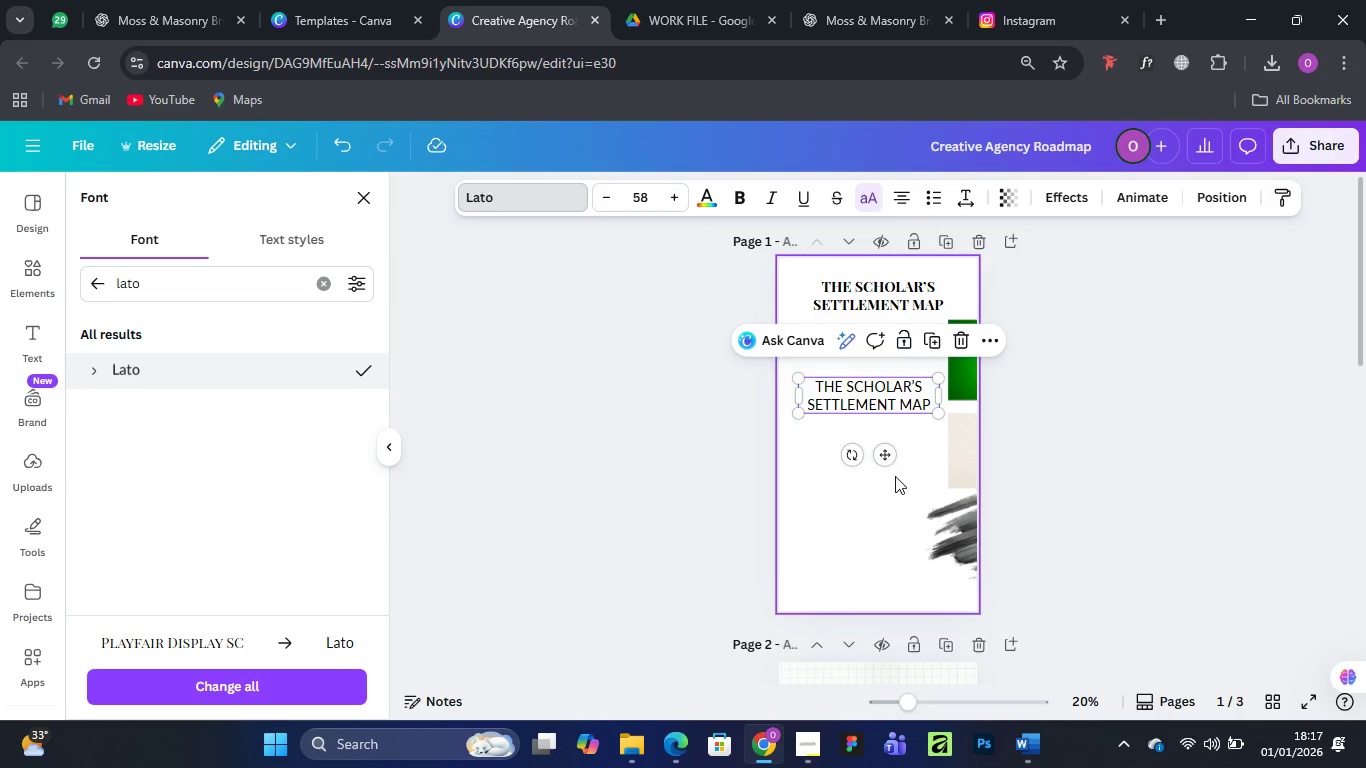 
wait(7.73)
 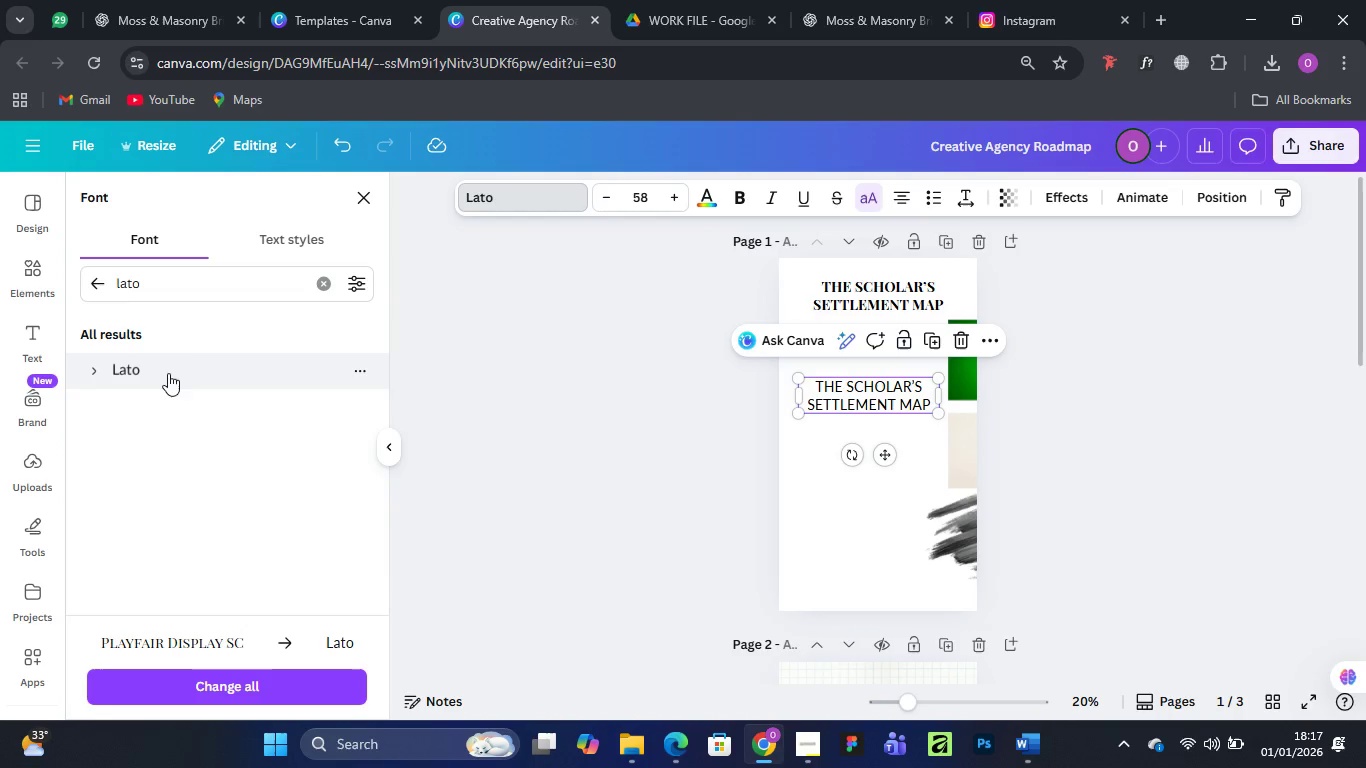 
left_click([907, 408])
 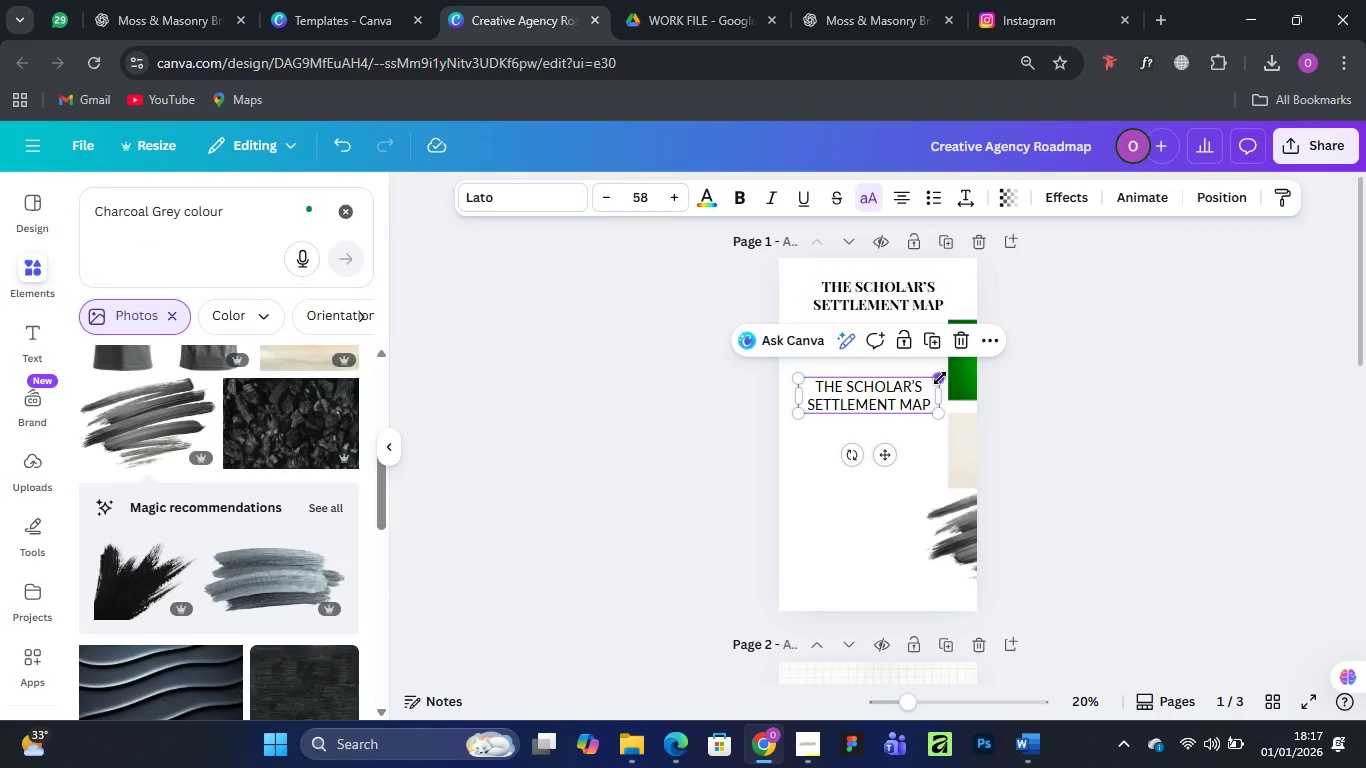 
left_click_drag(start_coordinate=[939, 378], to_coordinate=[901, 391])
 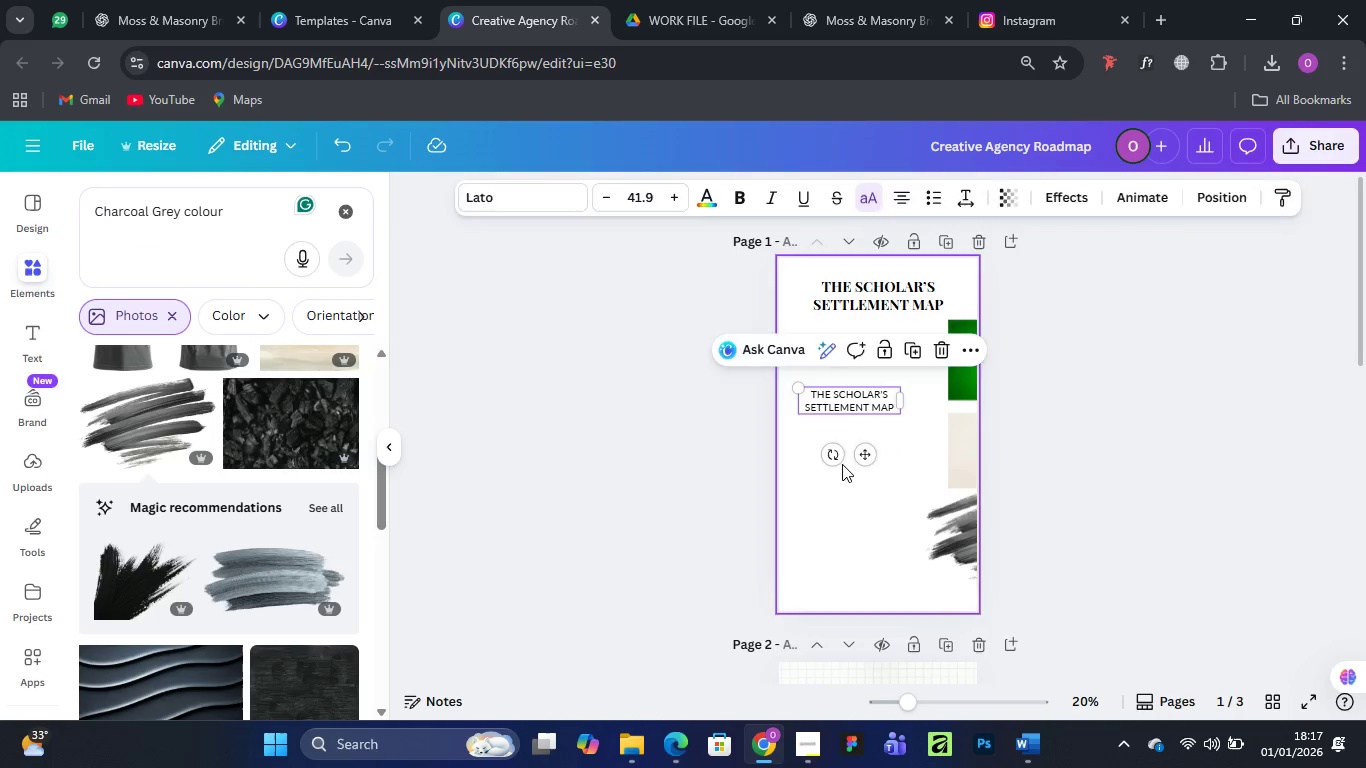 
left_click([842, 464])
 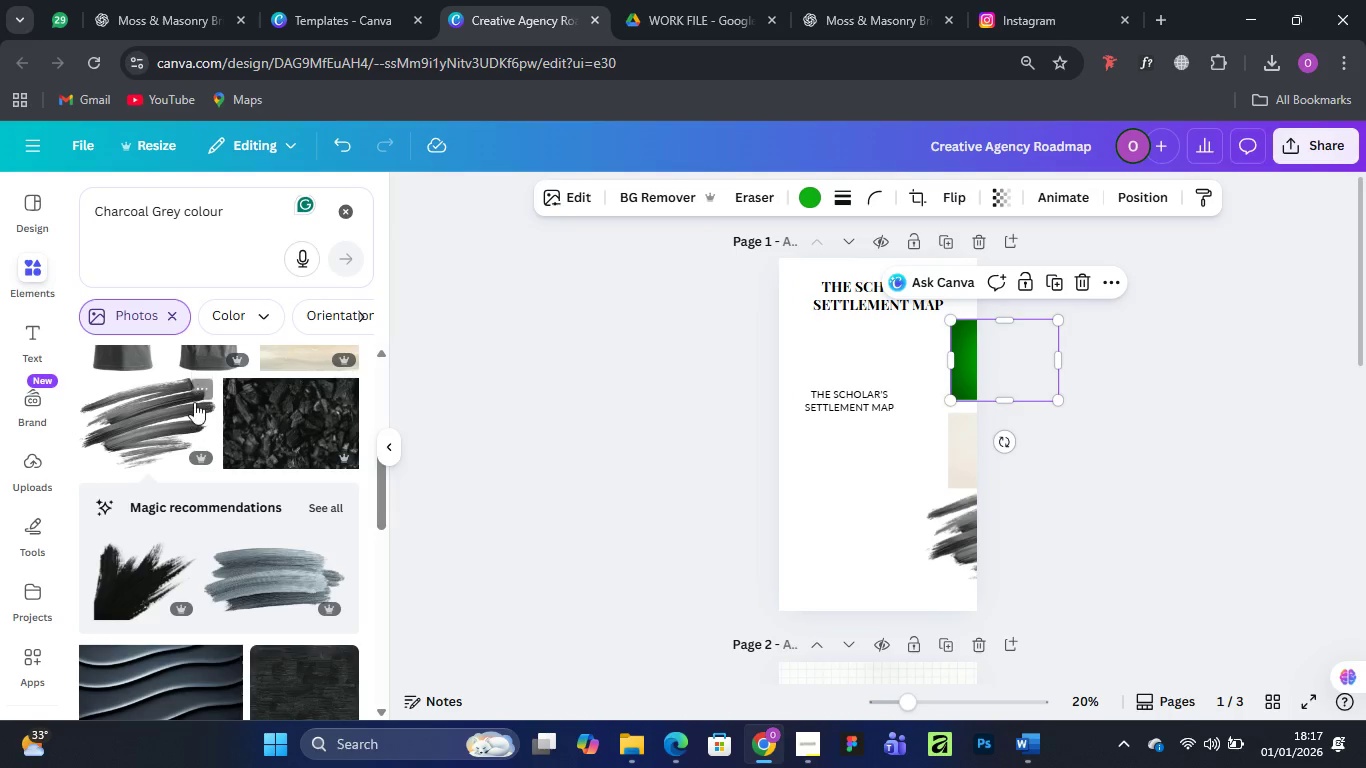 
wait(7.81)
 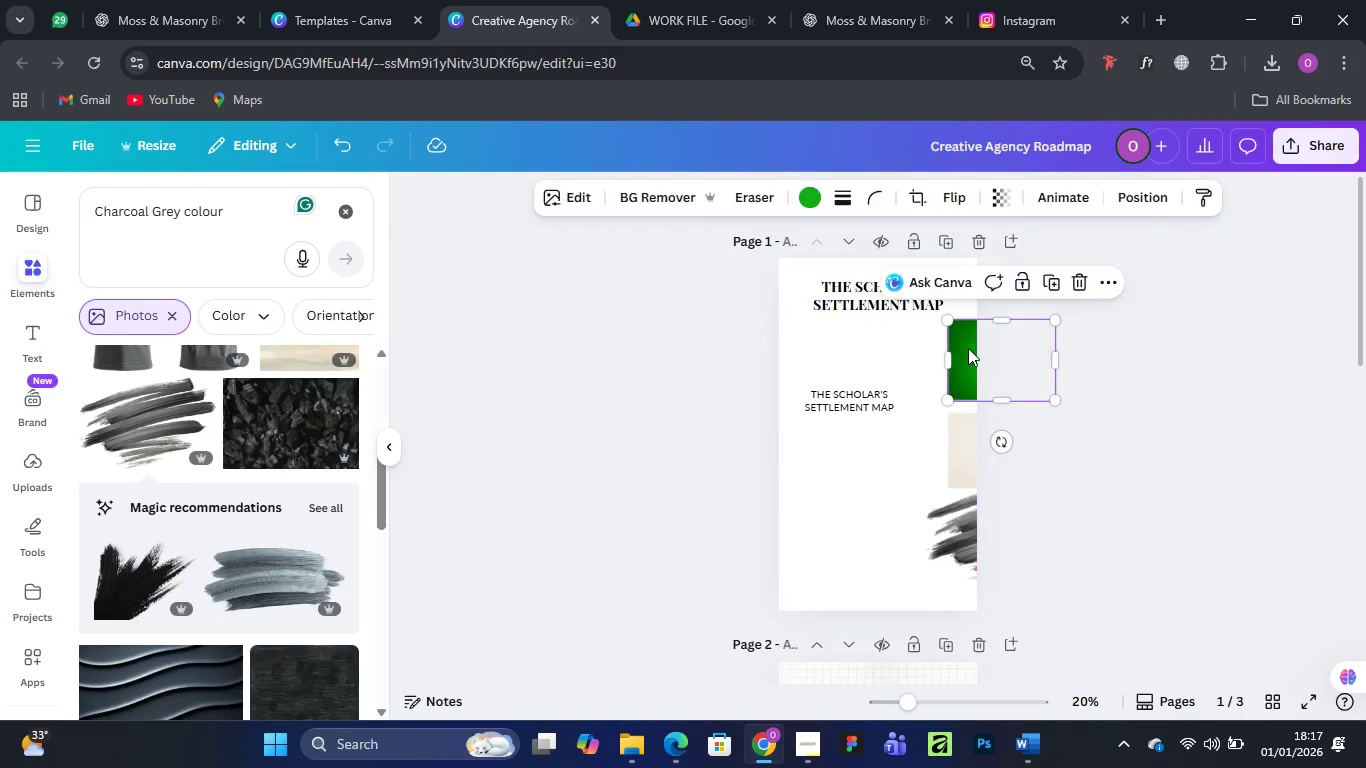 
left_click_drag(start_coordinate=[971, 368], to_coordinate=[966, 369])
 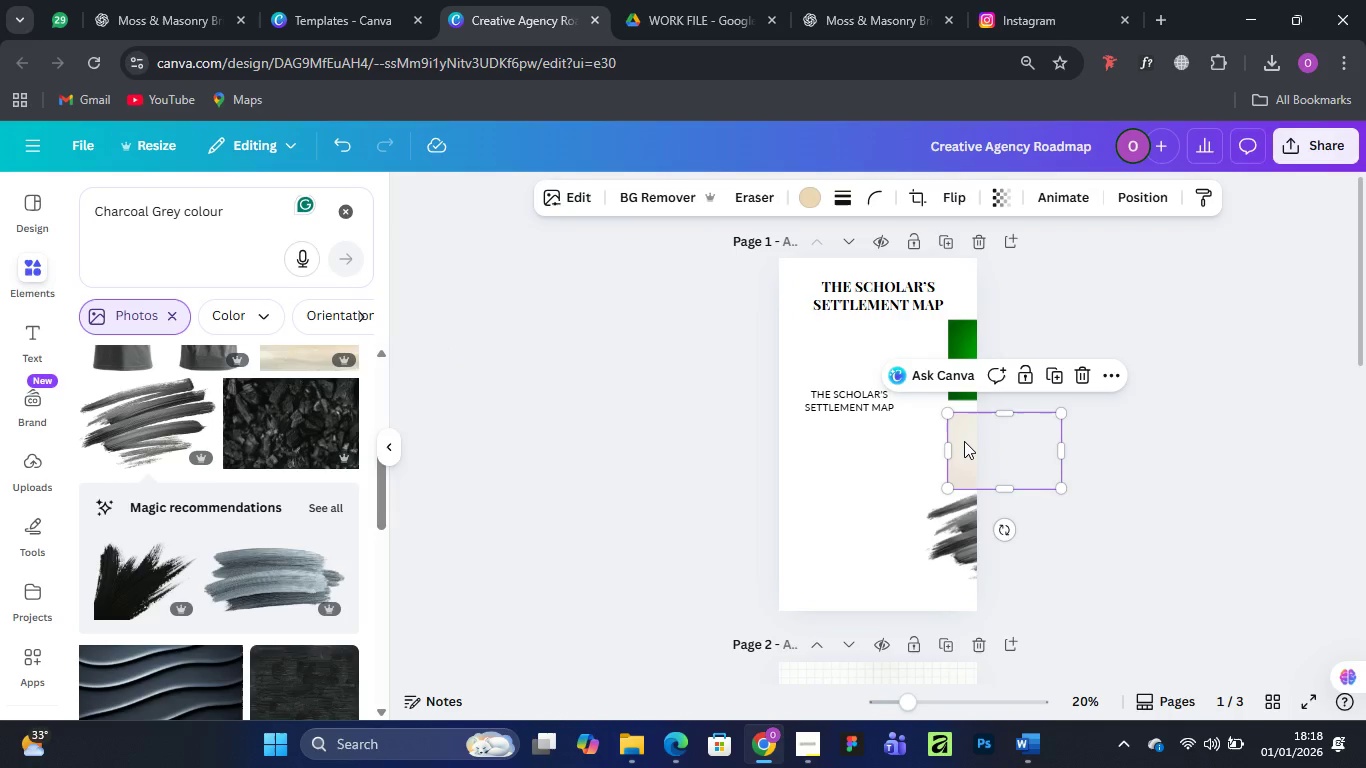 
left_click([964, 441])
 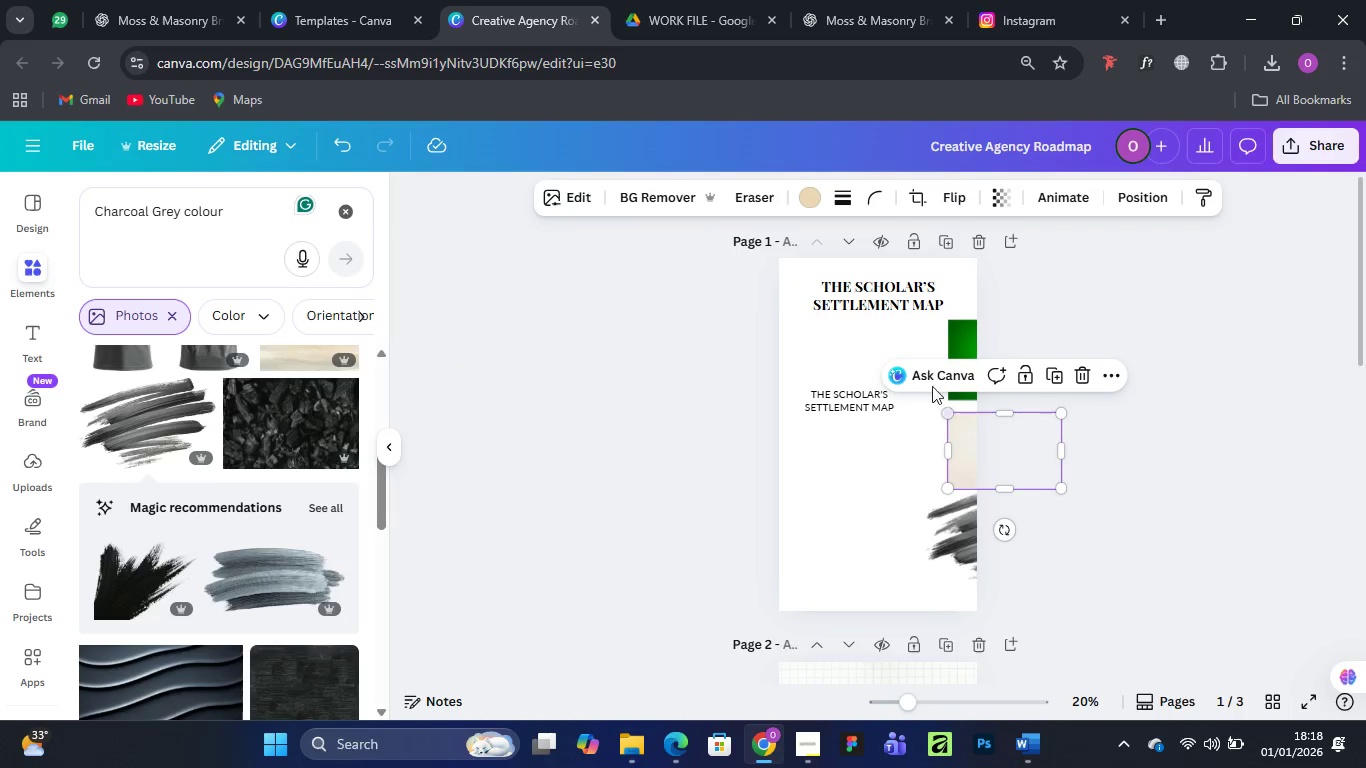 
left_click([845, 336])
 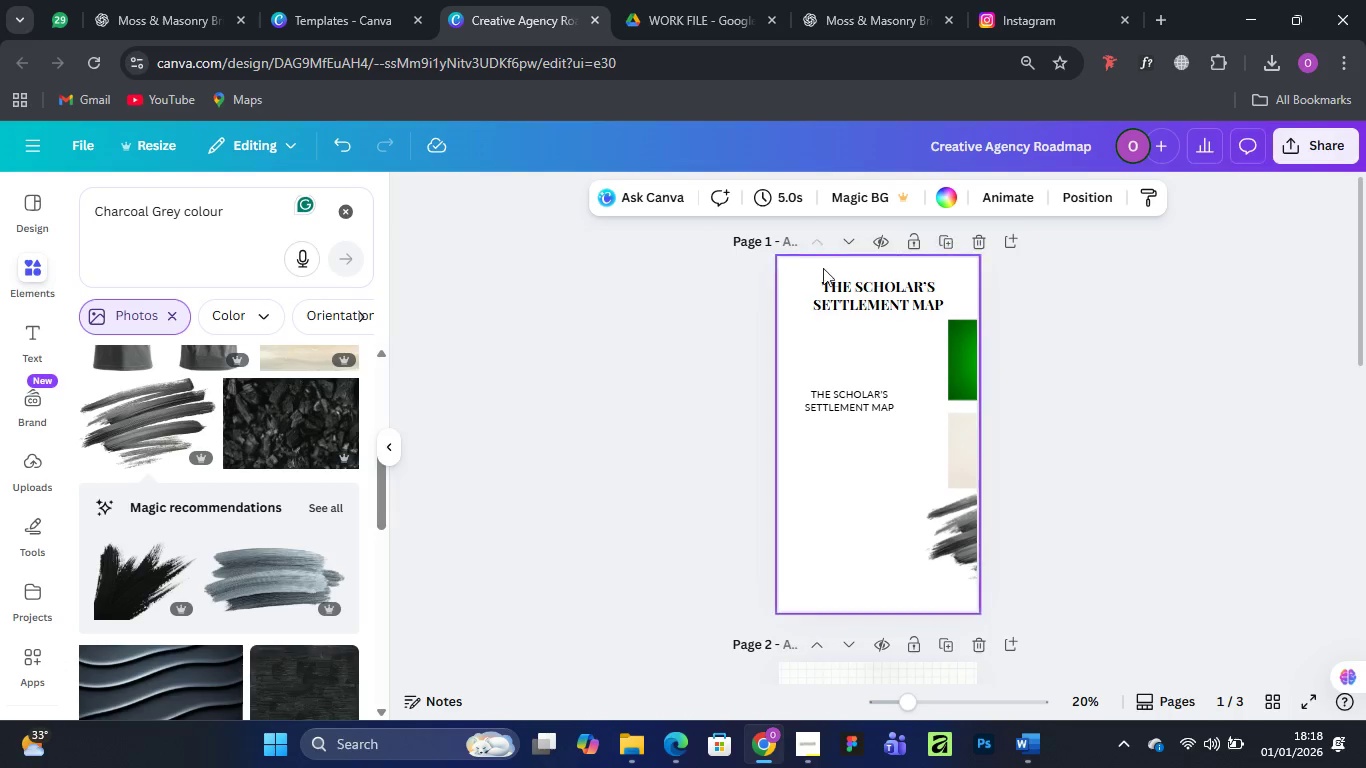 
left_click([945, 192])
 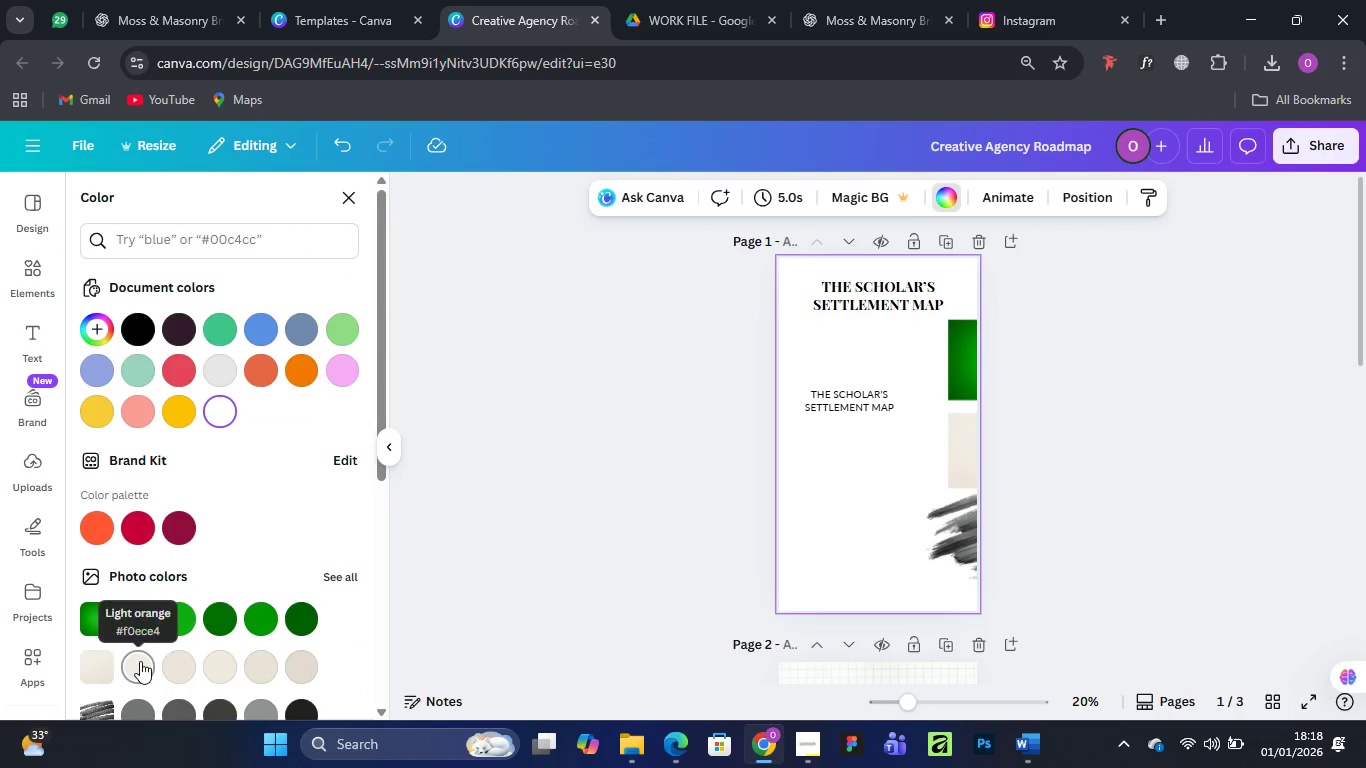 
left_click([140, 661])
 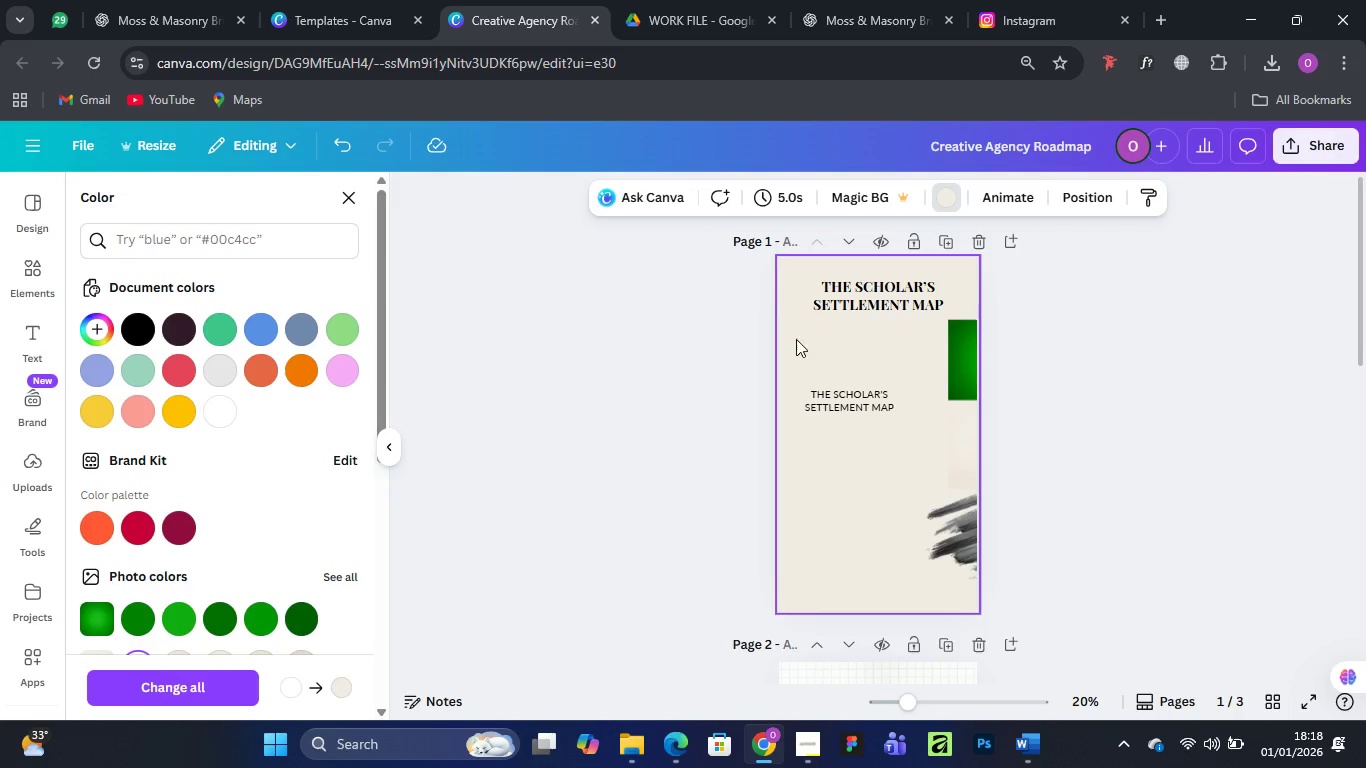 
scroll: coordinate [239, 547], scroll_direction: down, amount: 2.0
 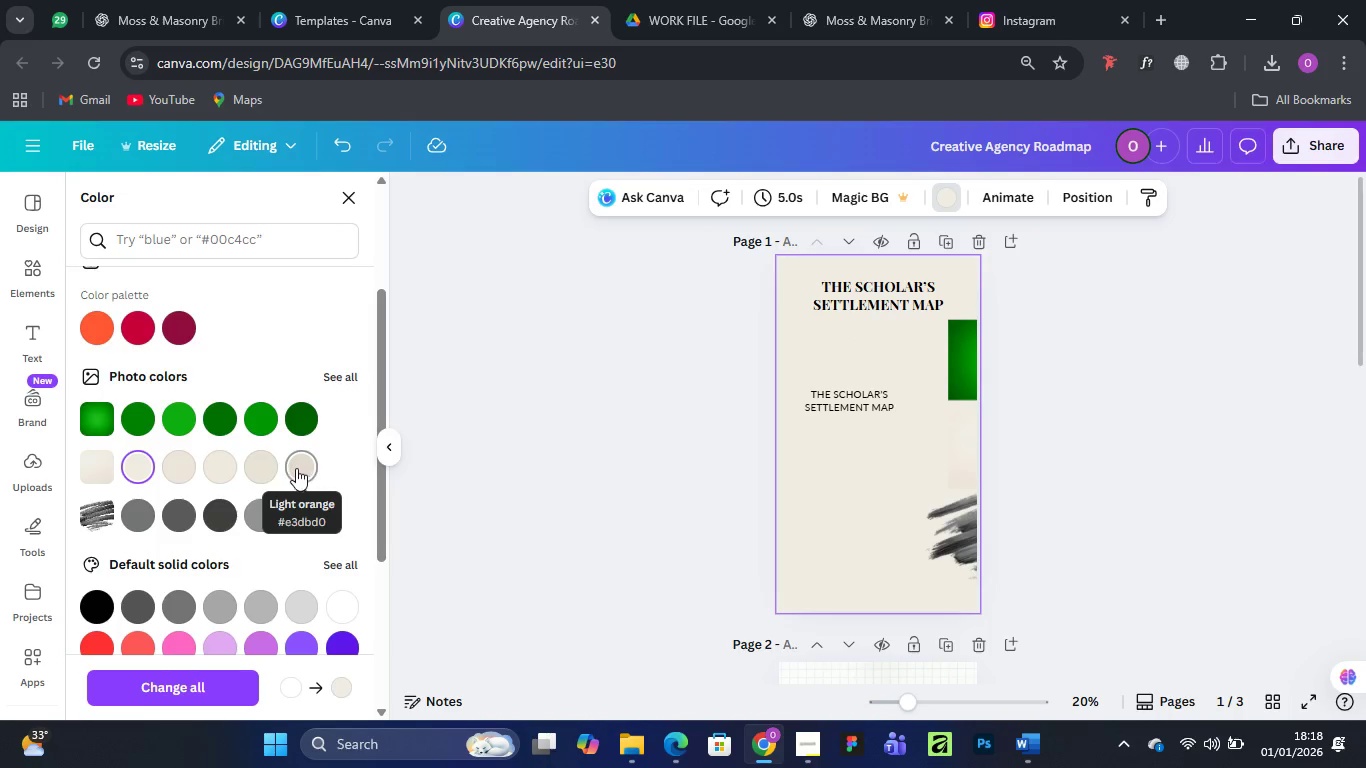 
mouse_move([147, 462])
 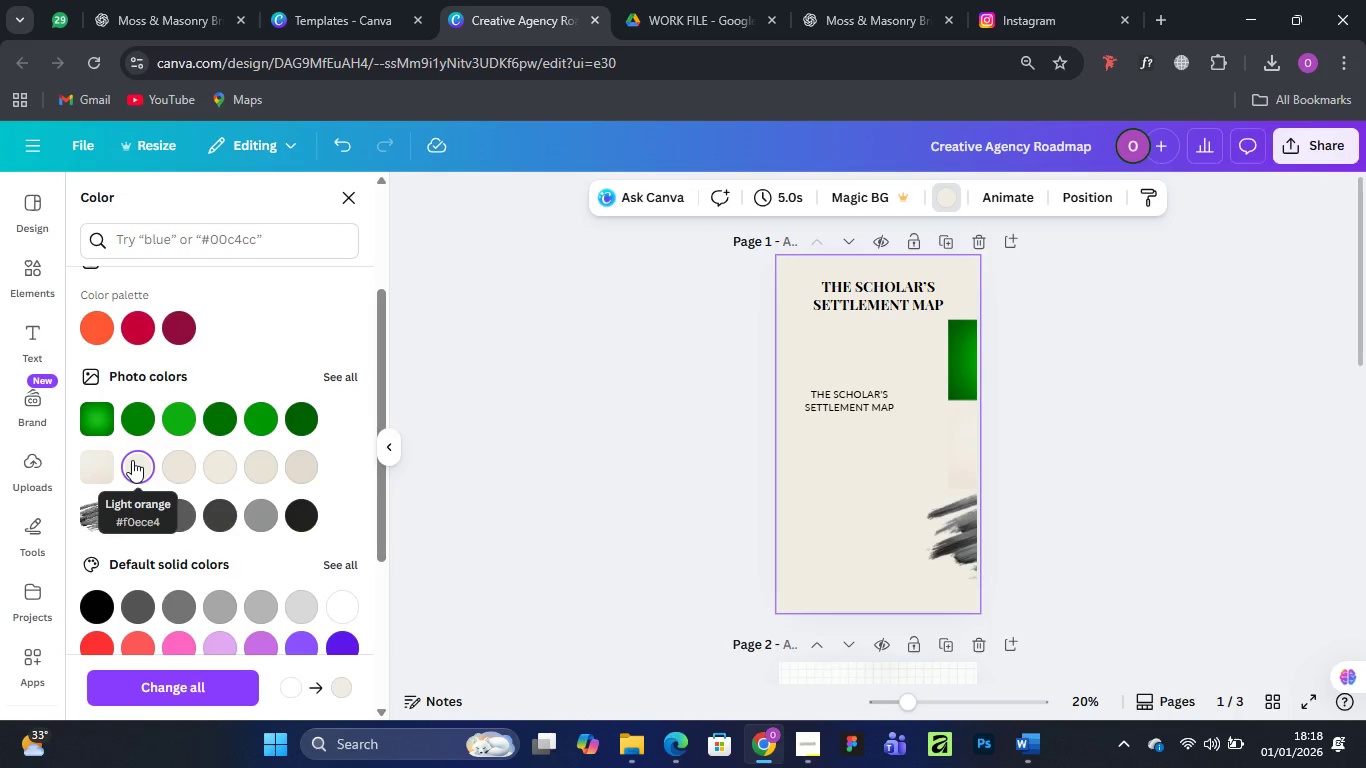 
left_click([132, 460])
 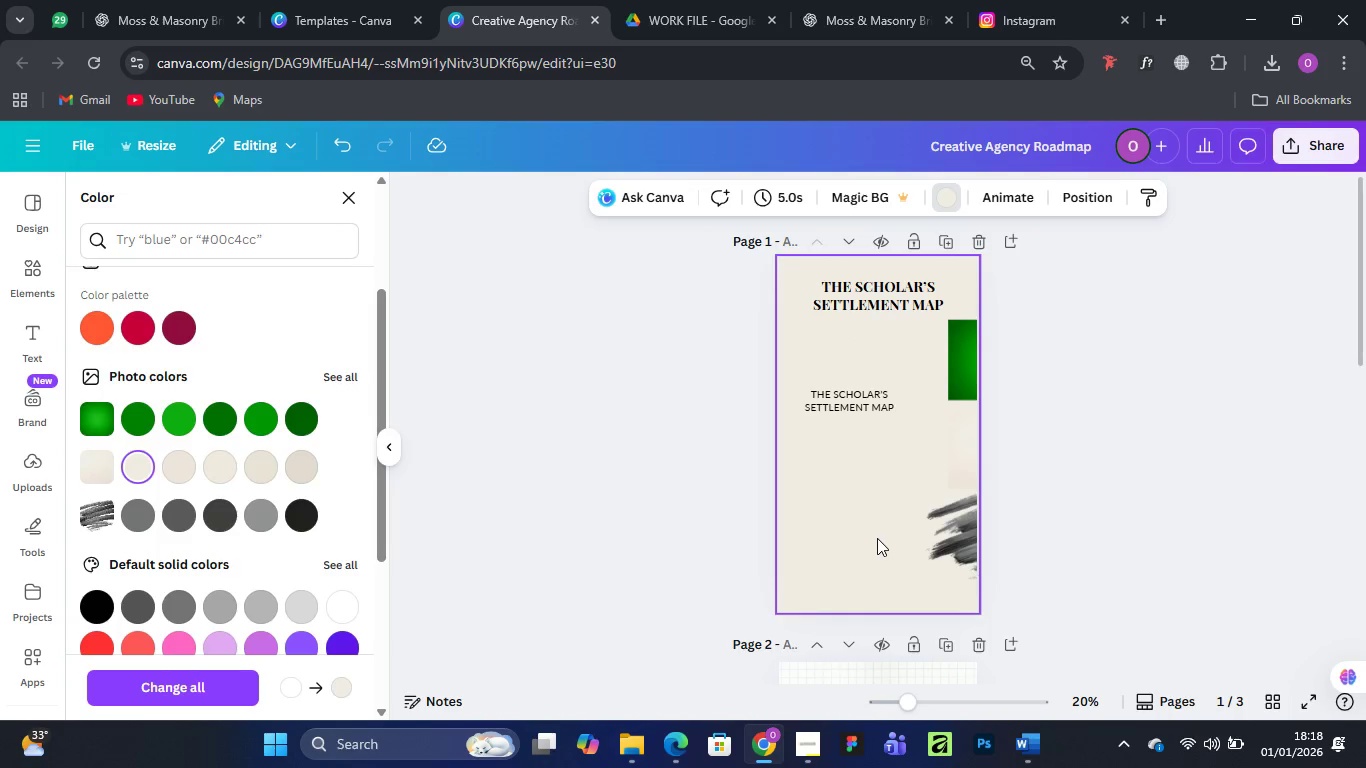 
left_click([877, 528])
 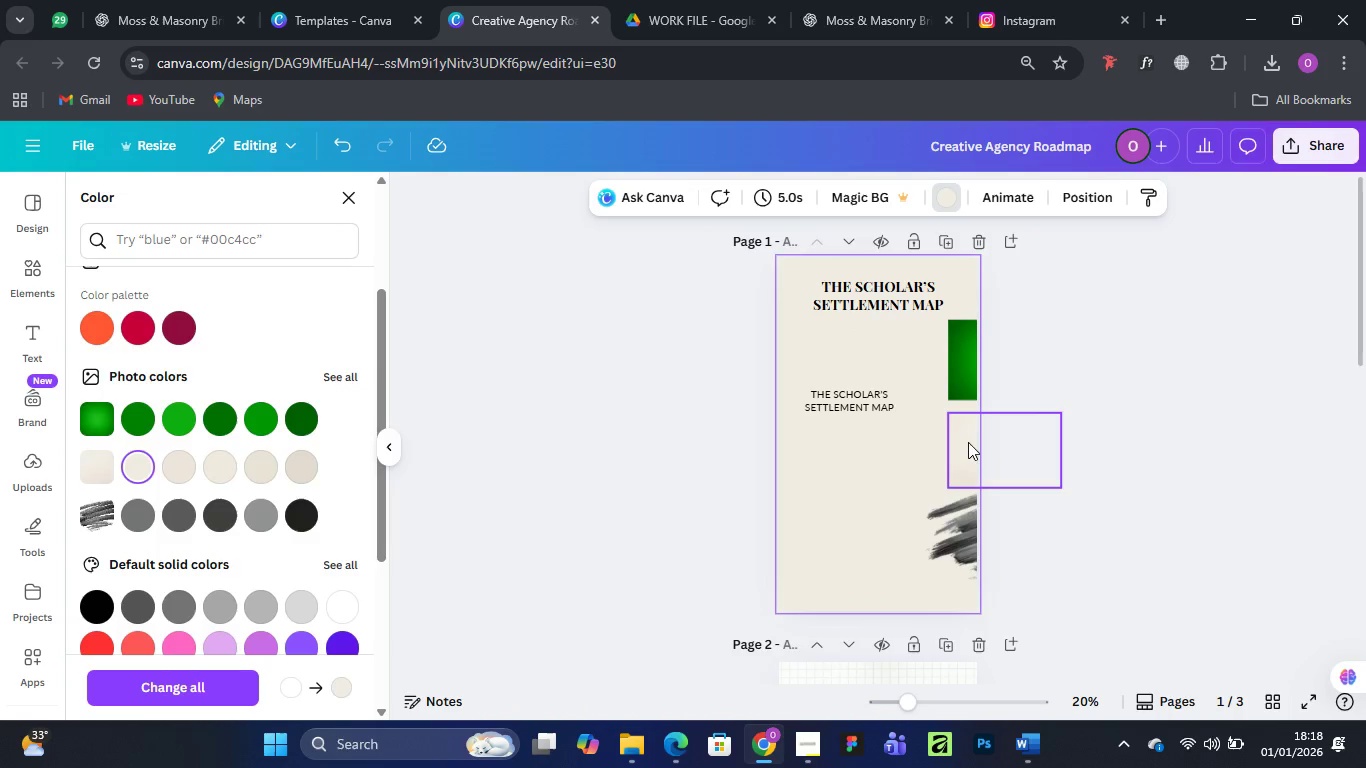 
left_click_drag(start_coordinate=[968, 442], to_coordinate=[978, 437])
 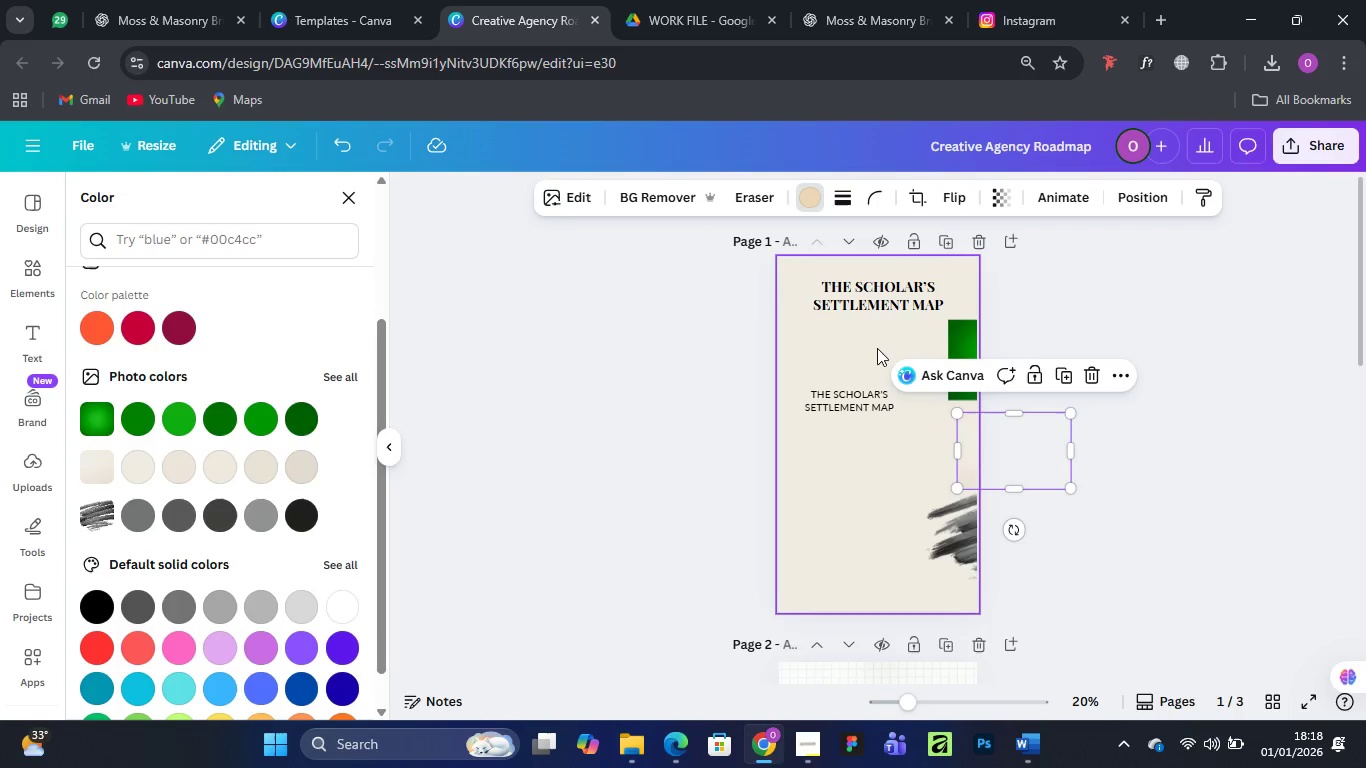 
left_click([878, 347])
 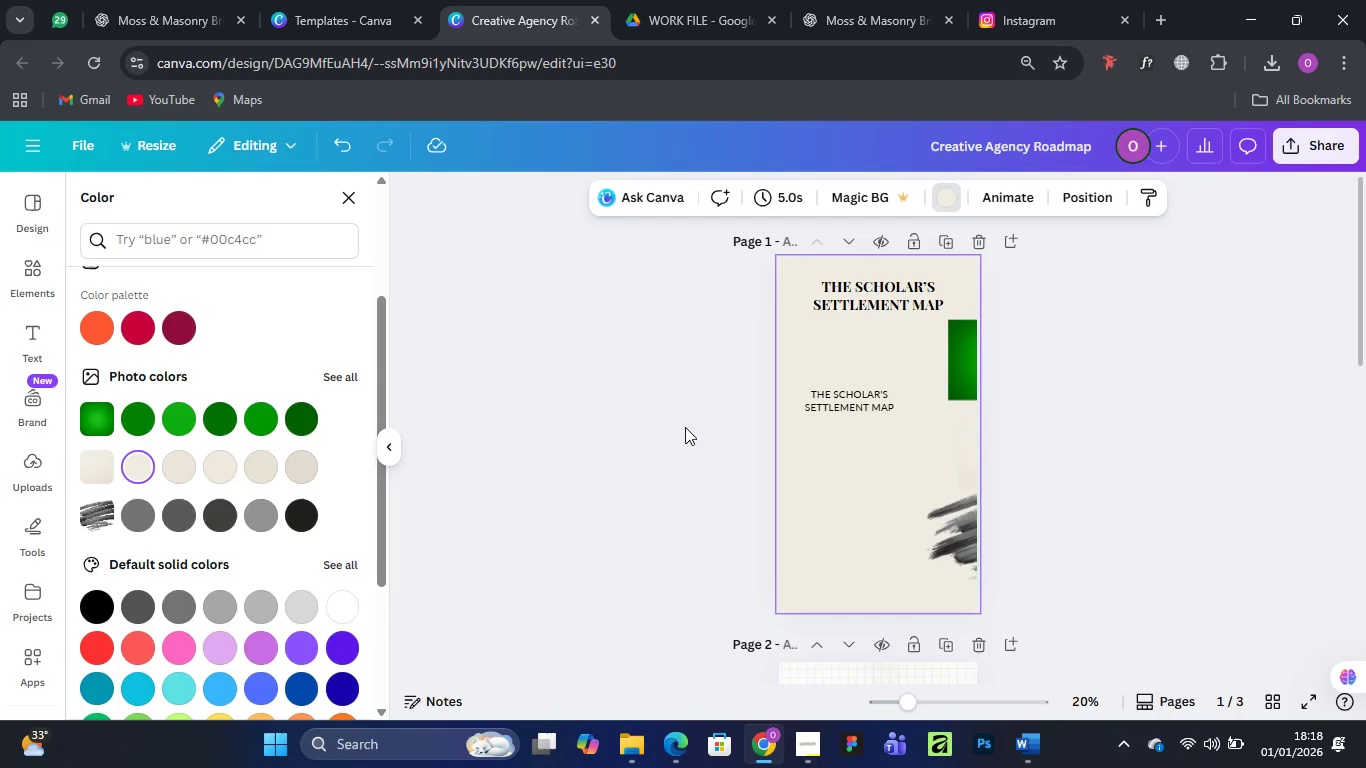 
left_click_drag(start_coordinate=[685, 427], to_coordinate=[848, 531])
 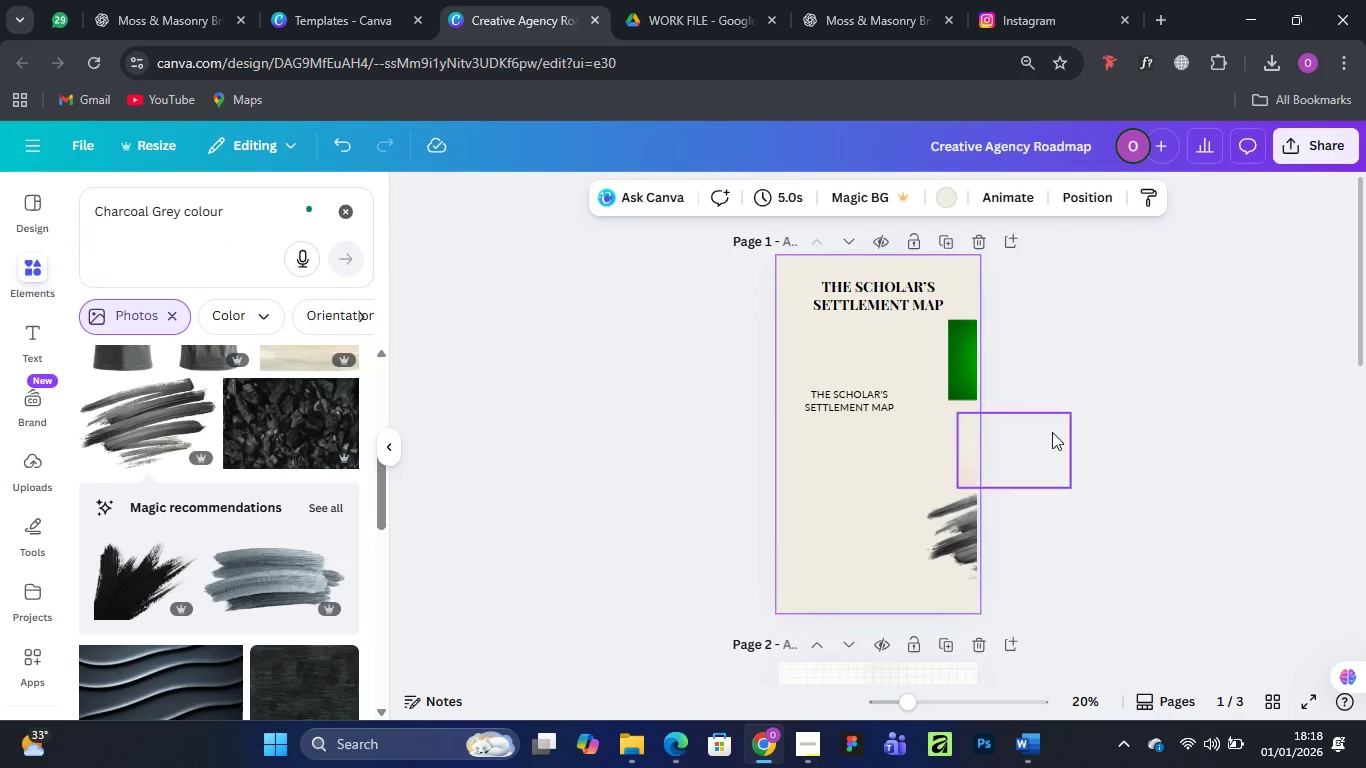 
double_click([1085, 418])
 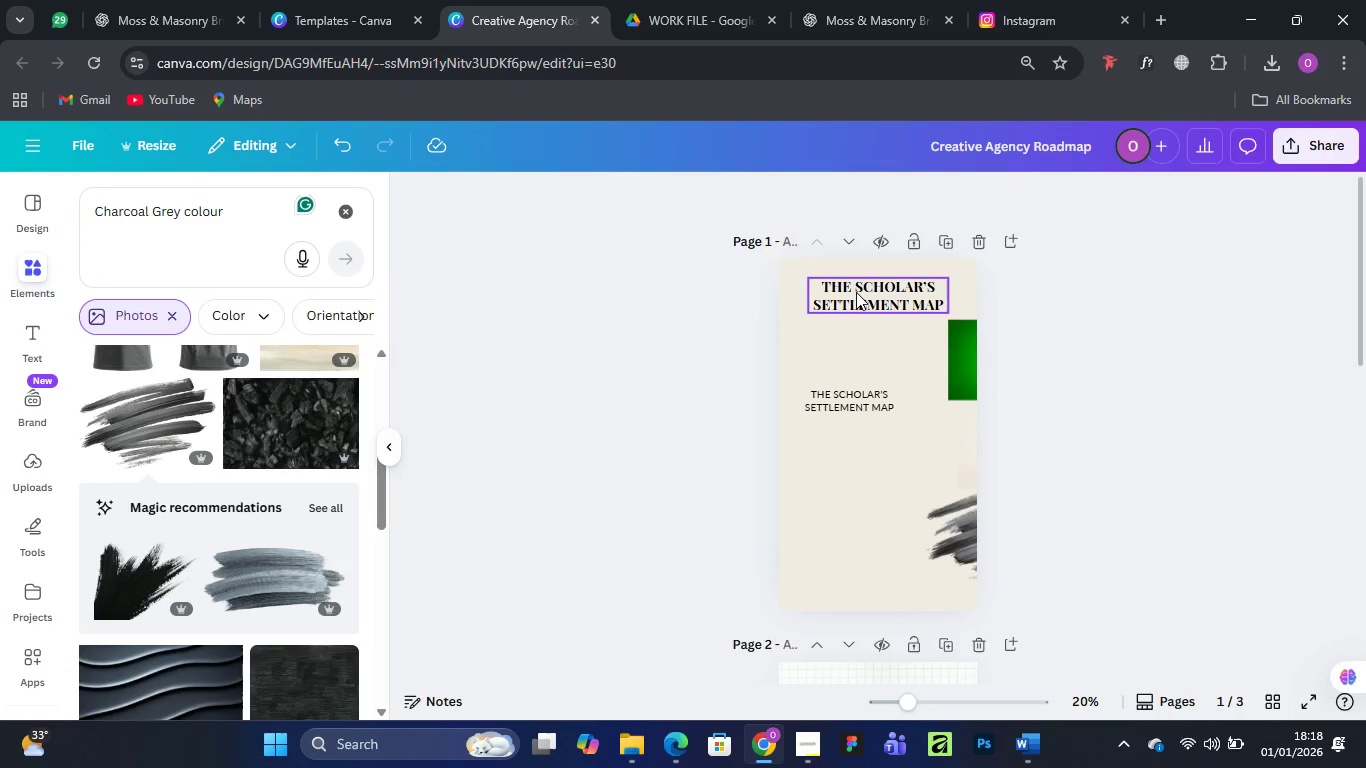 
left_click([856, 292])
 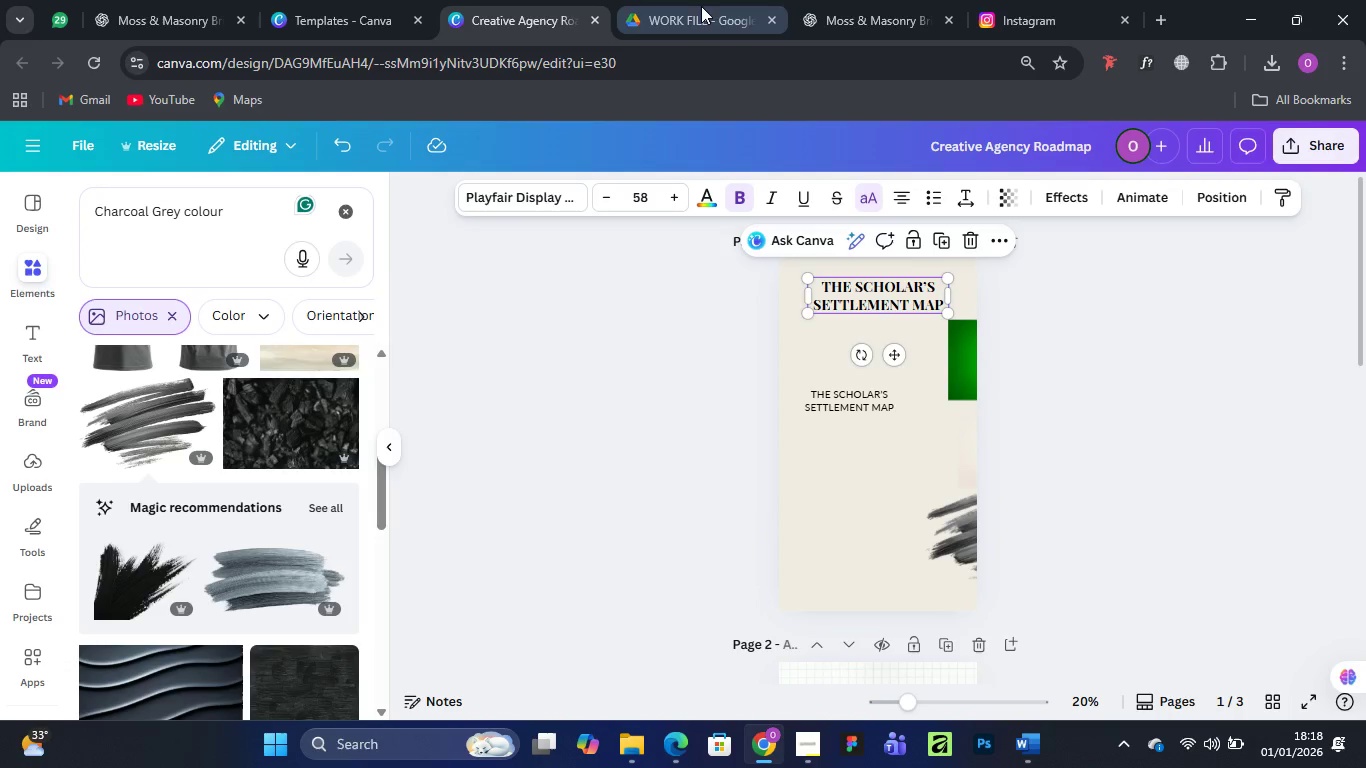 
mouse_move([852, 8])
 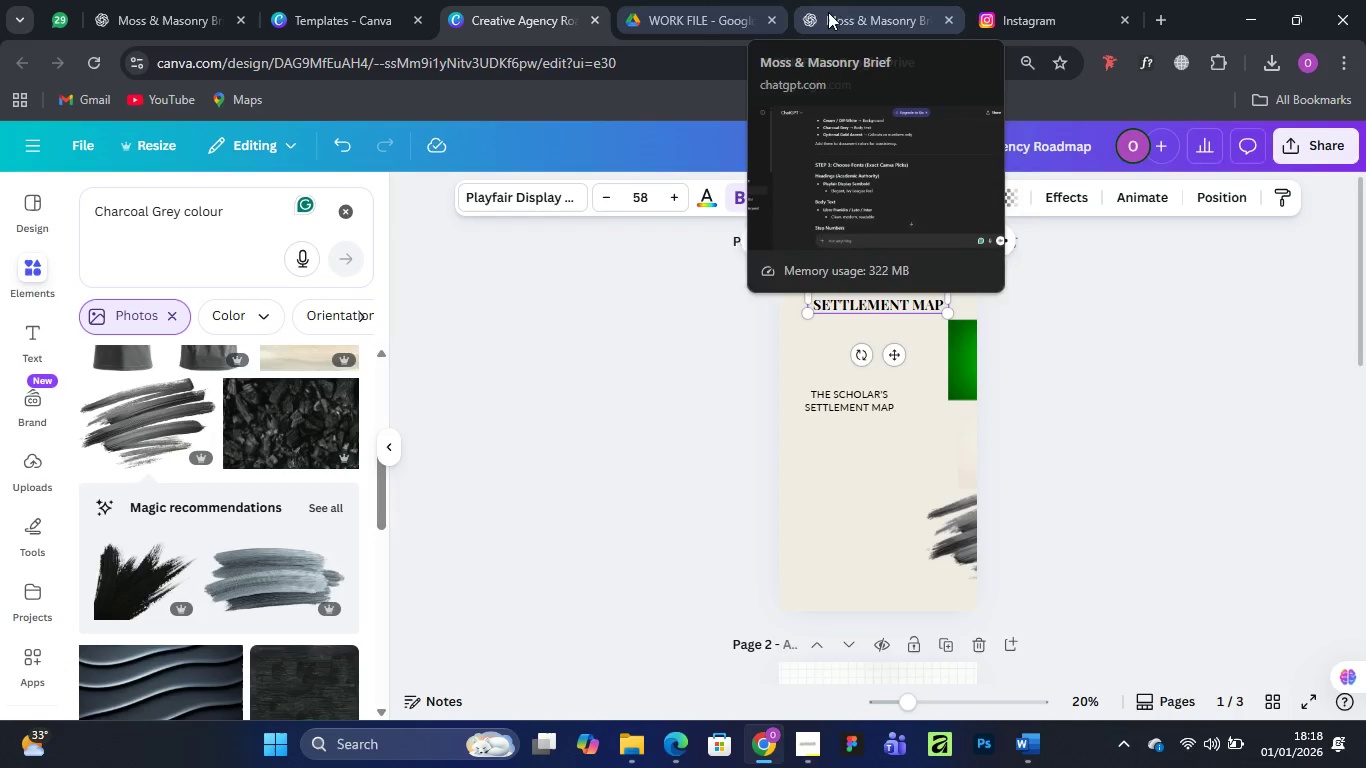 
left_click([876, 17])
 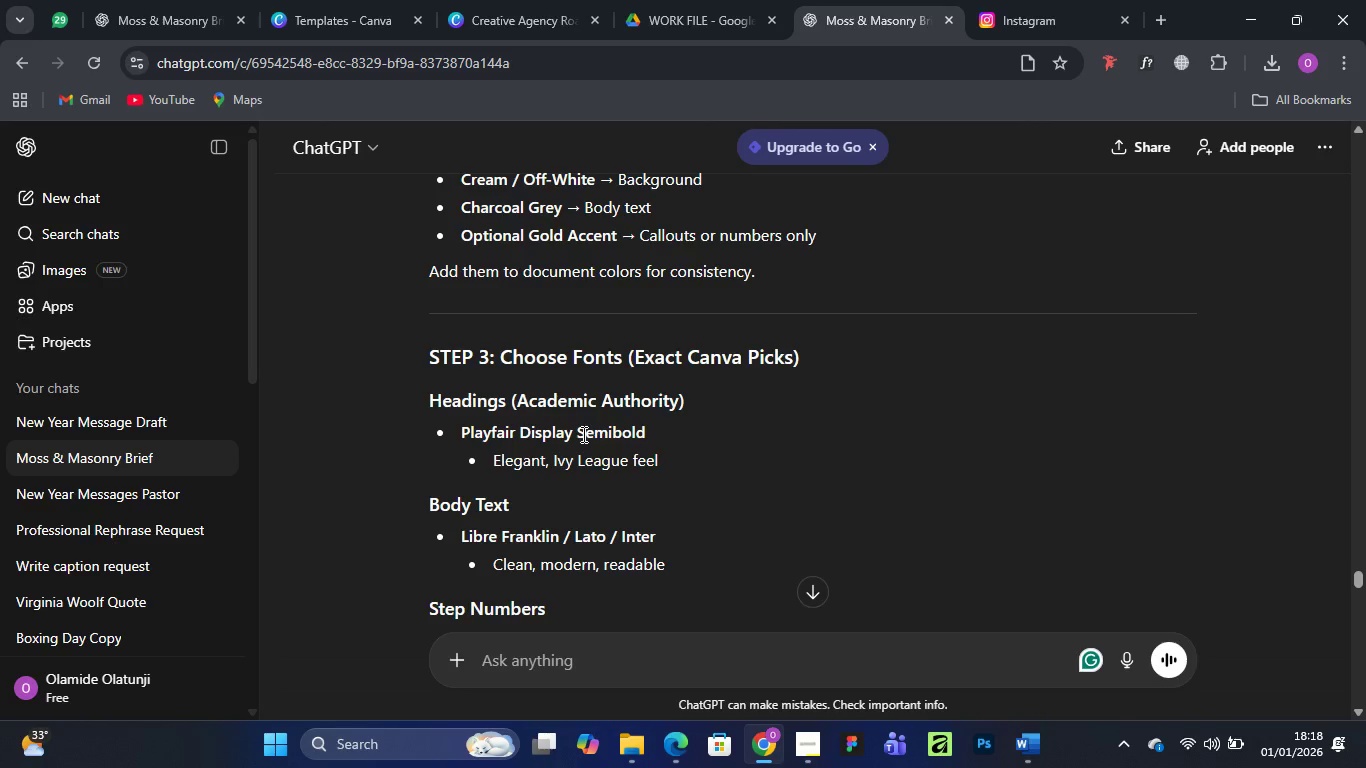 
scroll: coordinate [582, 414], scroll_direction: up, amount: 1.0
 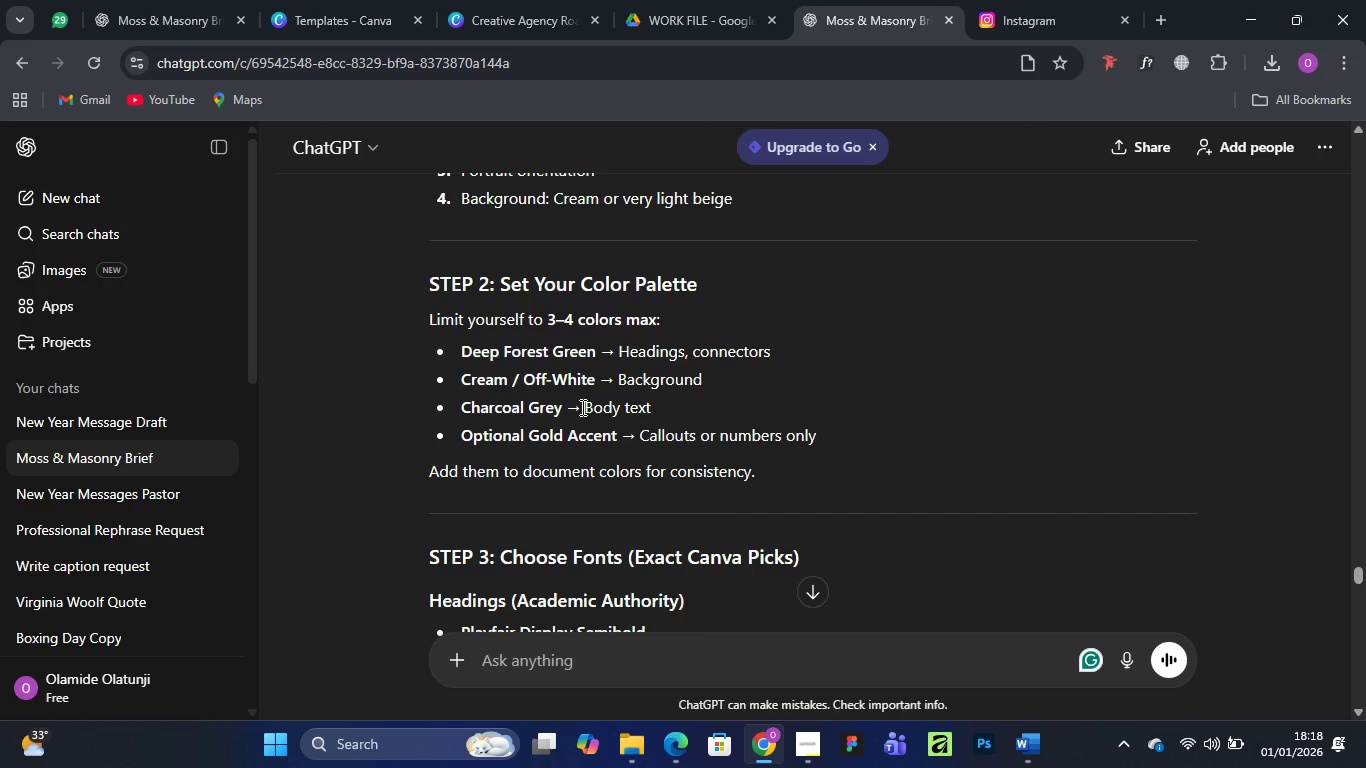 
scroll: coordinate [579, 406], scroll_direction: down, amount: 5.0
 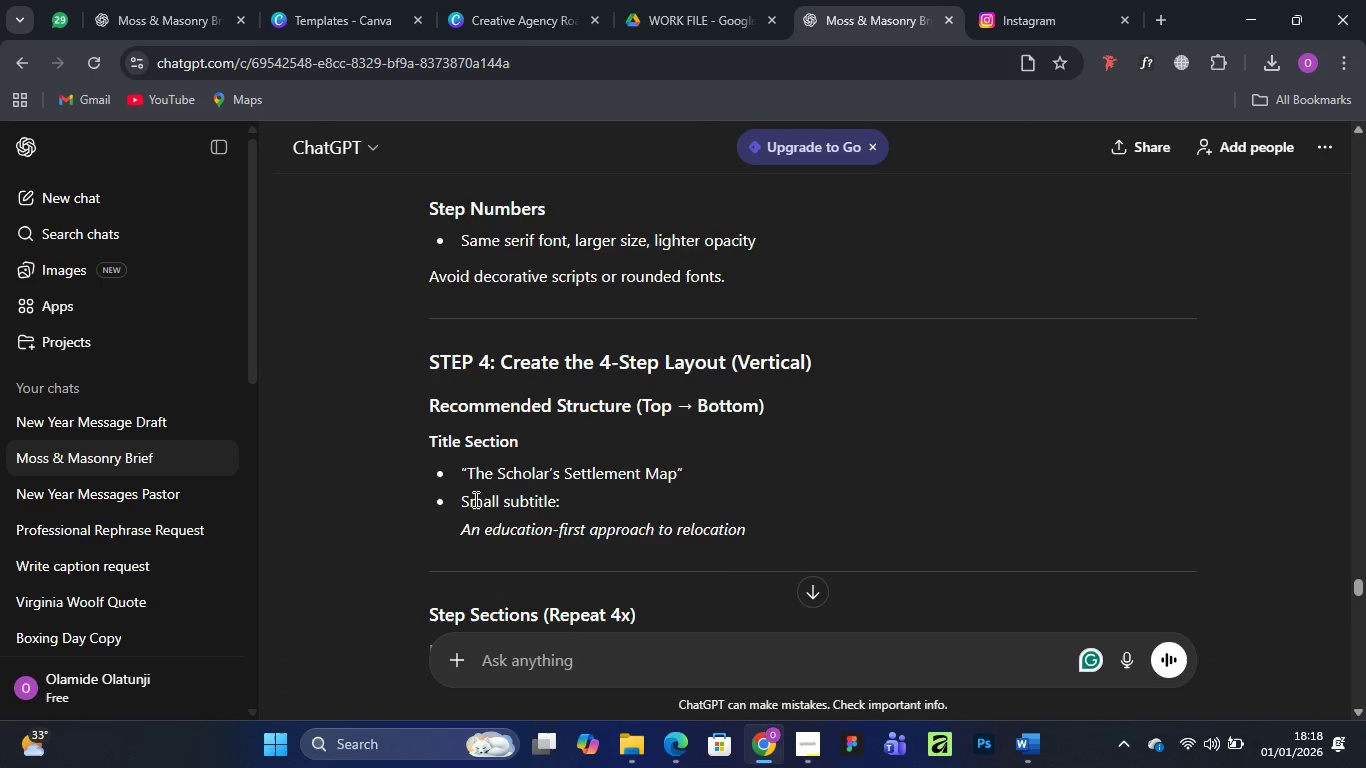 
wait(5.68)
 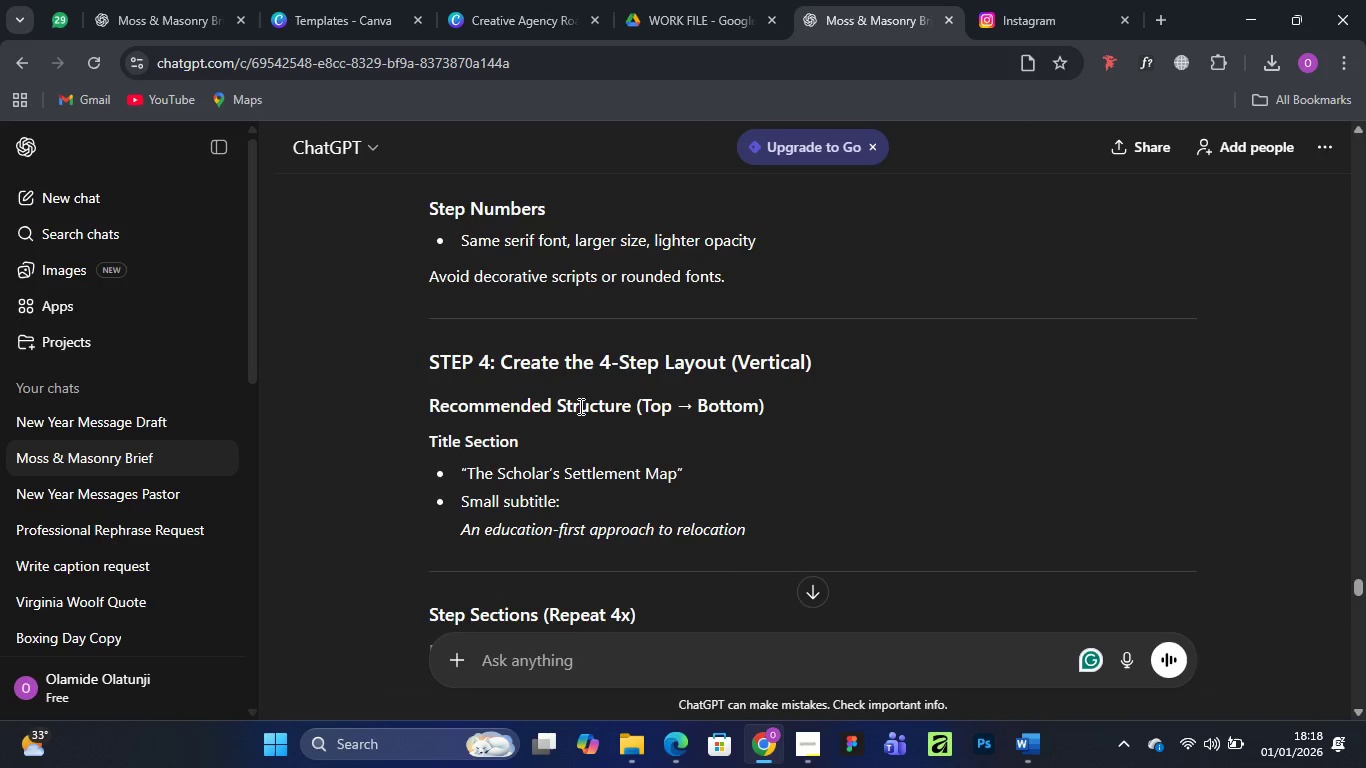 
left_click_drag(start_coordinate=[463, 533], to_coordinate=[747, 532])
 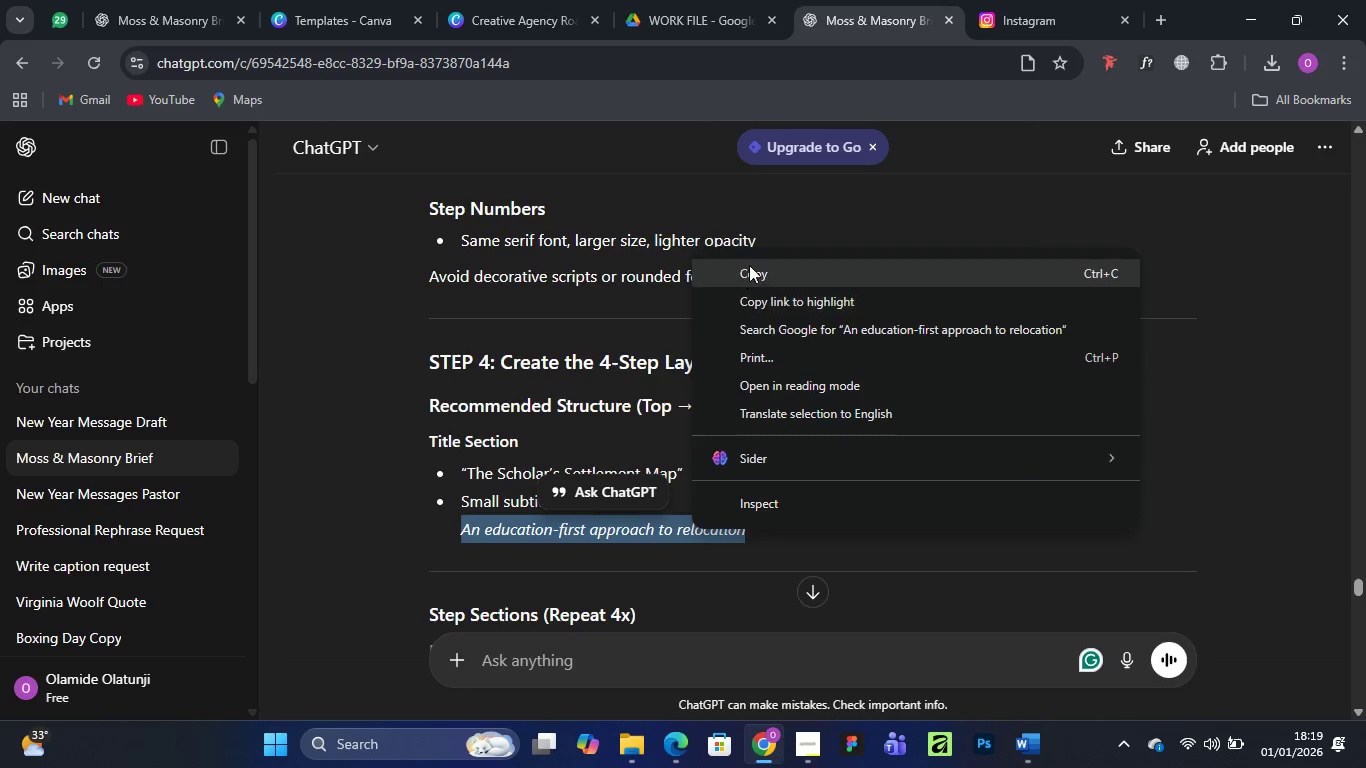 
left_click([749, 265])
 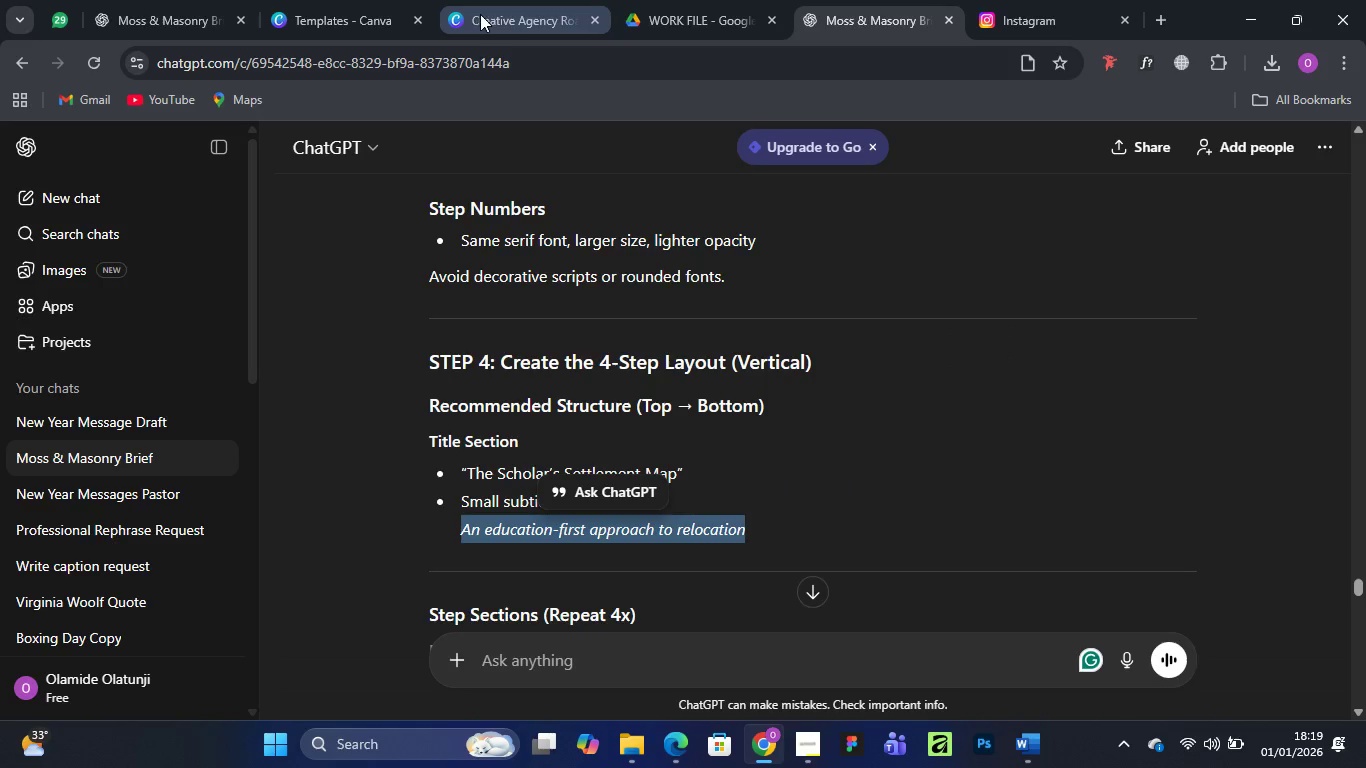 
left_click([480, 14])
 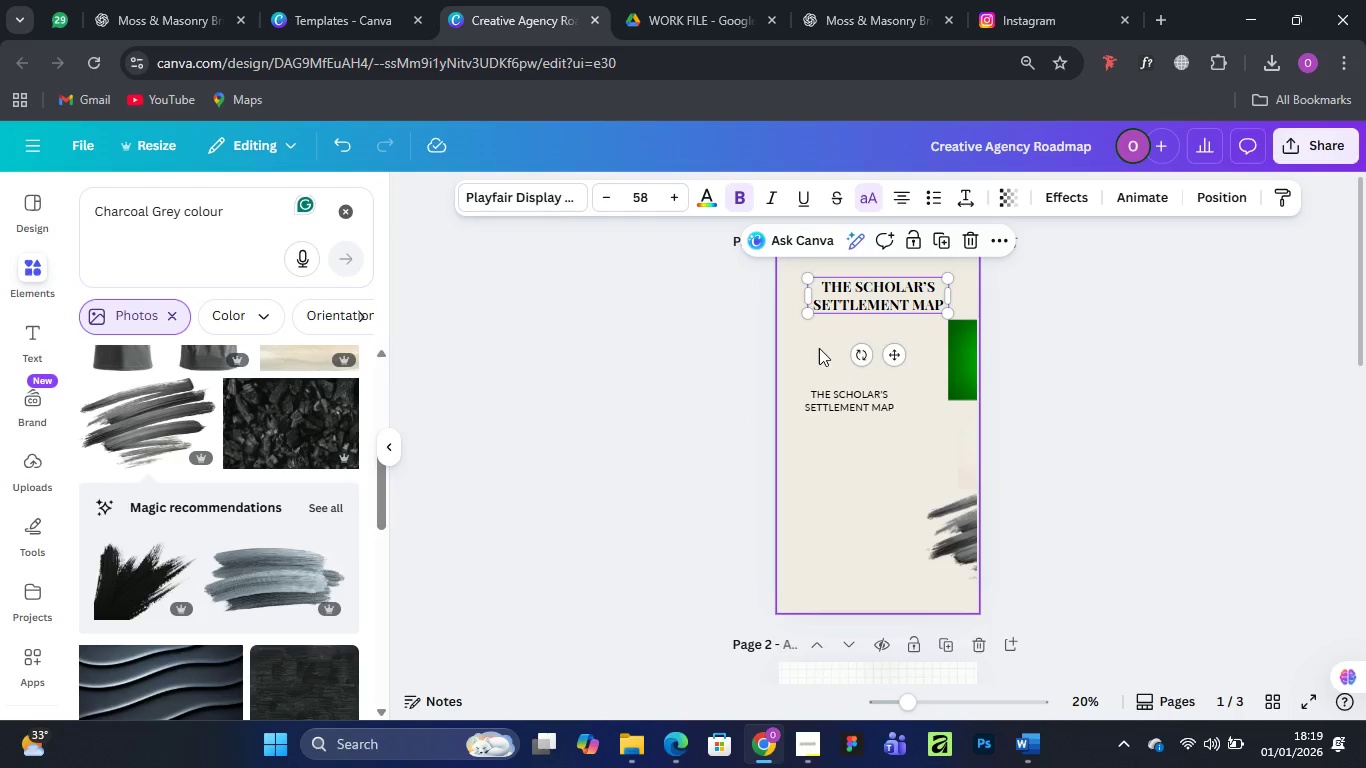 
left_click([817, 347])
 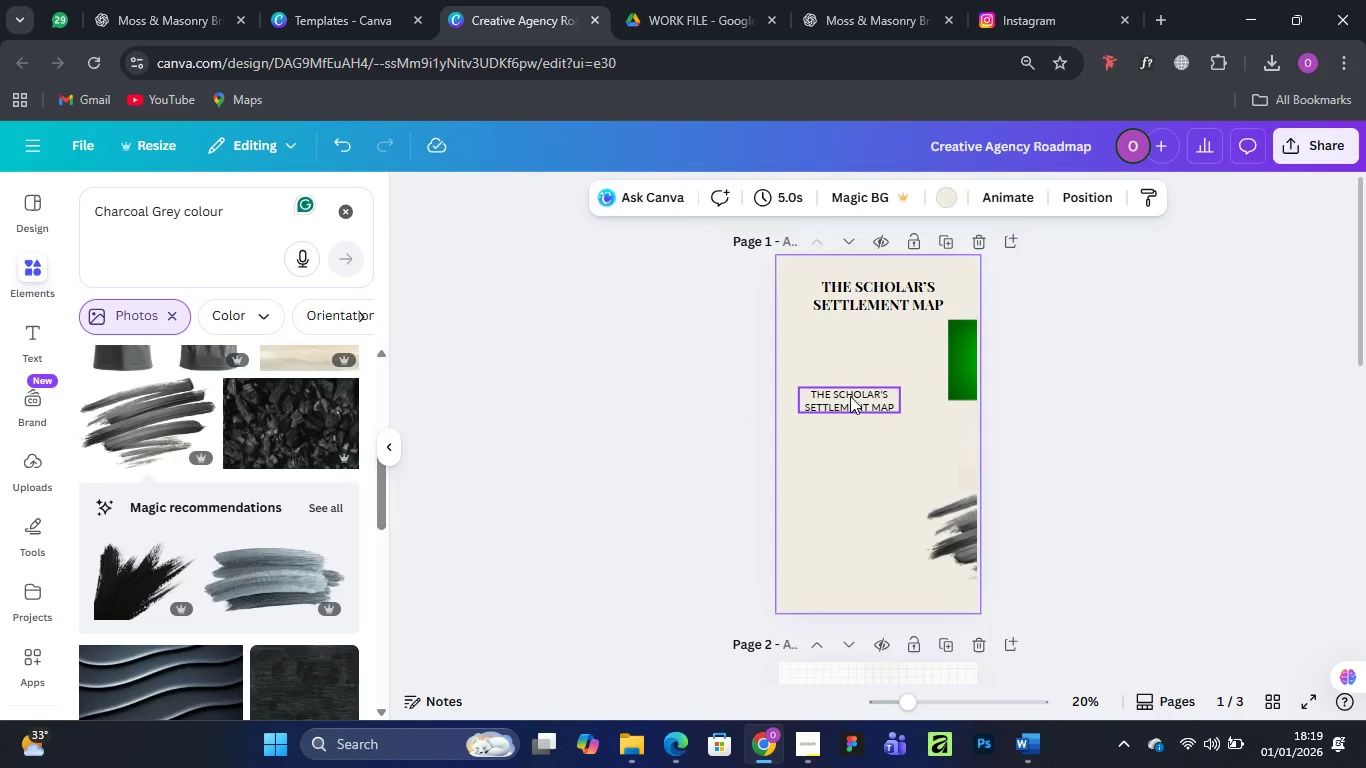 
left_click_drag(start_coordinate=[850, 396], to_coordinate=[872, 333])
 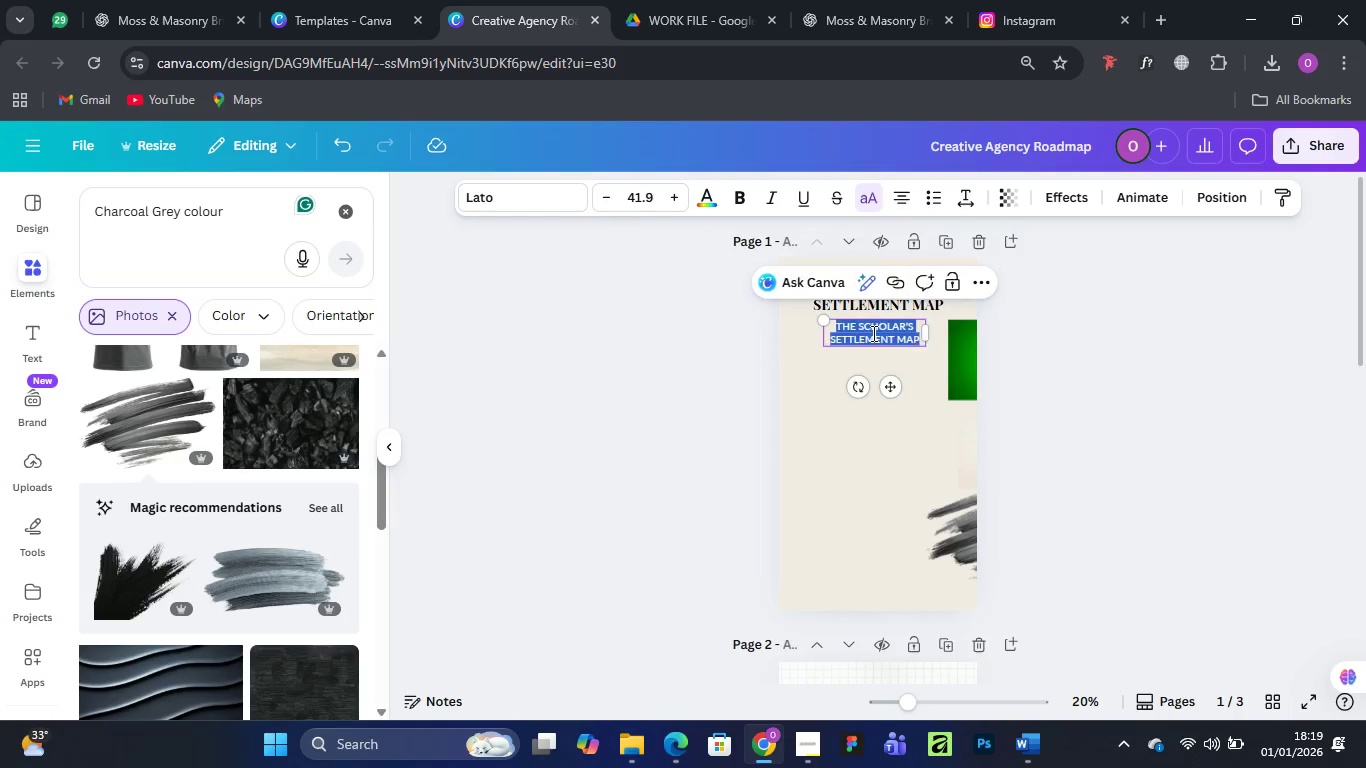 
double_click([872, 333])
 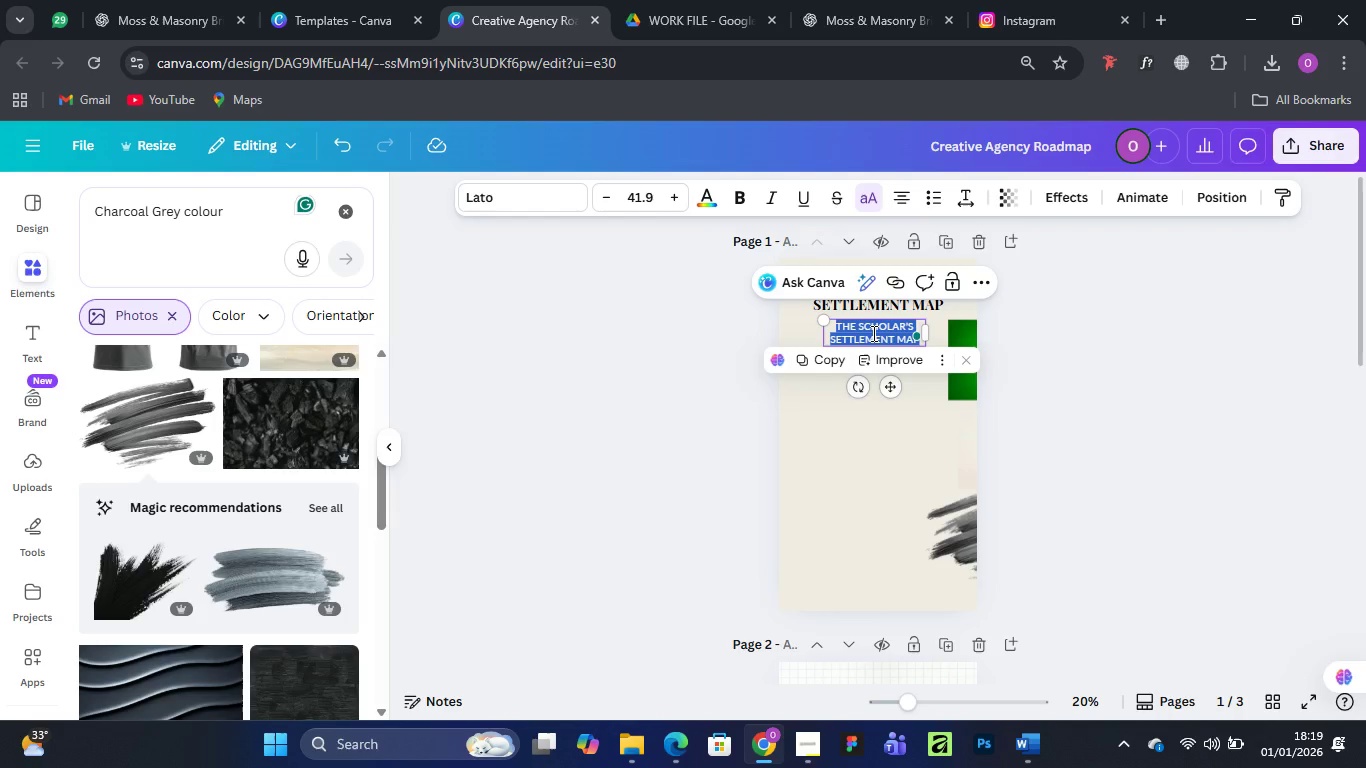 
key(Control+V)
 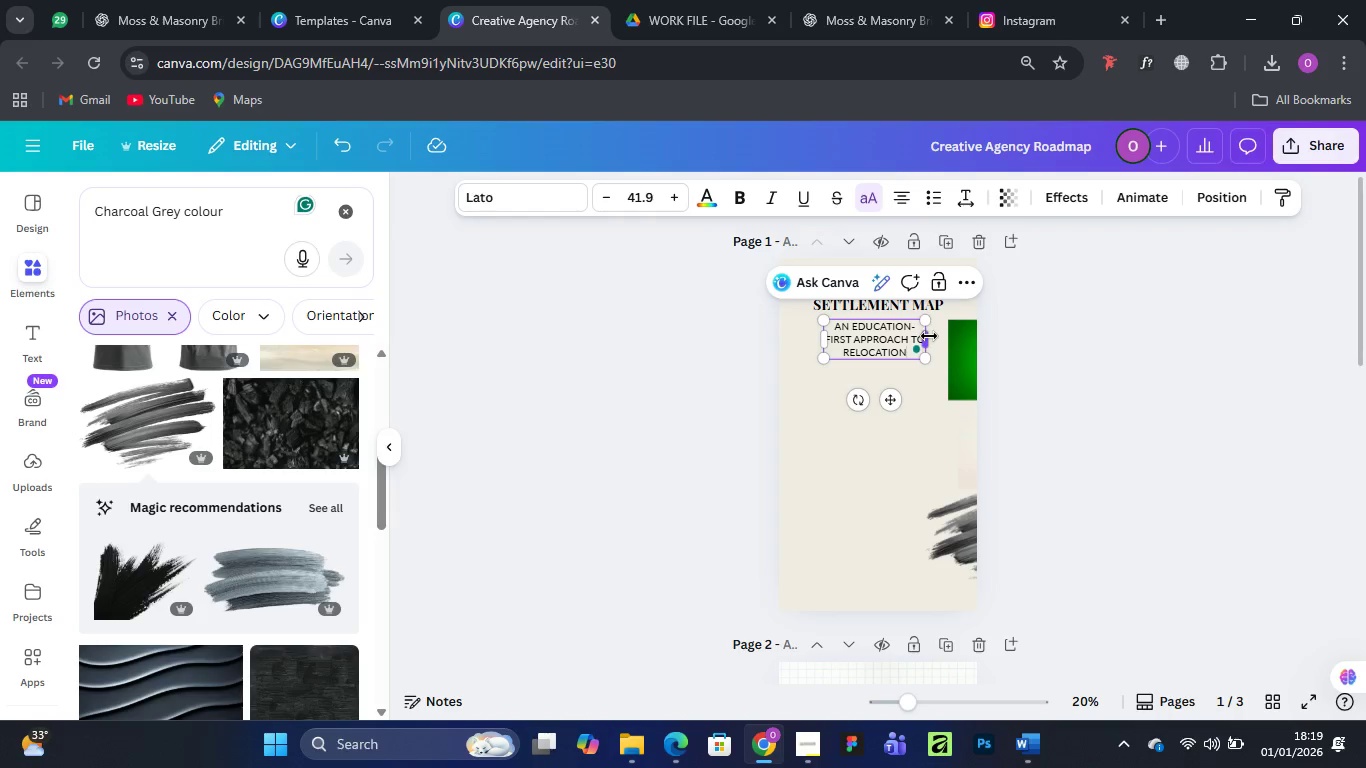 
left_click_drag(start_coordinate=[930, 336], to_coordinate=[977, 331])
 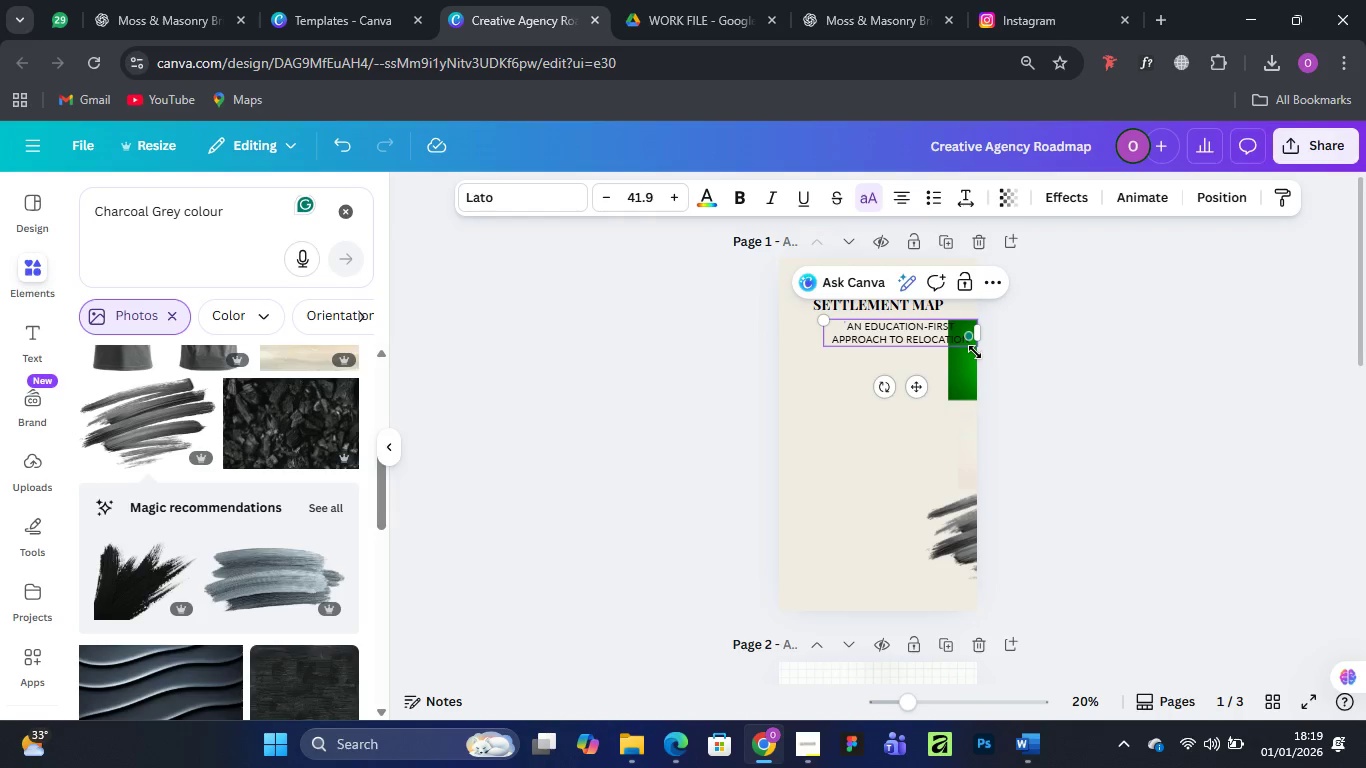 
left_click_drag(start_coordinate=[975, 352], to_coordinate=[942, 350])
 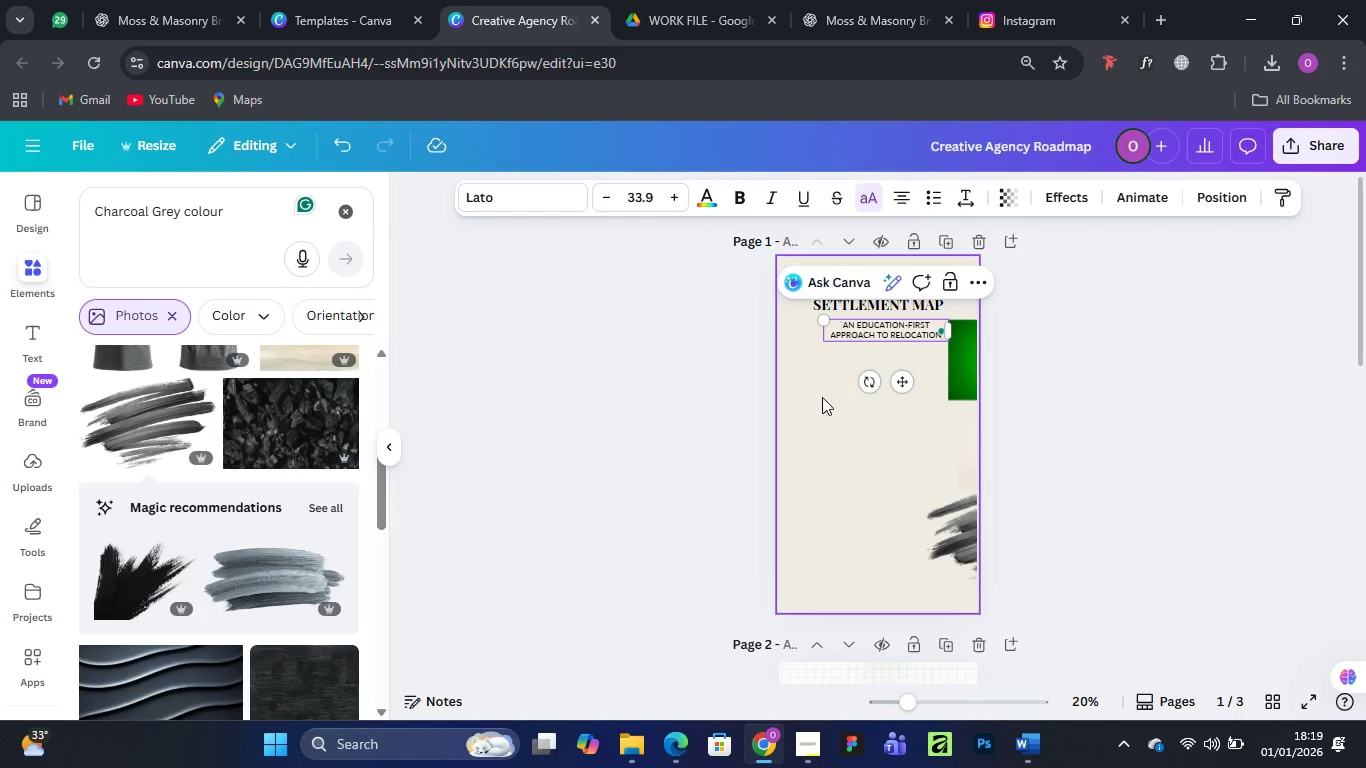 
left_click([822, 414])
 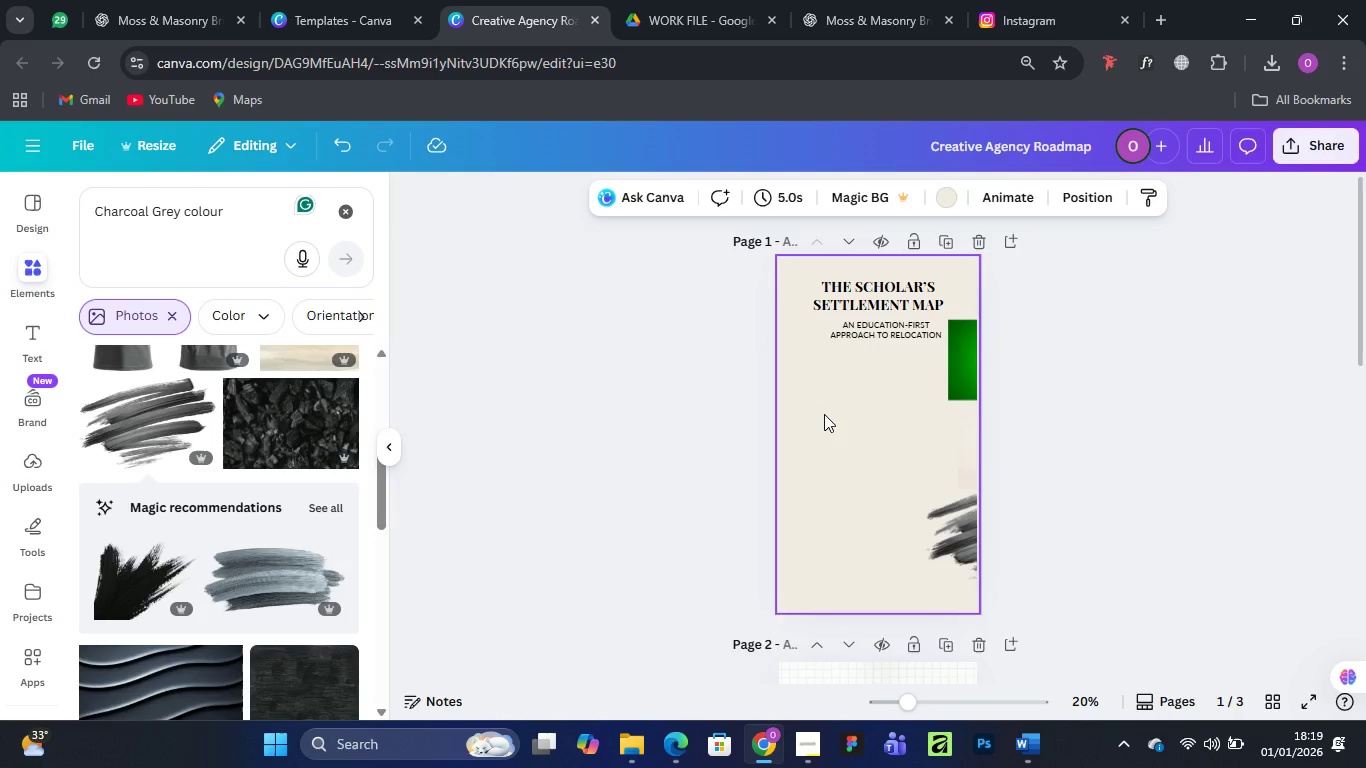 
key(Control+Equal)
 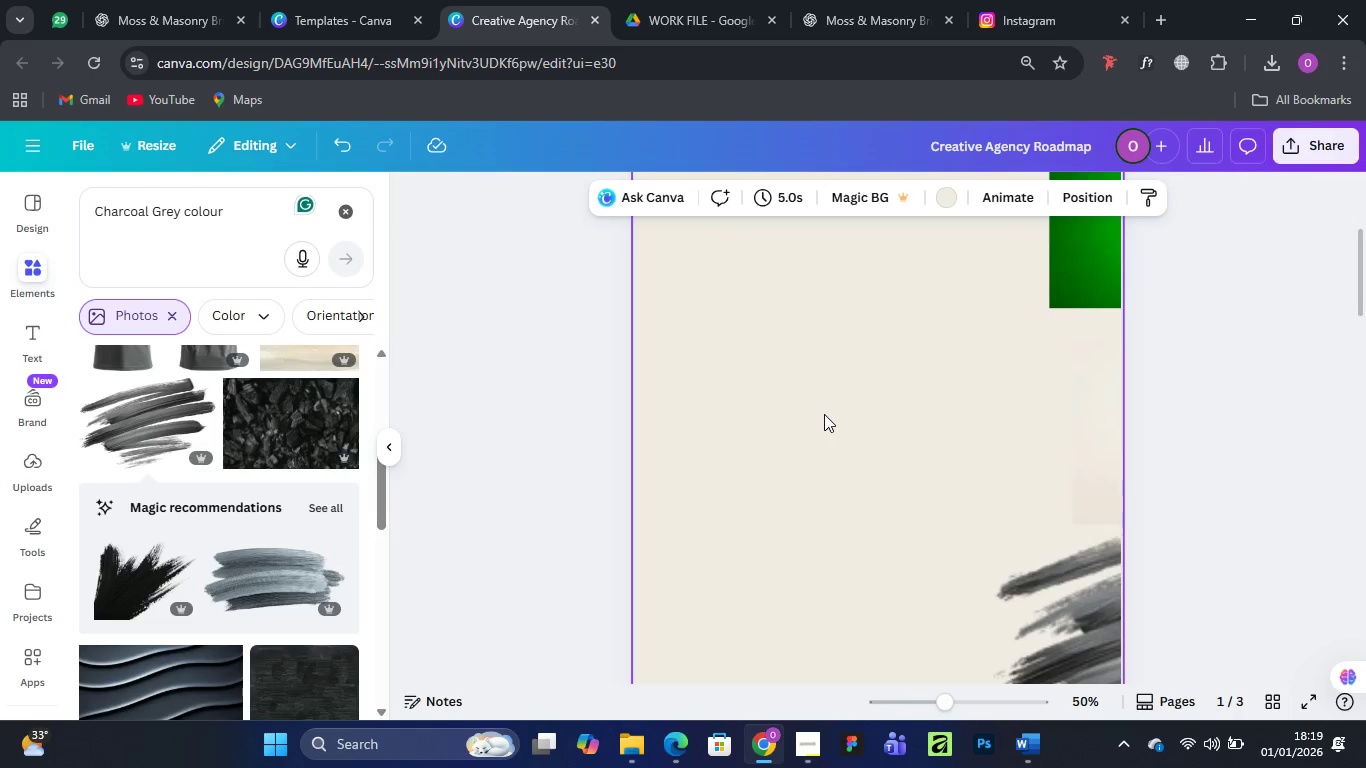 
key(Control+Equal)
 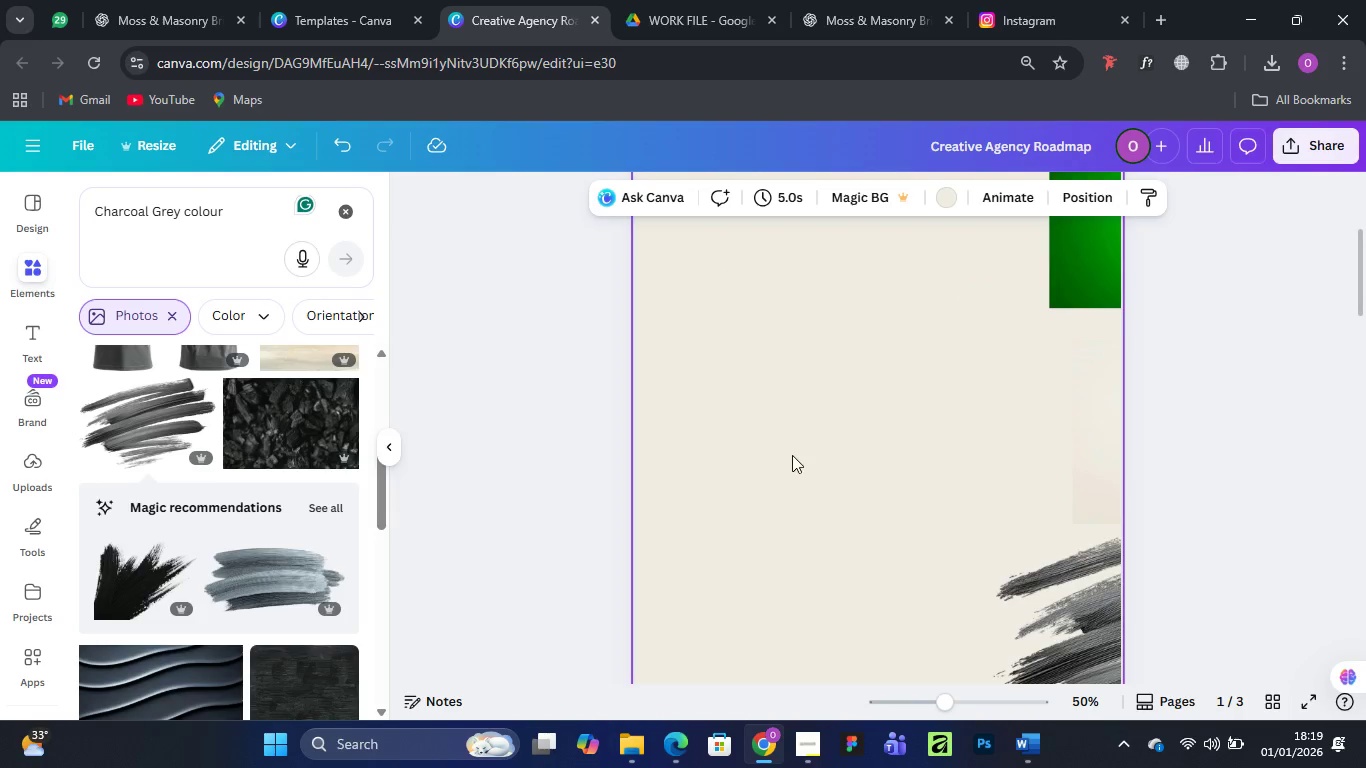 
scroll: coordinate [792, 455], scroll_direction: up, amount: 5.0
 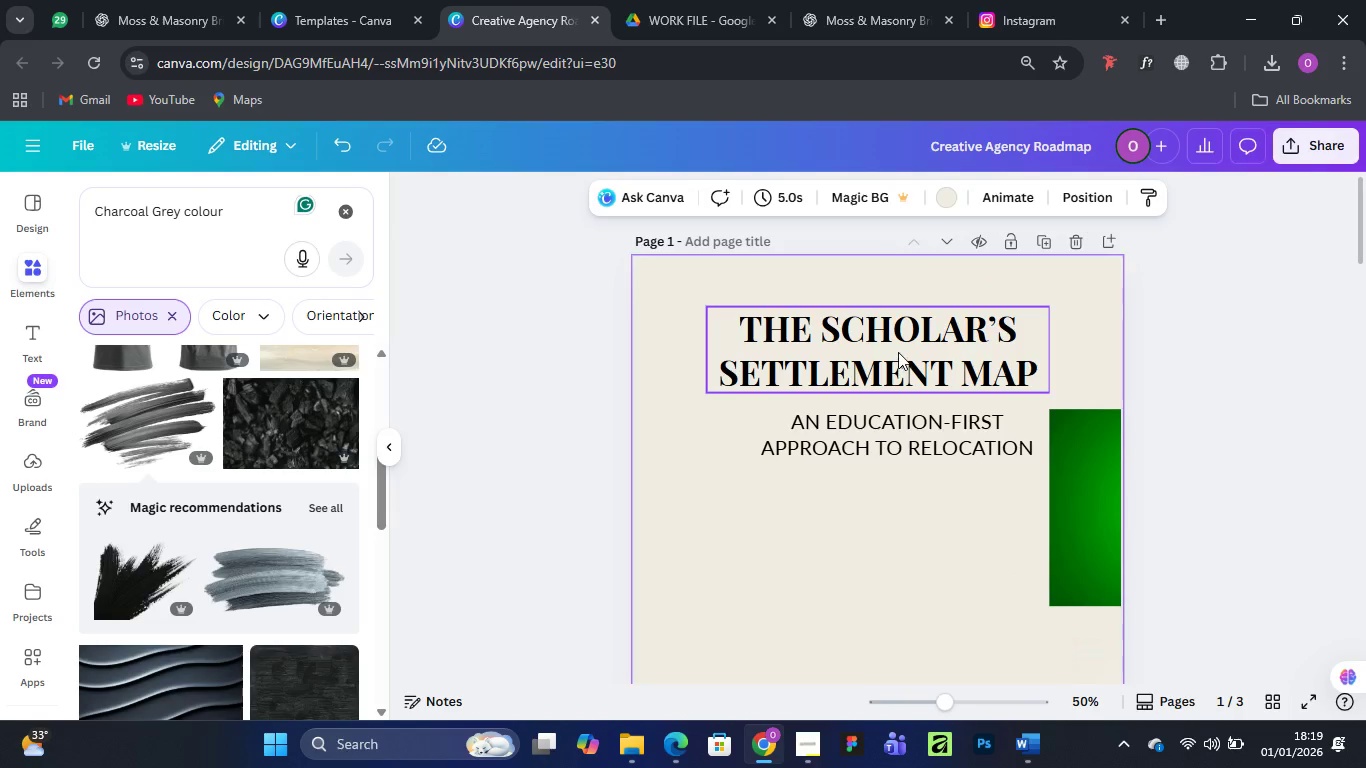 
left_click_drag(start_coordinate=[898, 352], to_coordinate=[897, 340])
 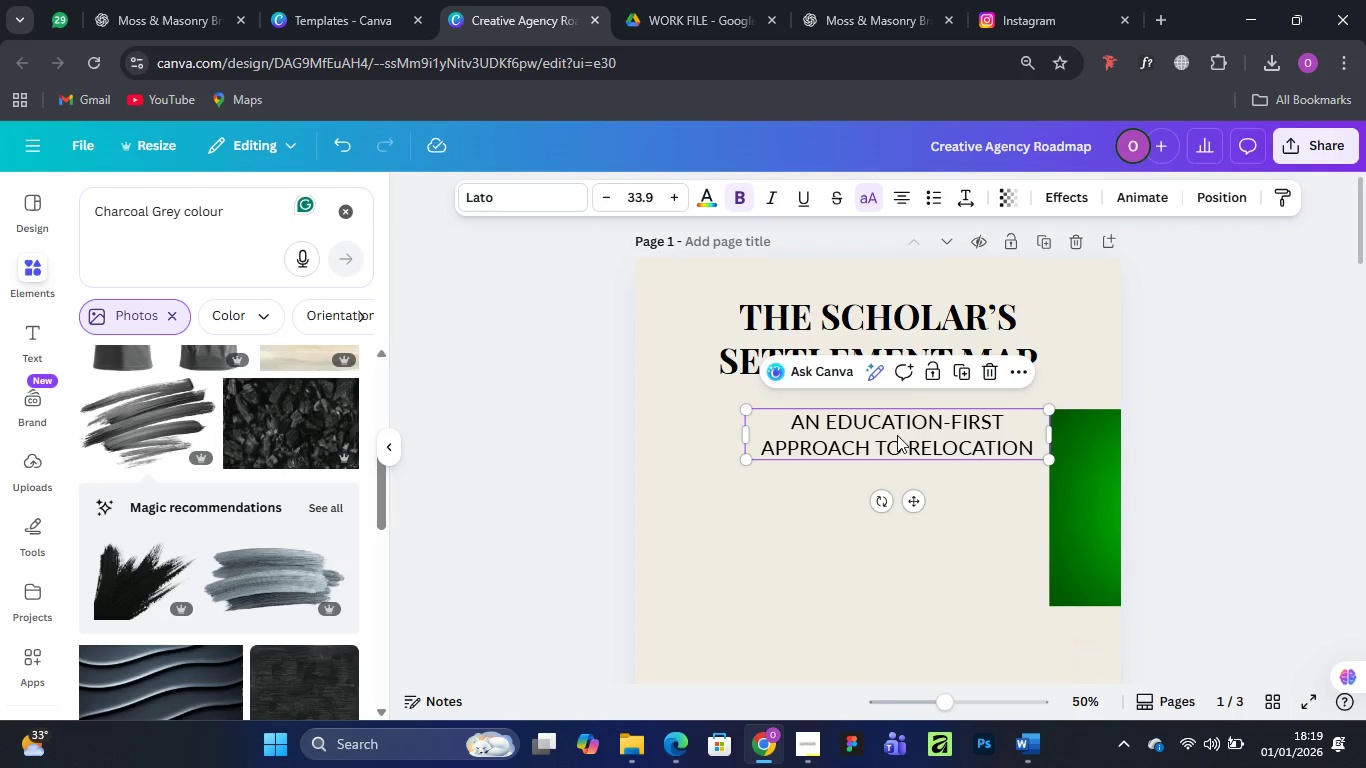 
left_click_drag(start_coordinate=[897, 435], to_coordinate=[884, 414])
 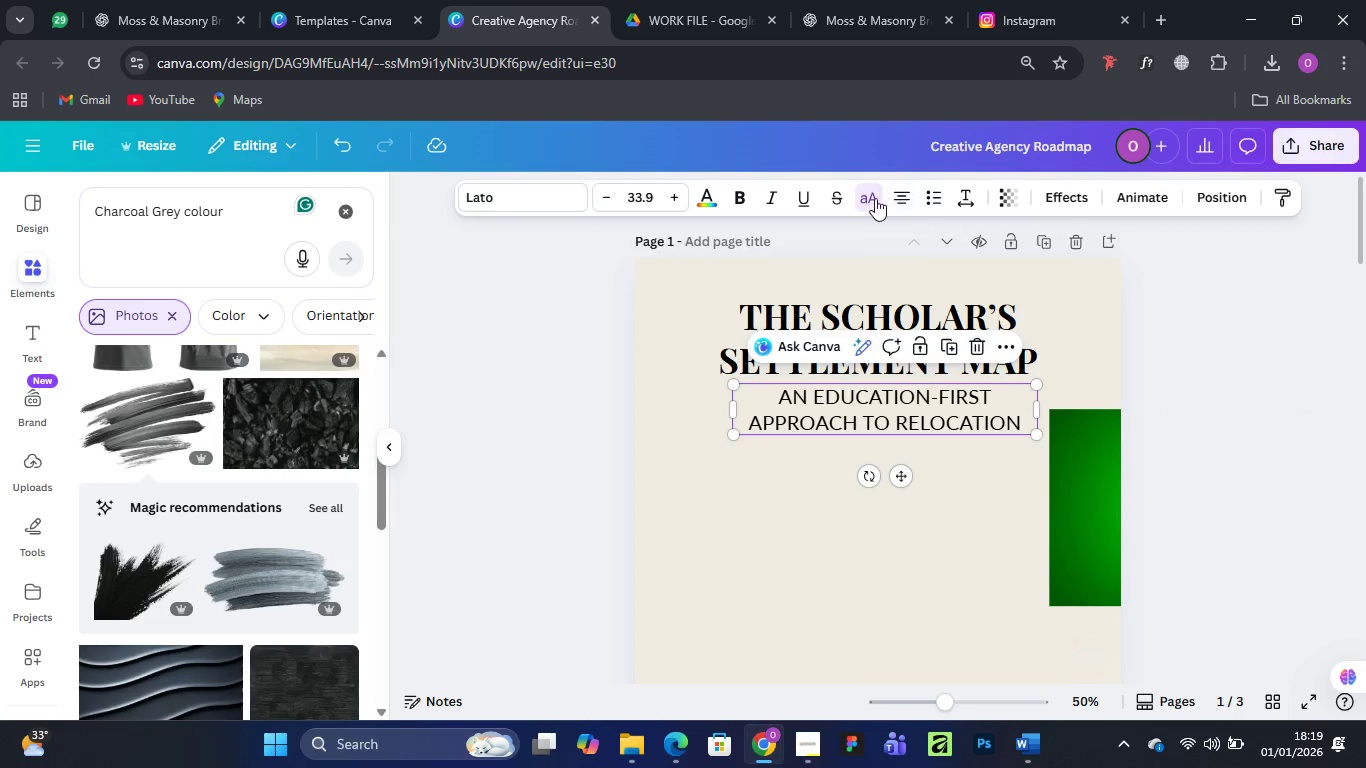 
left_click([872, 196])
 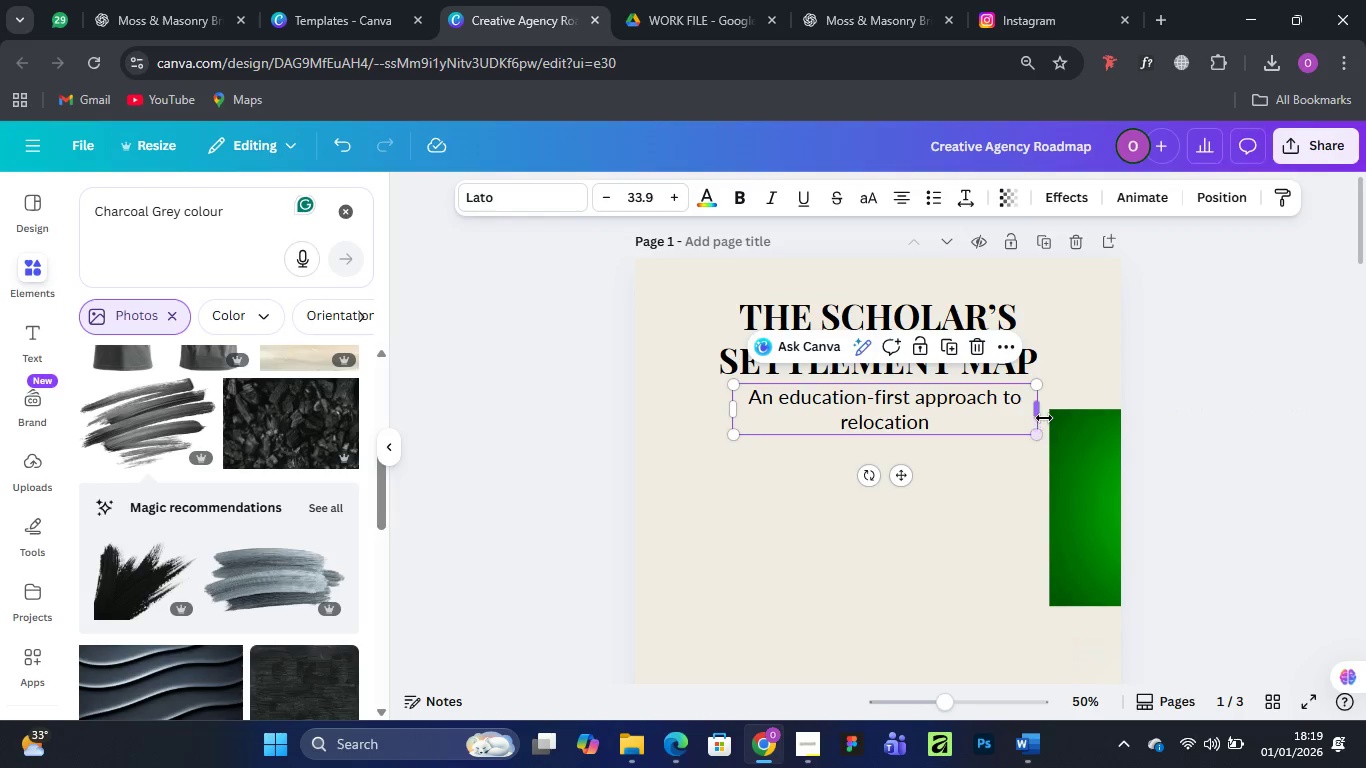 
left_click_drag(start_coordinate=[1043, 413], to_coordinate=[1132, 387])
 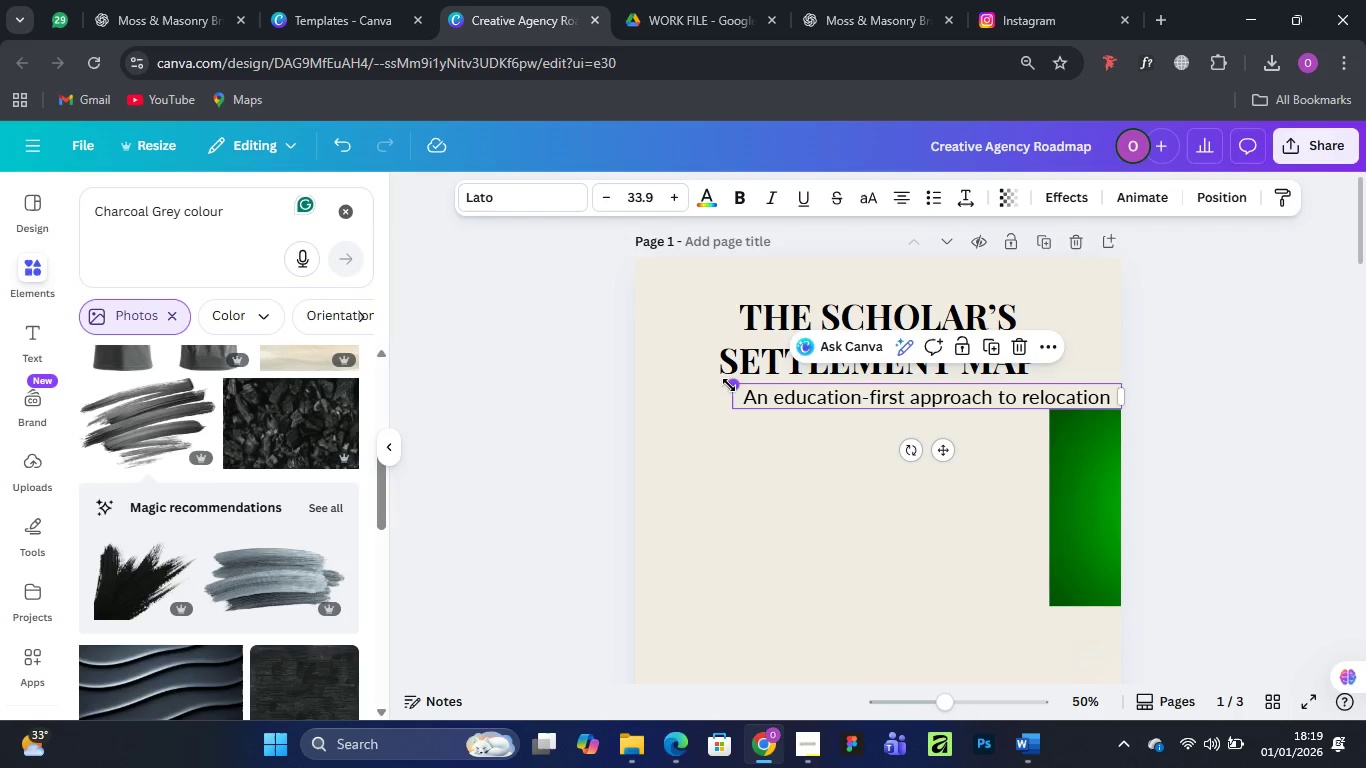 
left_click_drag(start_coordinate=[729, 384], to_coordinate=[800, 392])
 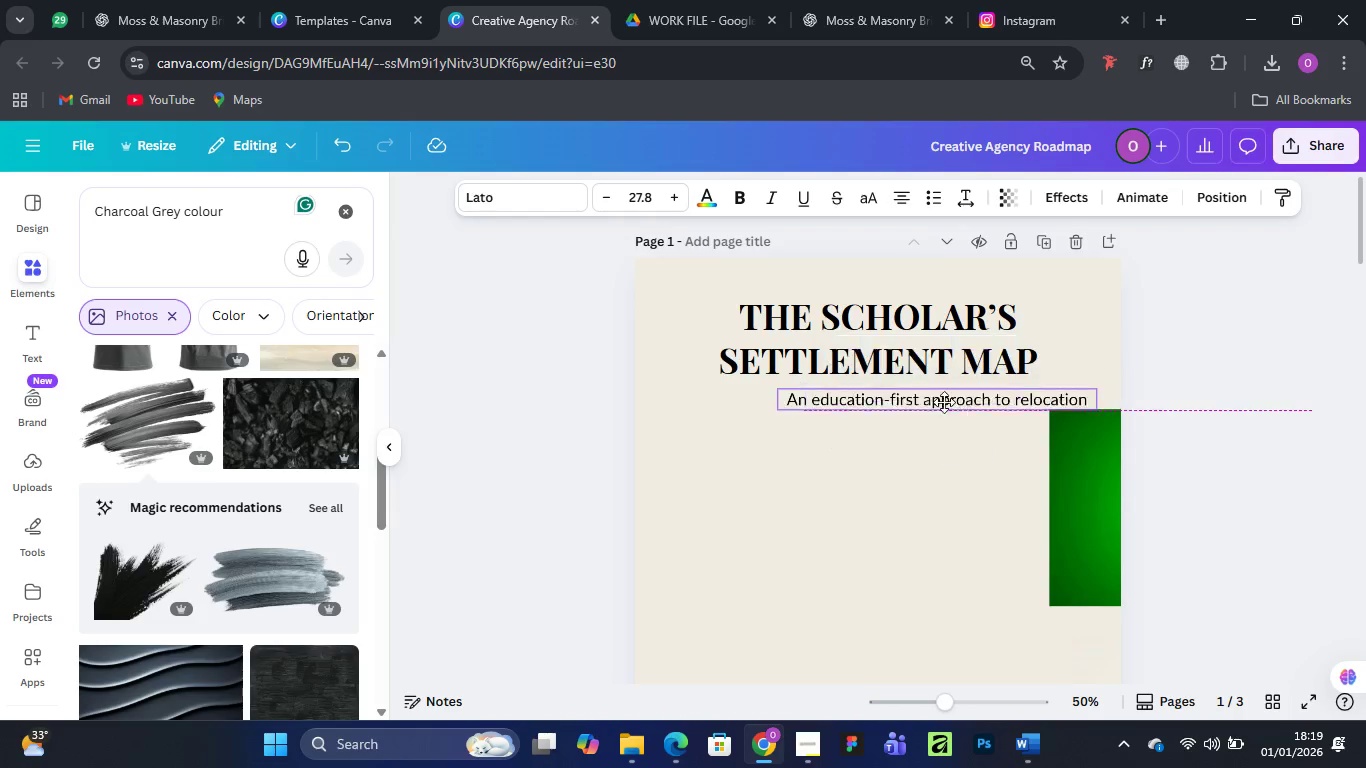 
left_click_drag(start_coordinate=[977, 397], to_coordinate=[894, 393])
 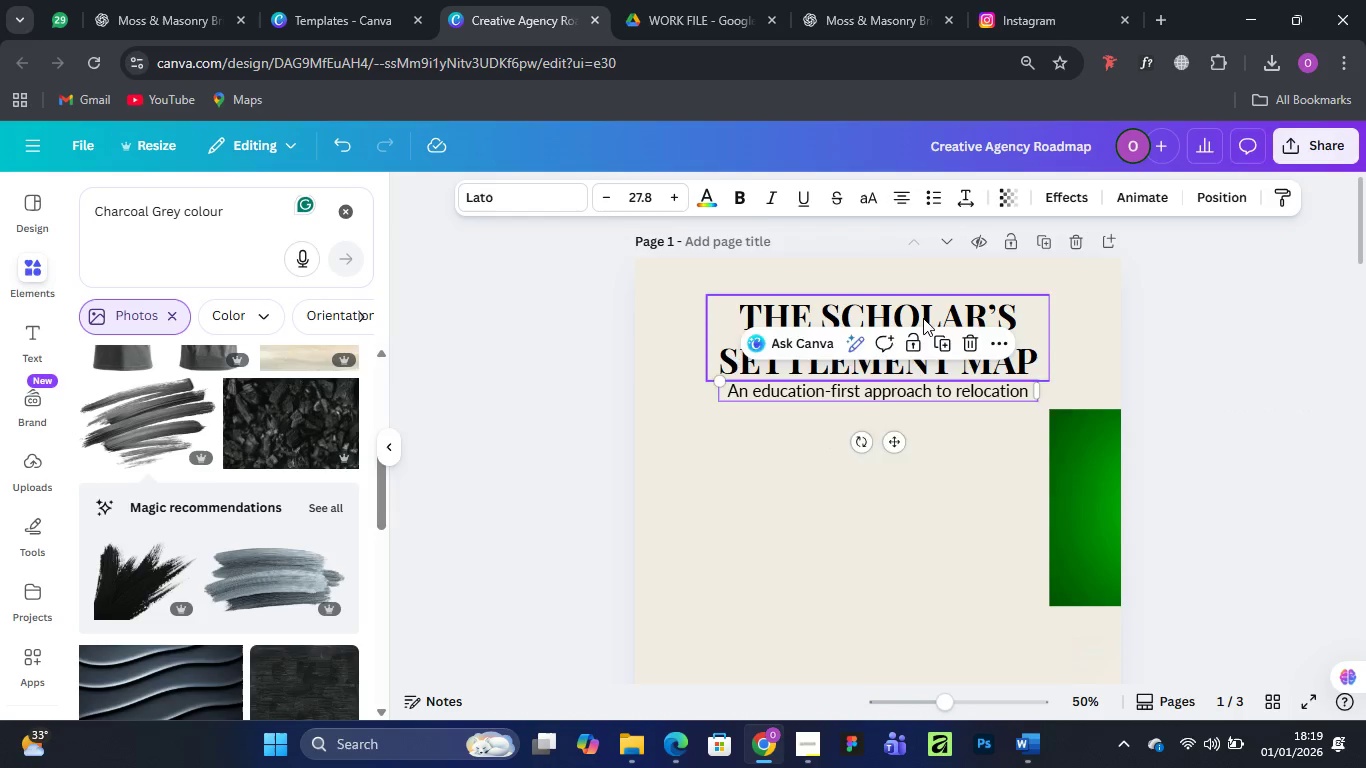 
left_click([923, 318])
 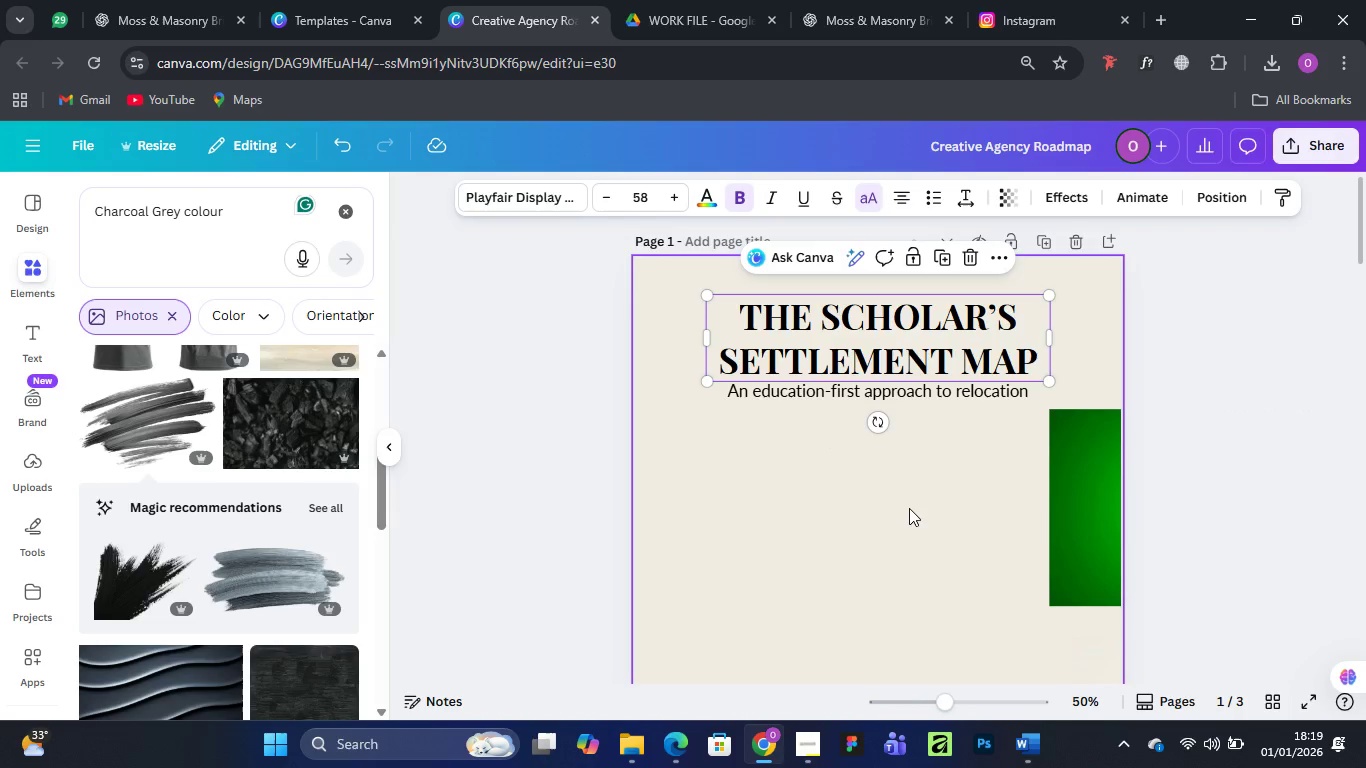 
left_click([909, 508])
 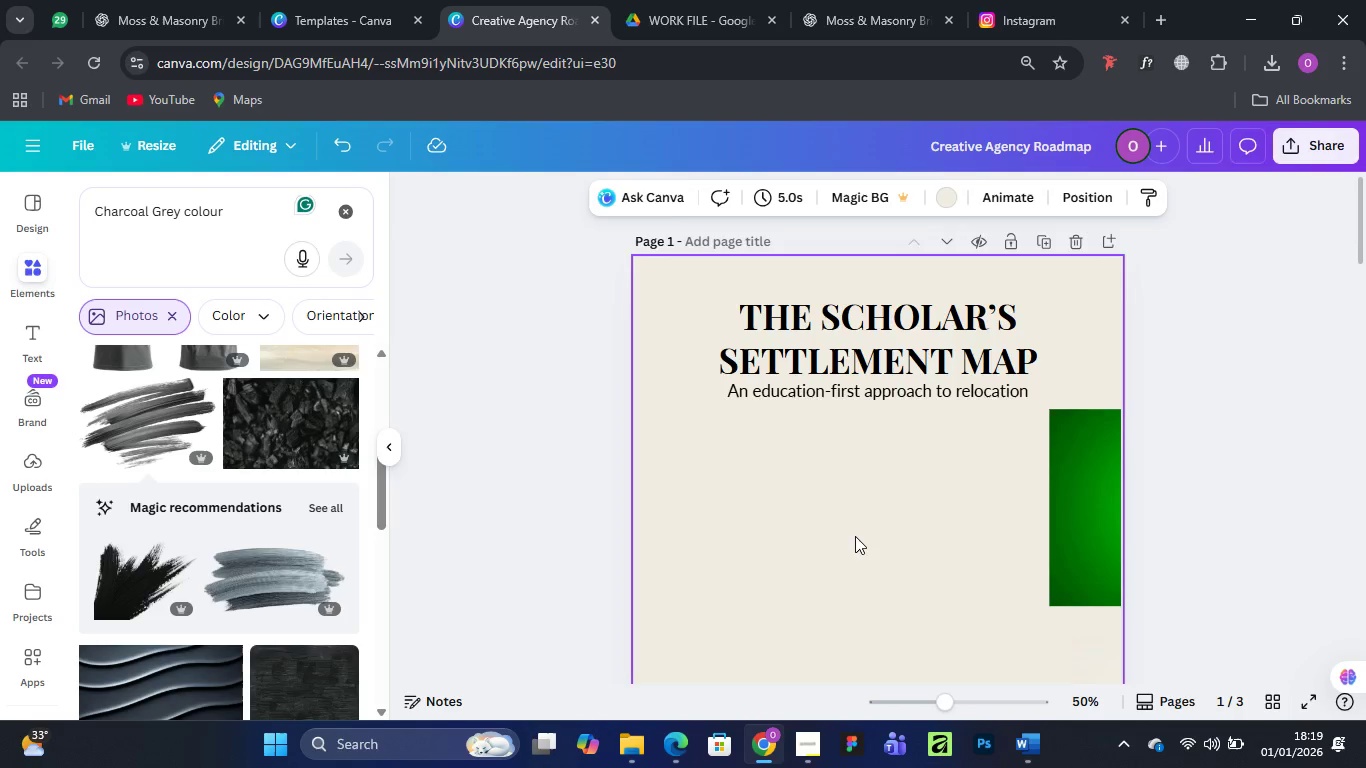 
scroll: coordinate [869, 528], scroll_direction: down, amount: 22.0
 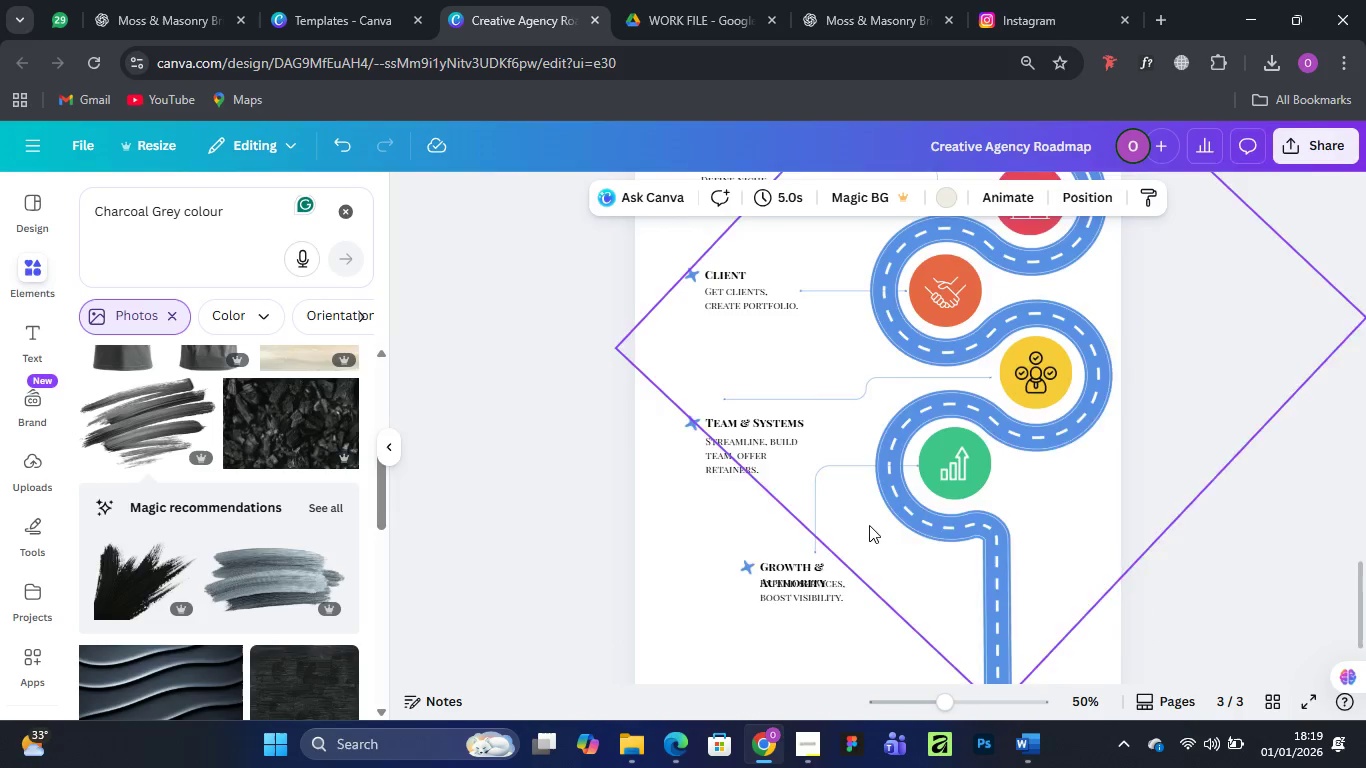 
scroll: coordinate [869, 525], scroll_direction: up, amount: 6.0
 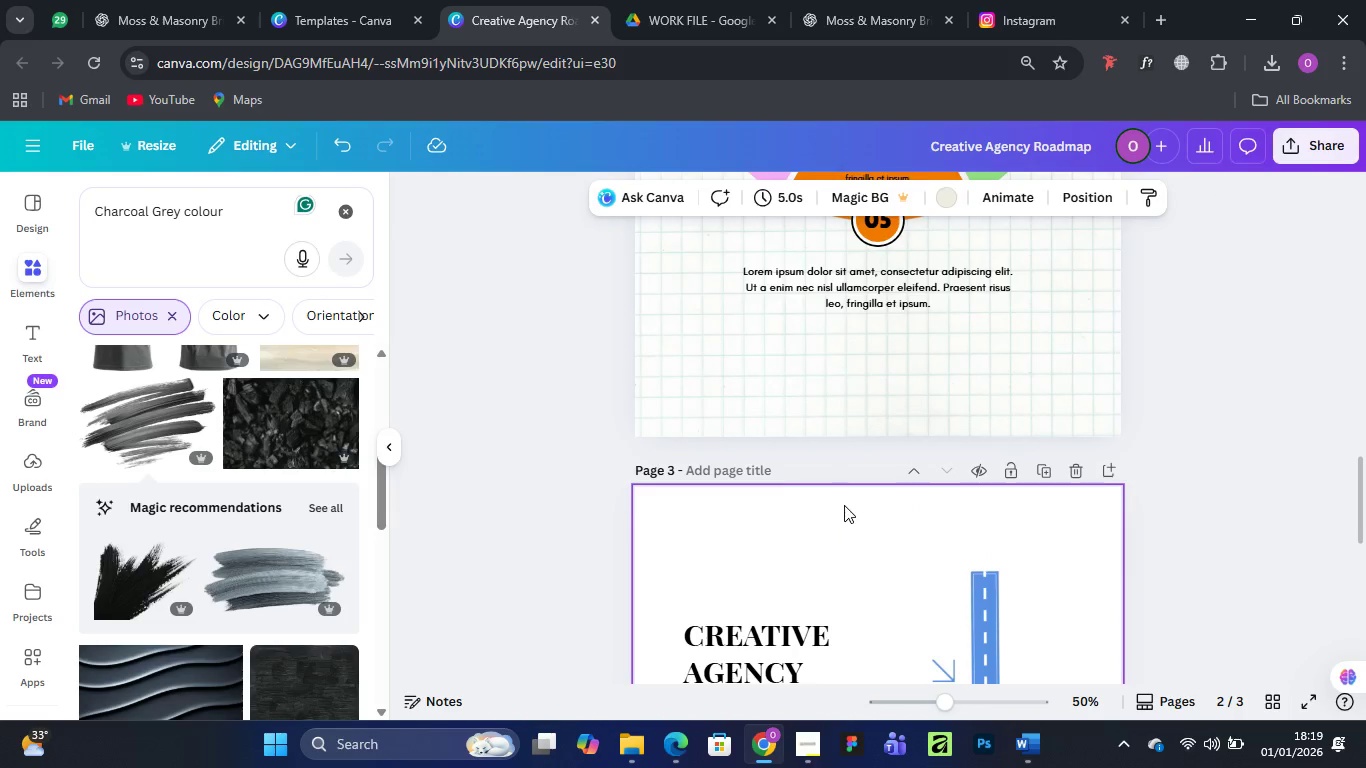 
left_click([844, 505])
 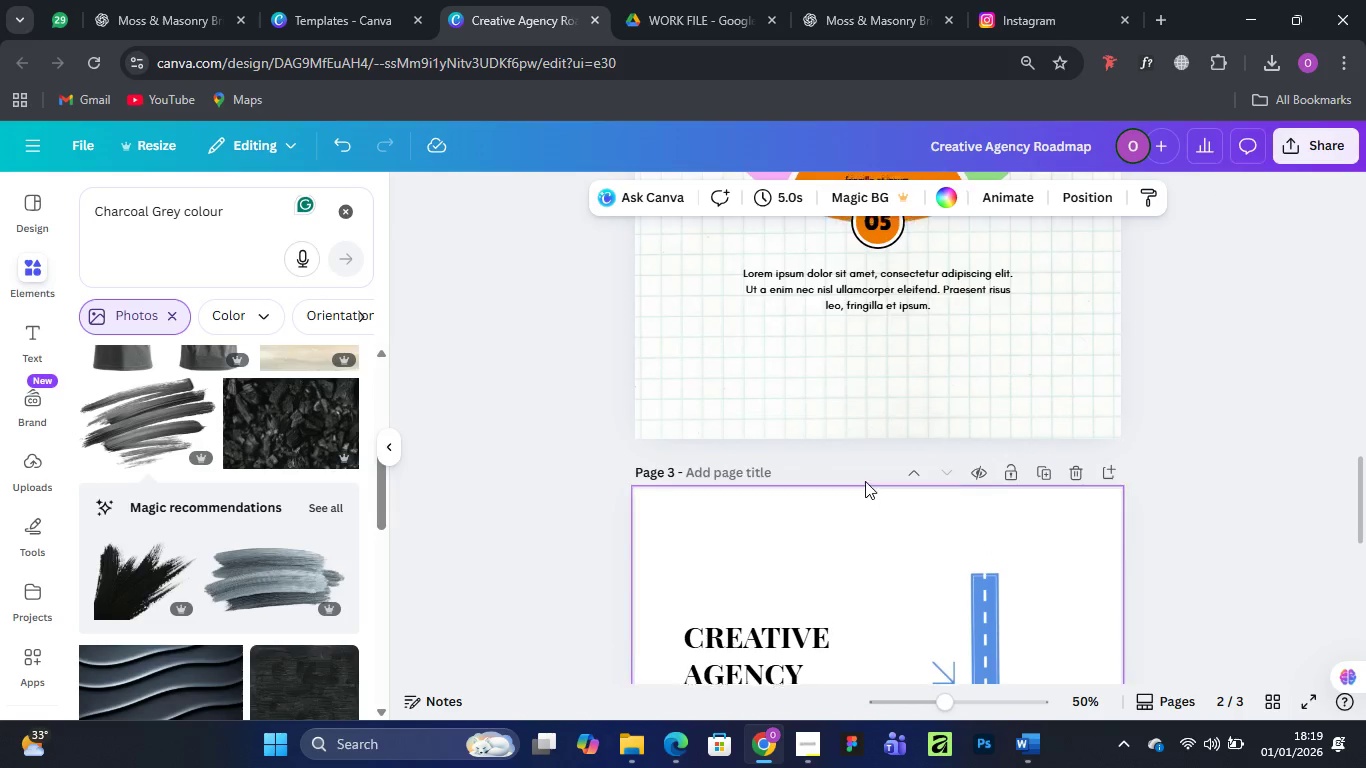 
scroll: coordinate [868, 481], scroll_direction: up, amount: 6.0
 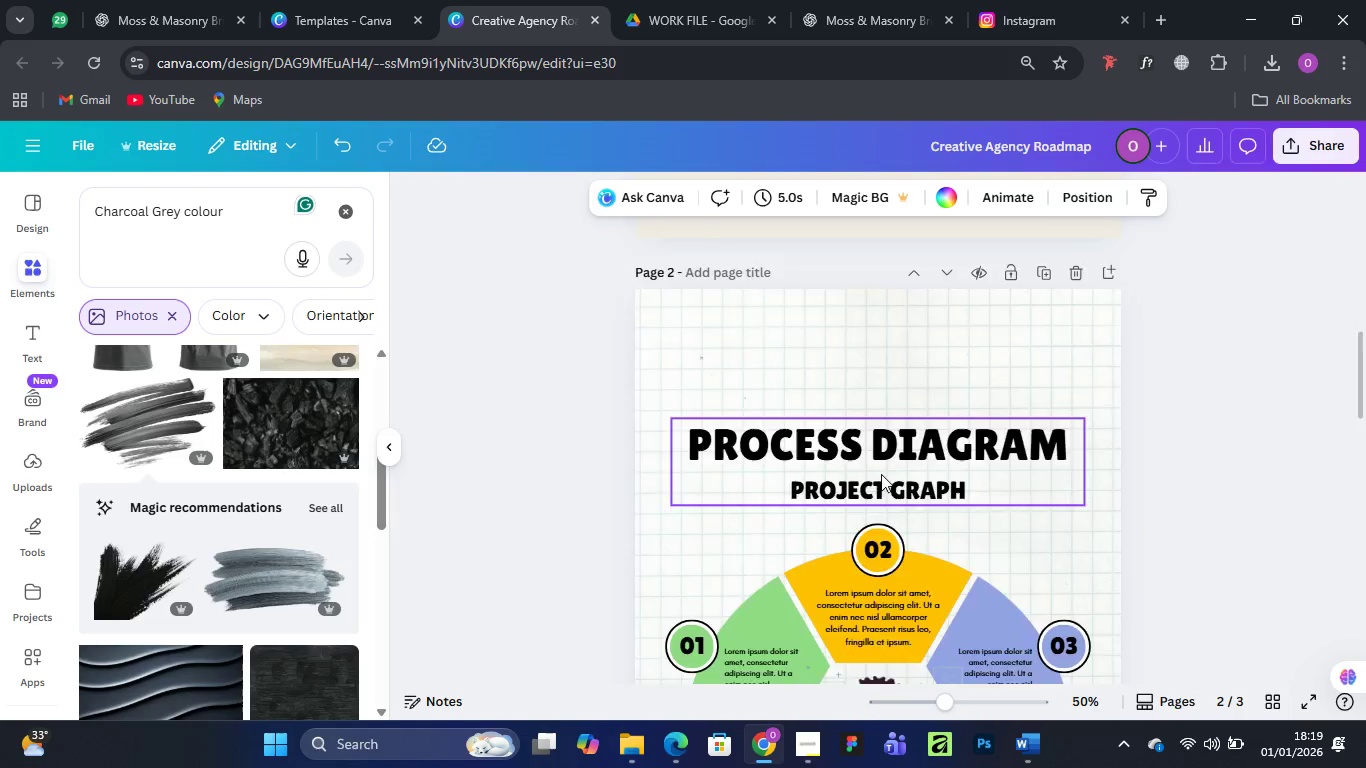 
scroll: coordinate [881, 474], scroll_direction: none, amount: 0.0
 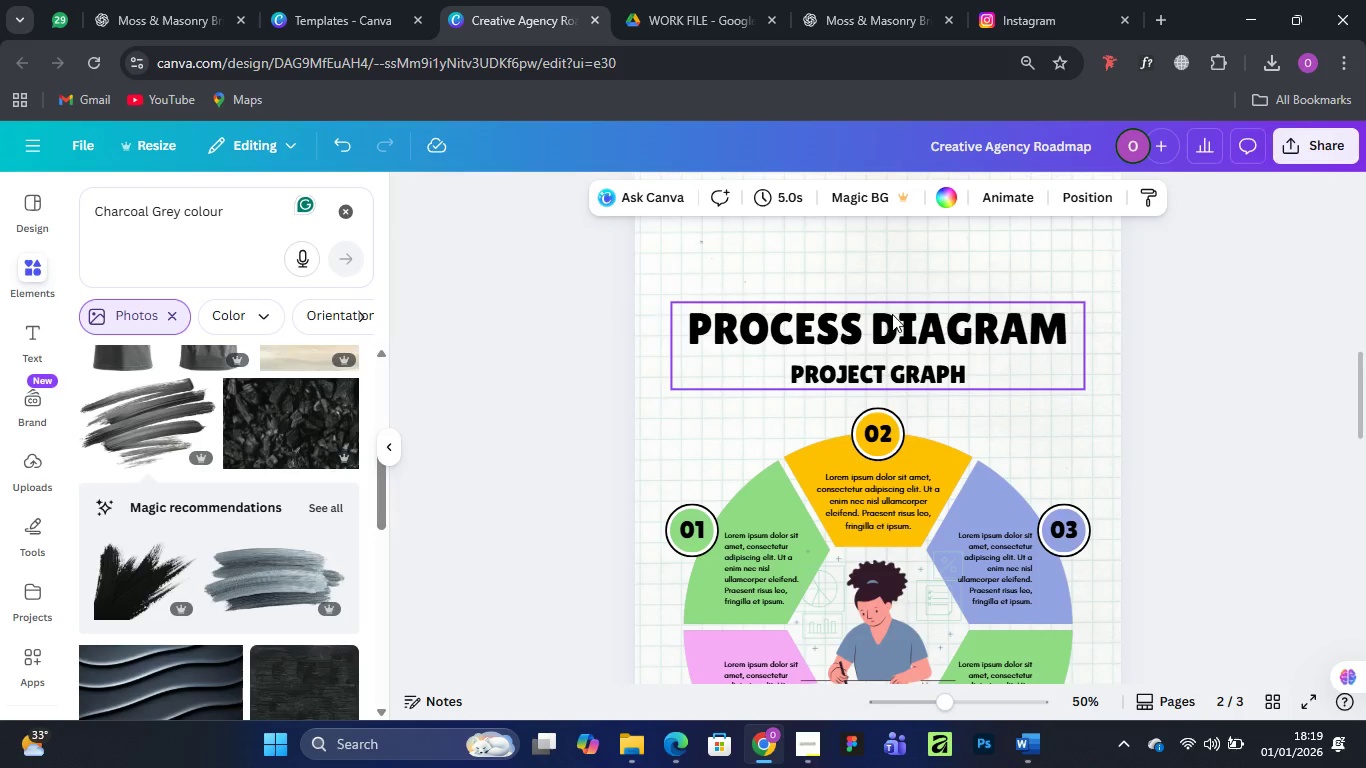 
scroll: coordinate [903, 427], scroll_direction: up, amount: 10.0
 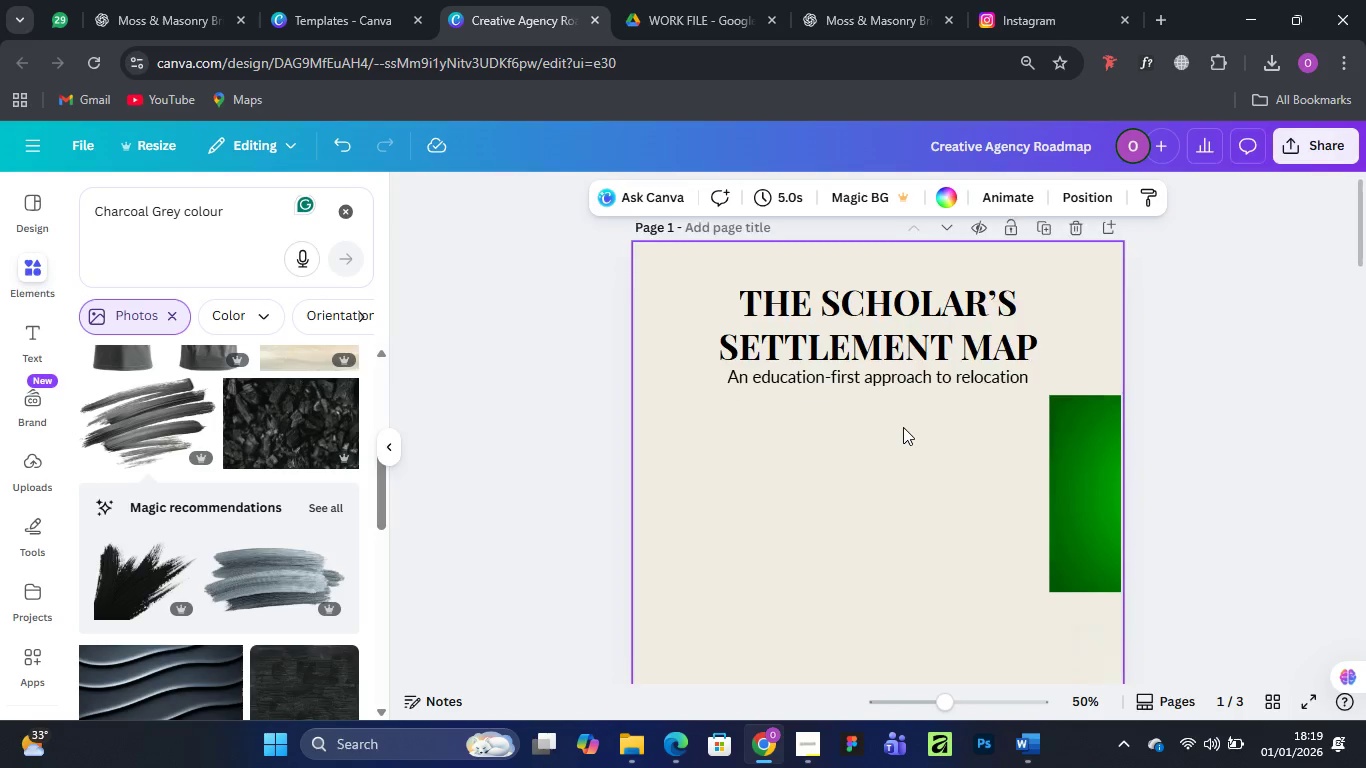 
scroll: coordinate [903, 427], scroll_direction: down, amount: 1.0
 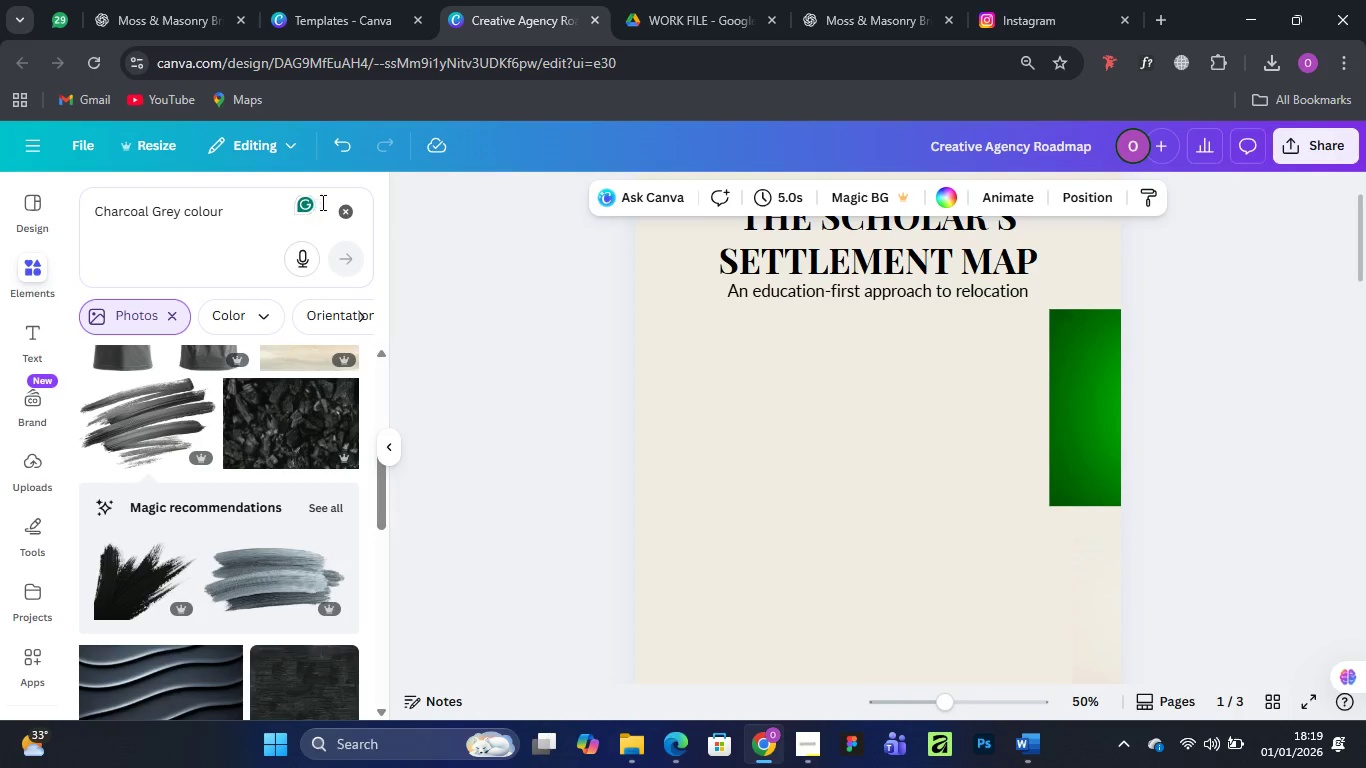 
left_click([345, 207])
 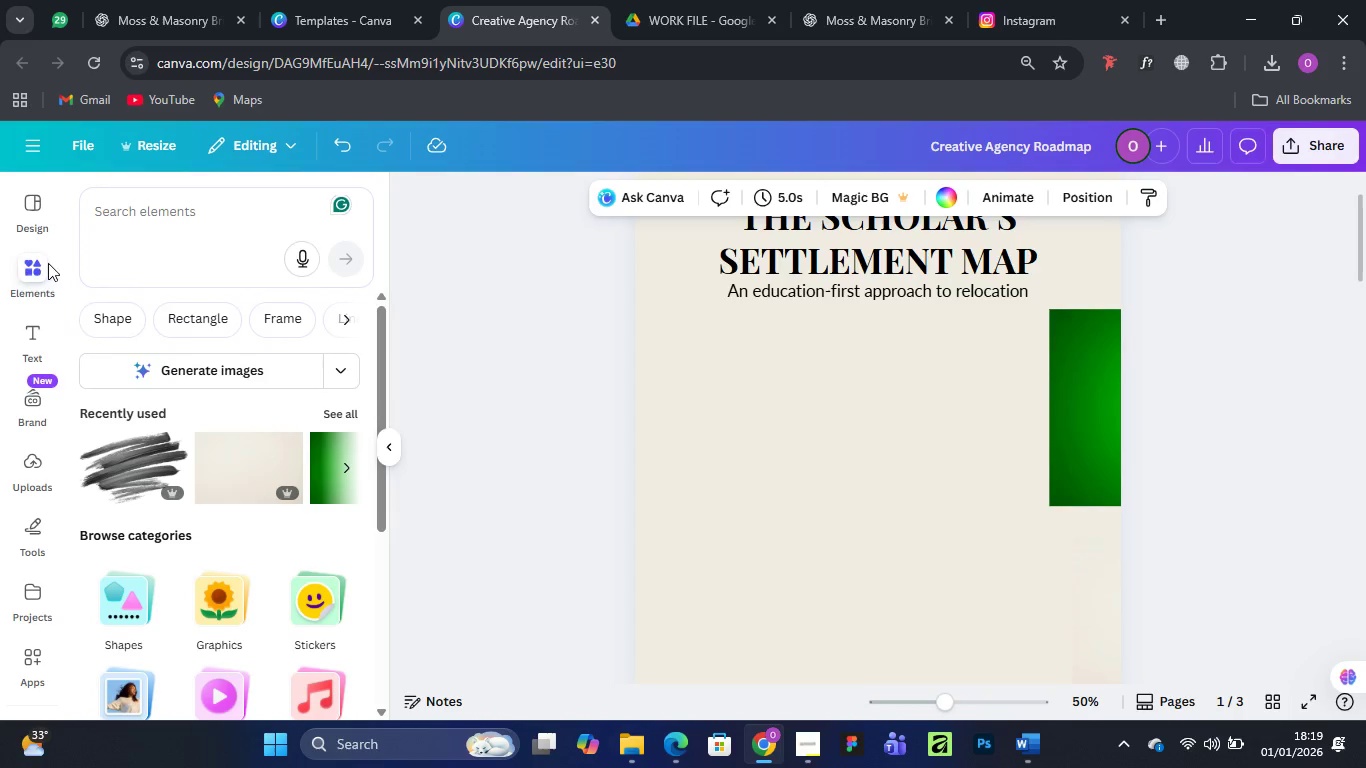 
left_click([29, 266])
 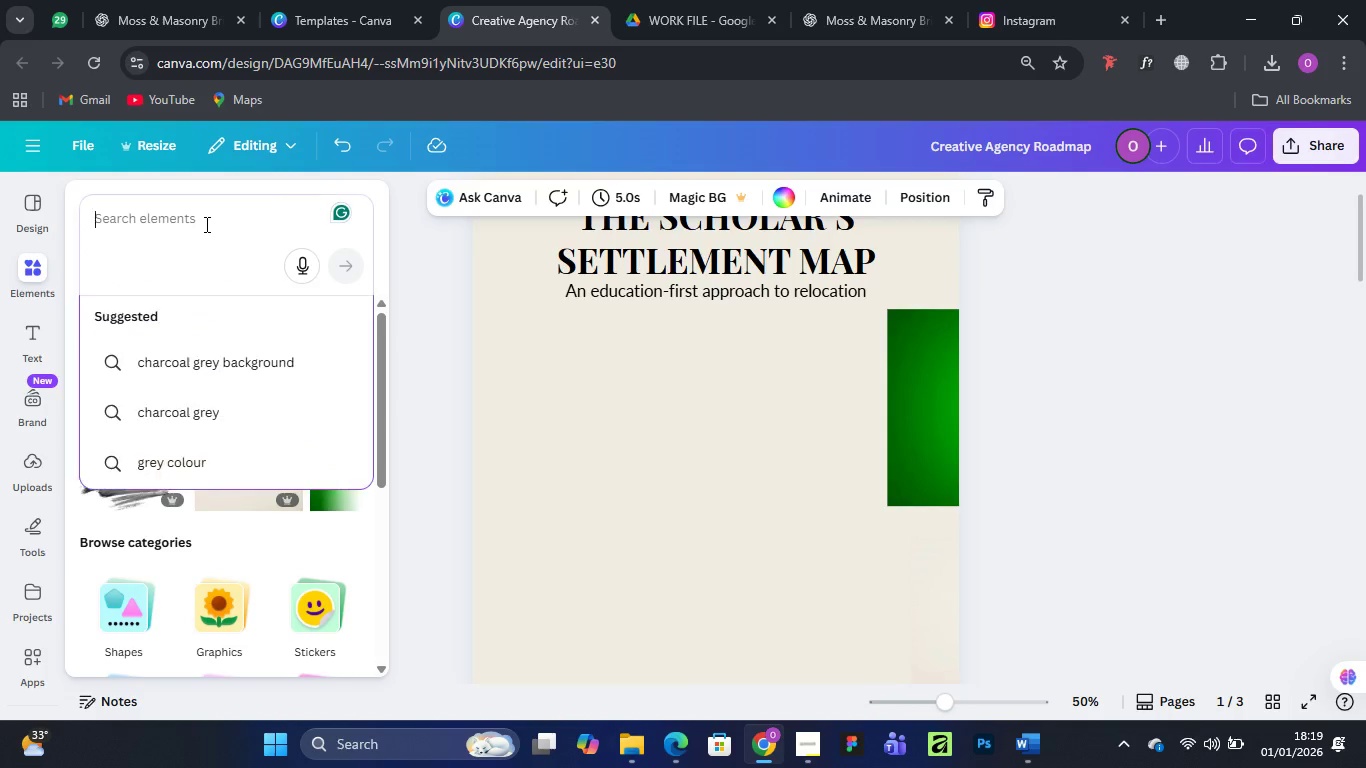 
left_click([205, 224])
 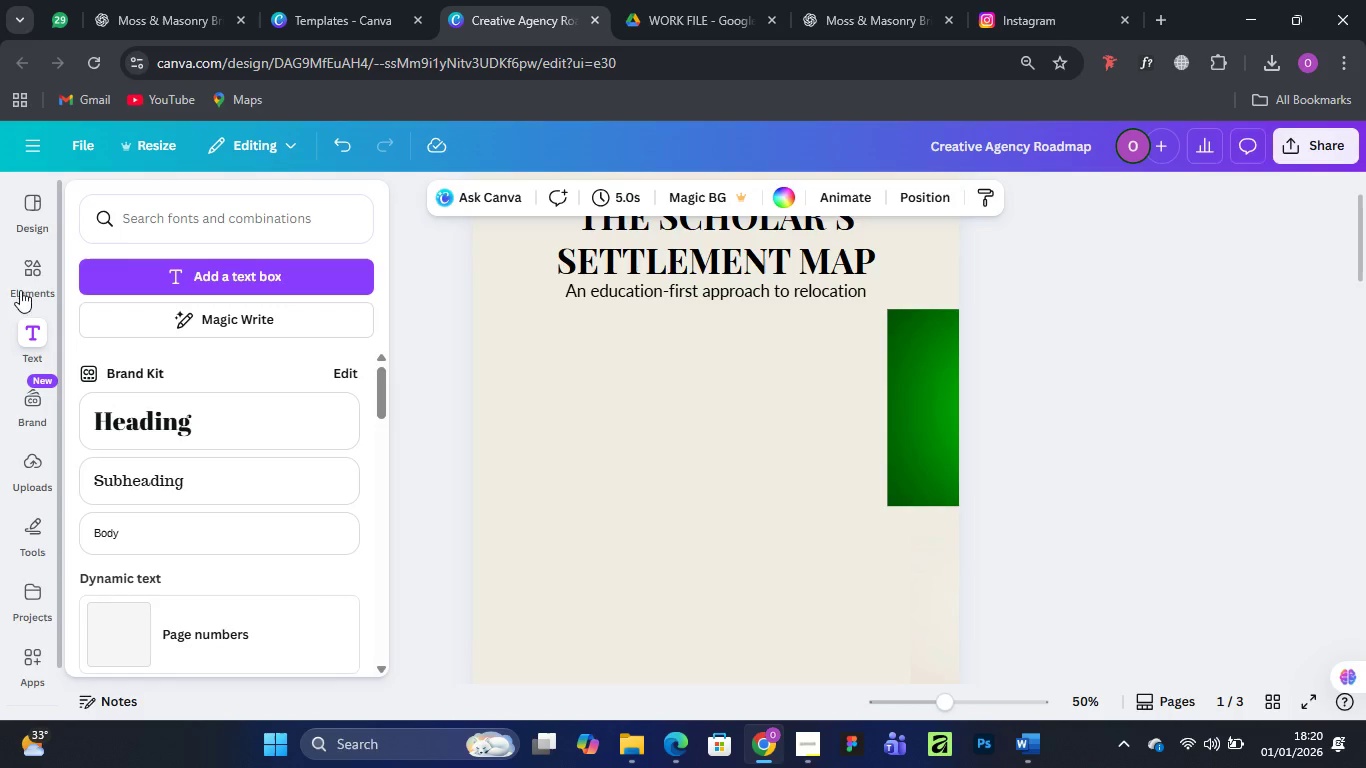 
wait(5.19)
 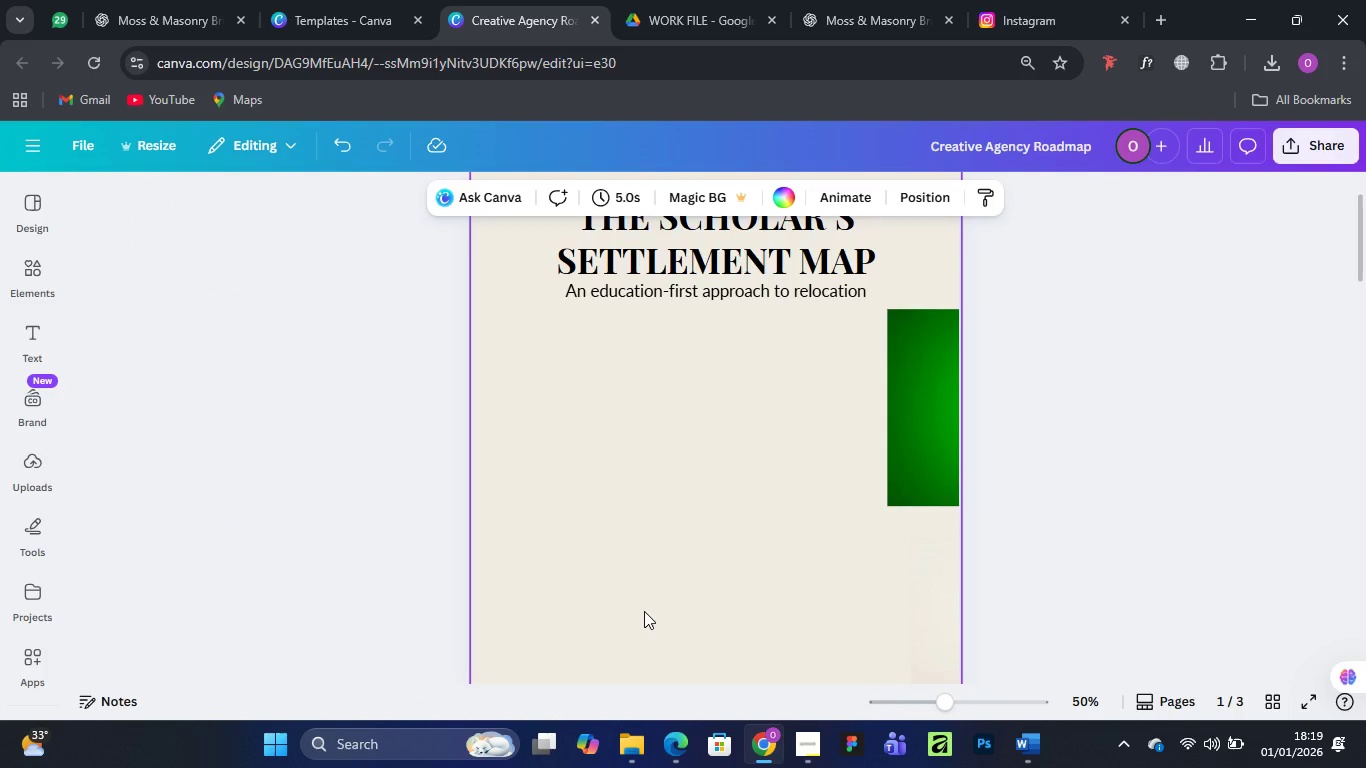 
left_click([119, 219])
 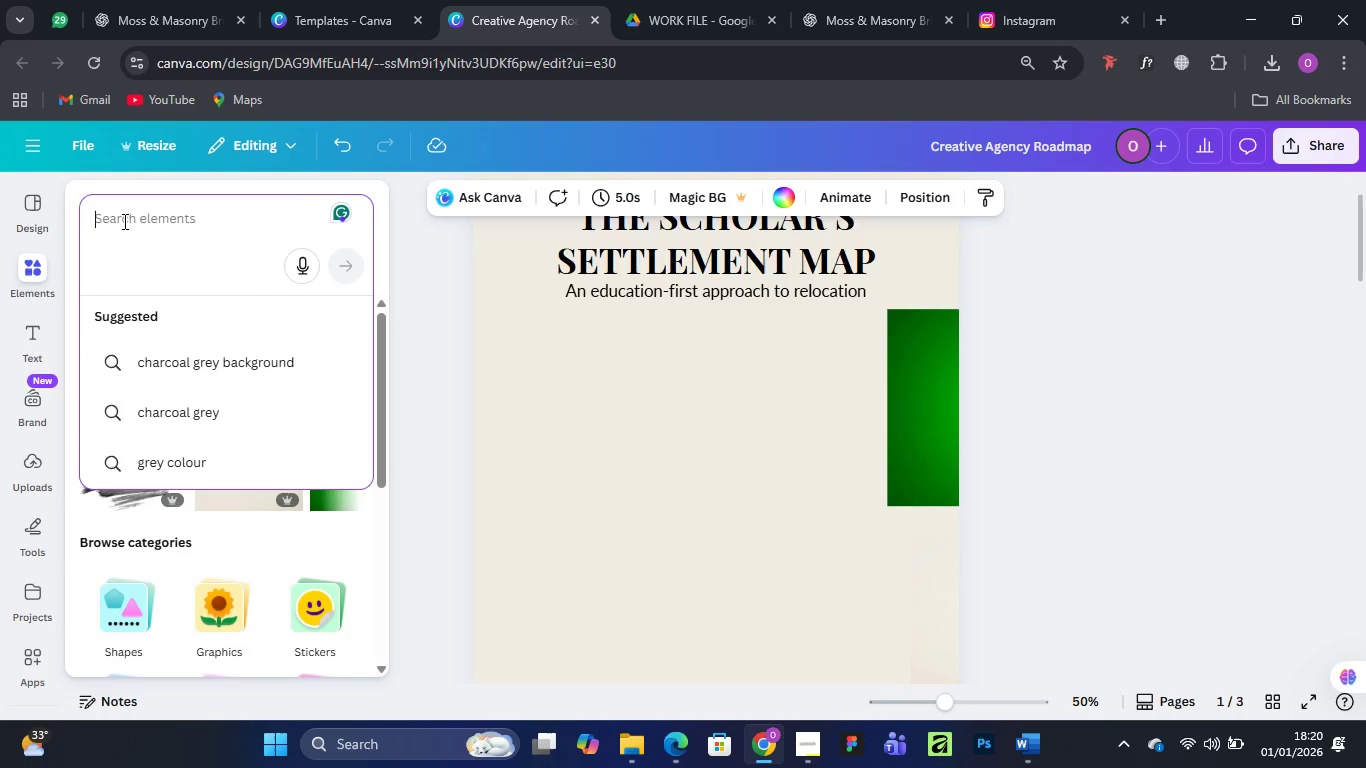 
type(setps )
 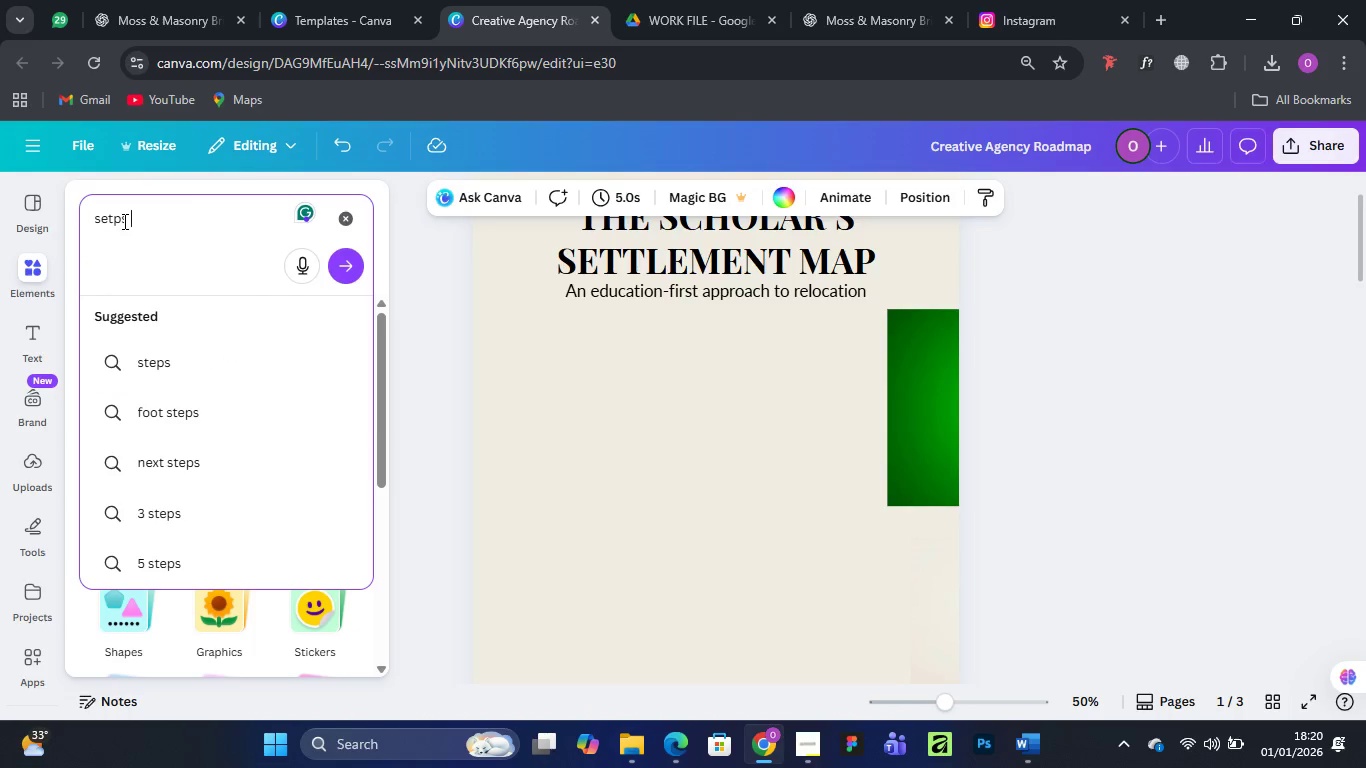 
wait(6.83)
 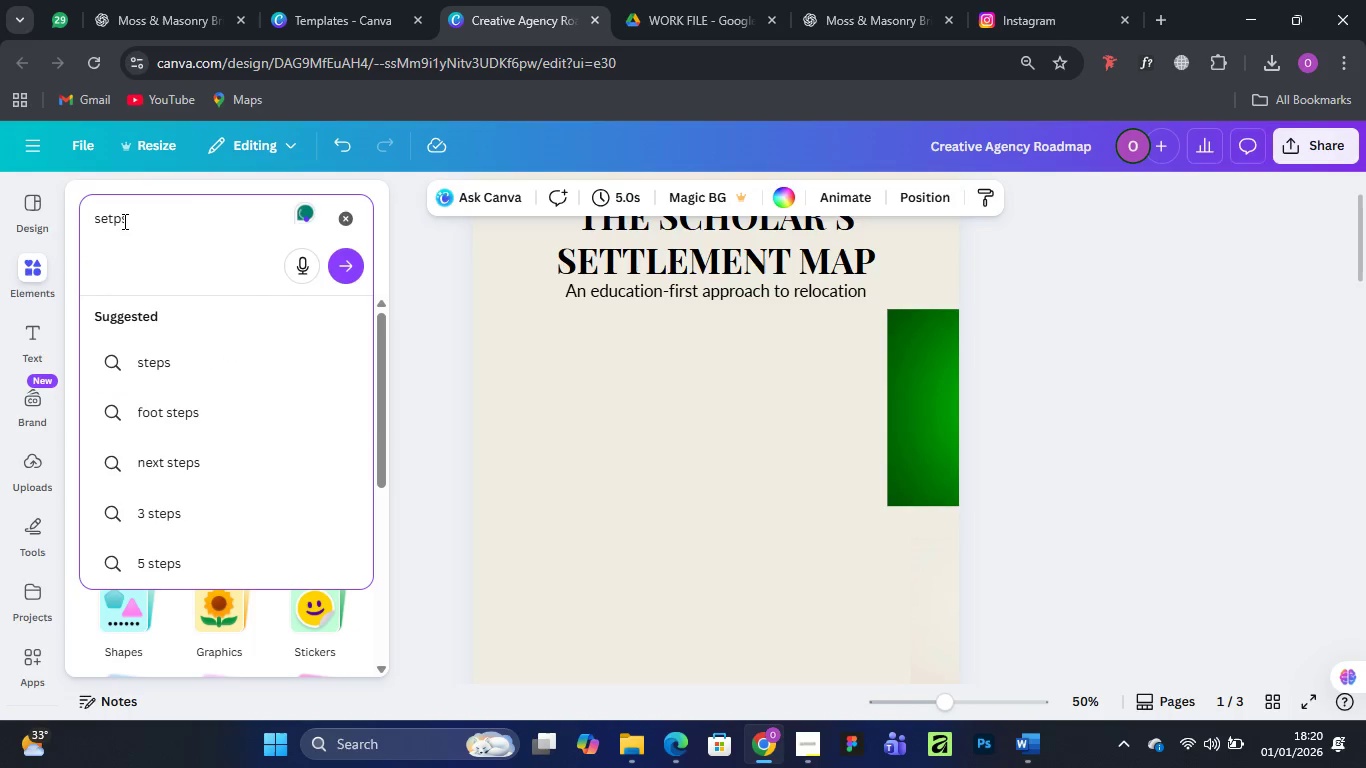 
type(infographics)
 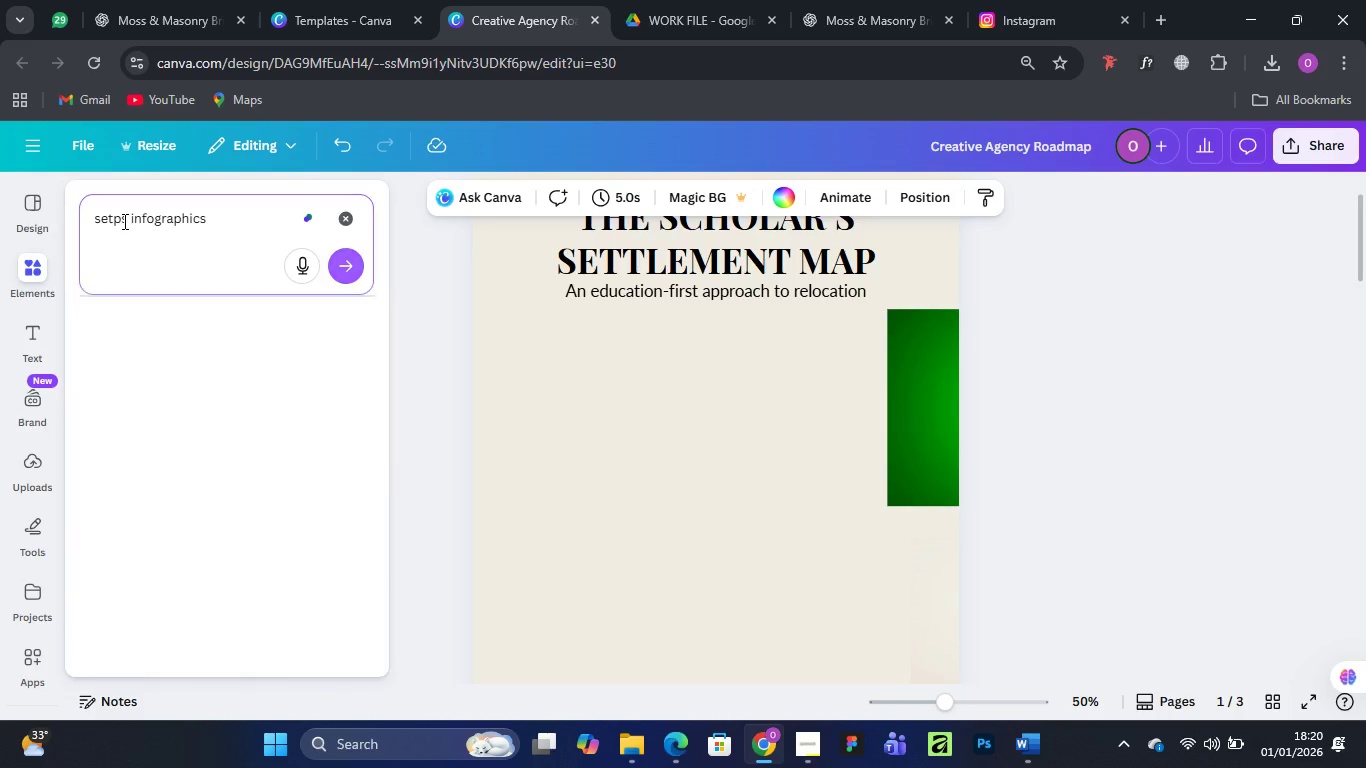 
key(Enter)
 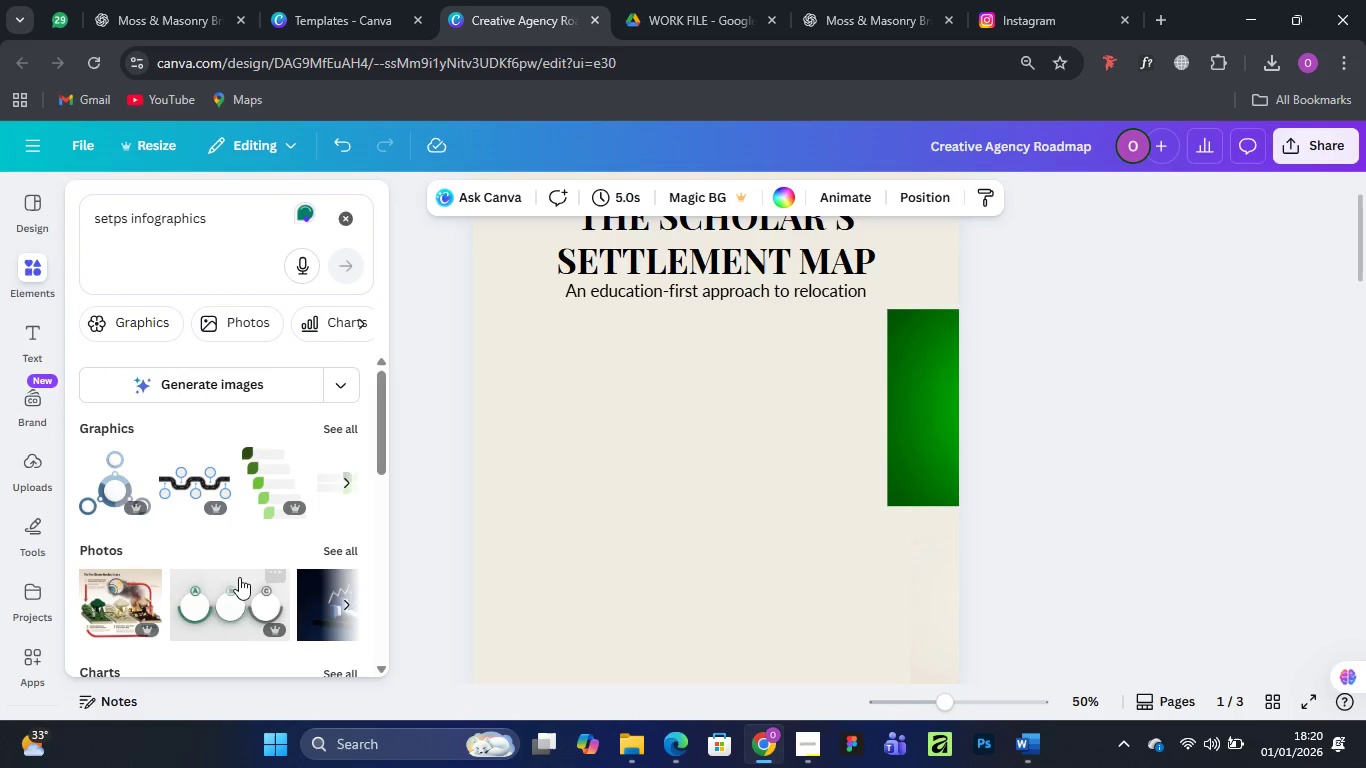 
scroll: coordinate [180, 504], scroll_direction: down, amount: 1.0
 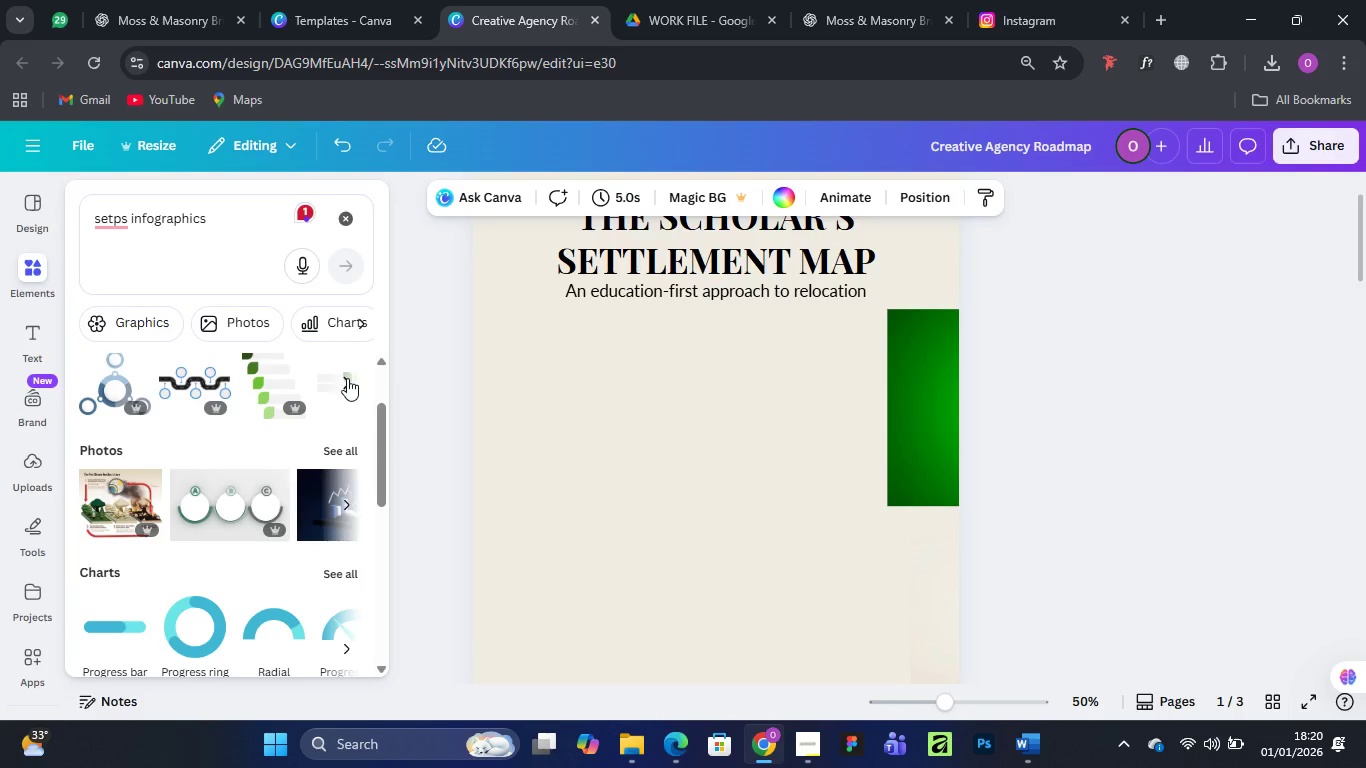 
left_click([347, 378])
 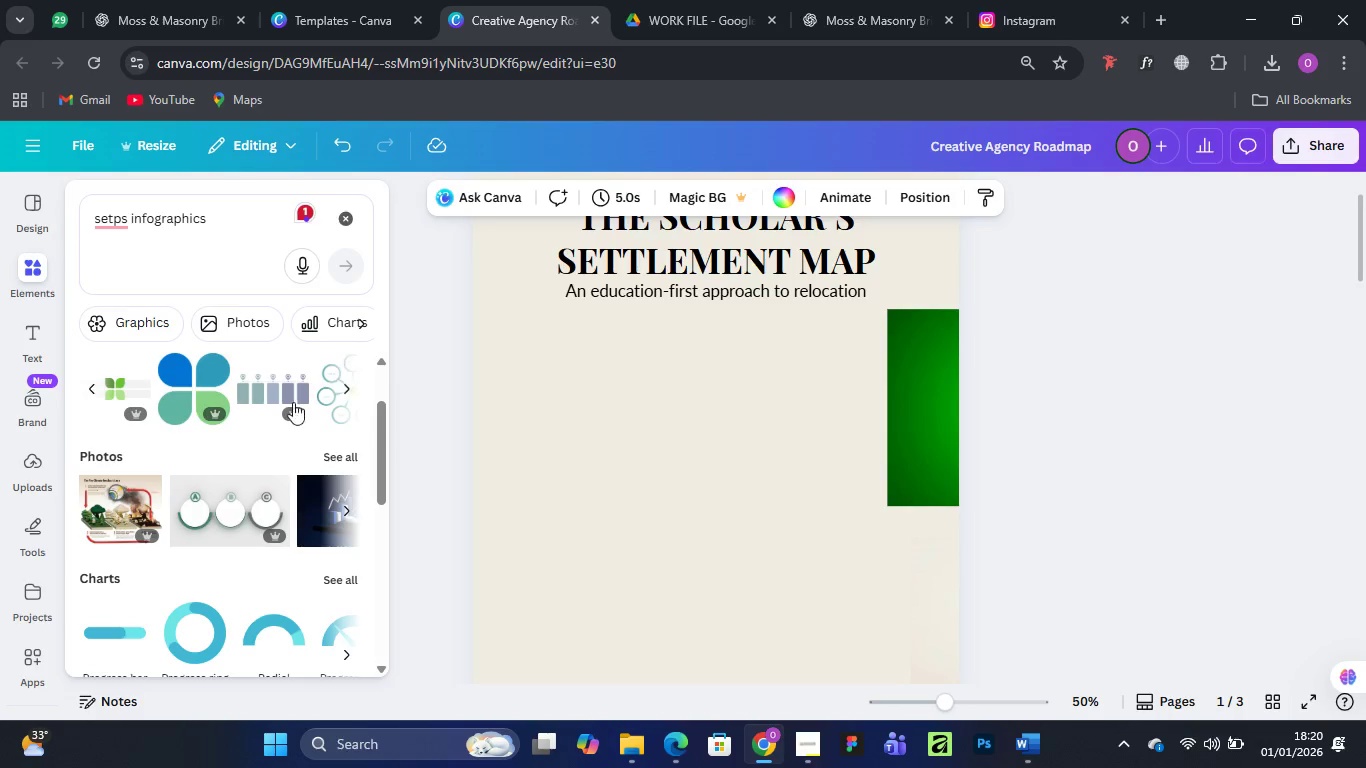 
scroll: coordinate [197, 467], scroll_direction: up, amount: 2.0
 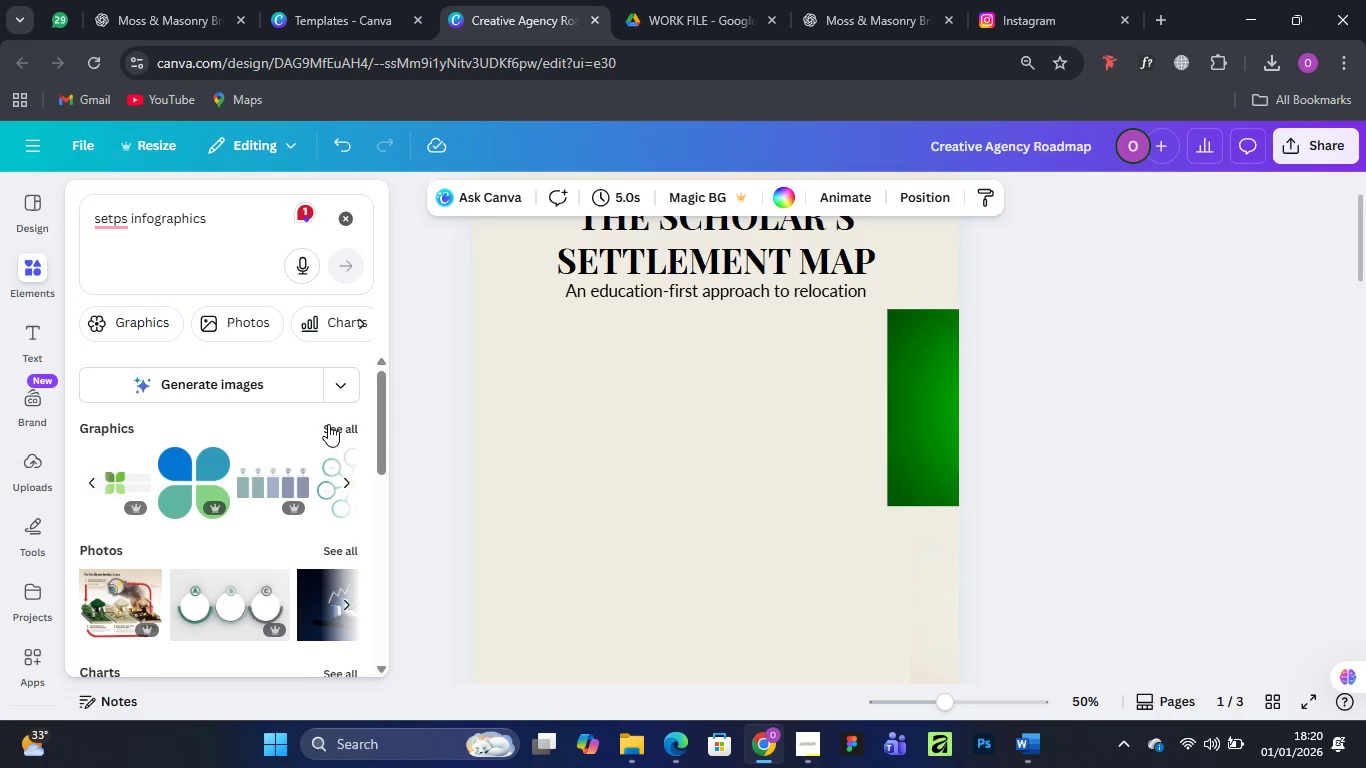 
left_click([330, 423])
 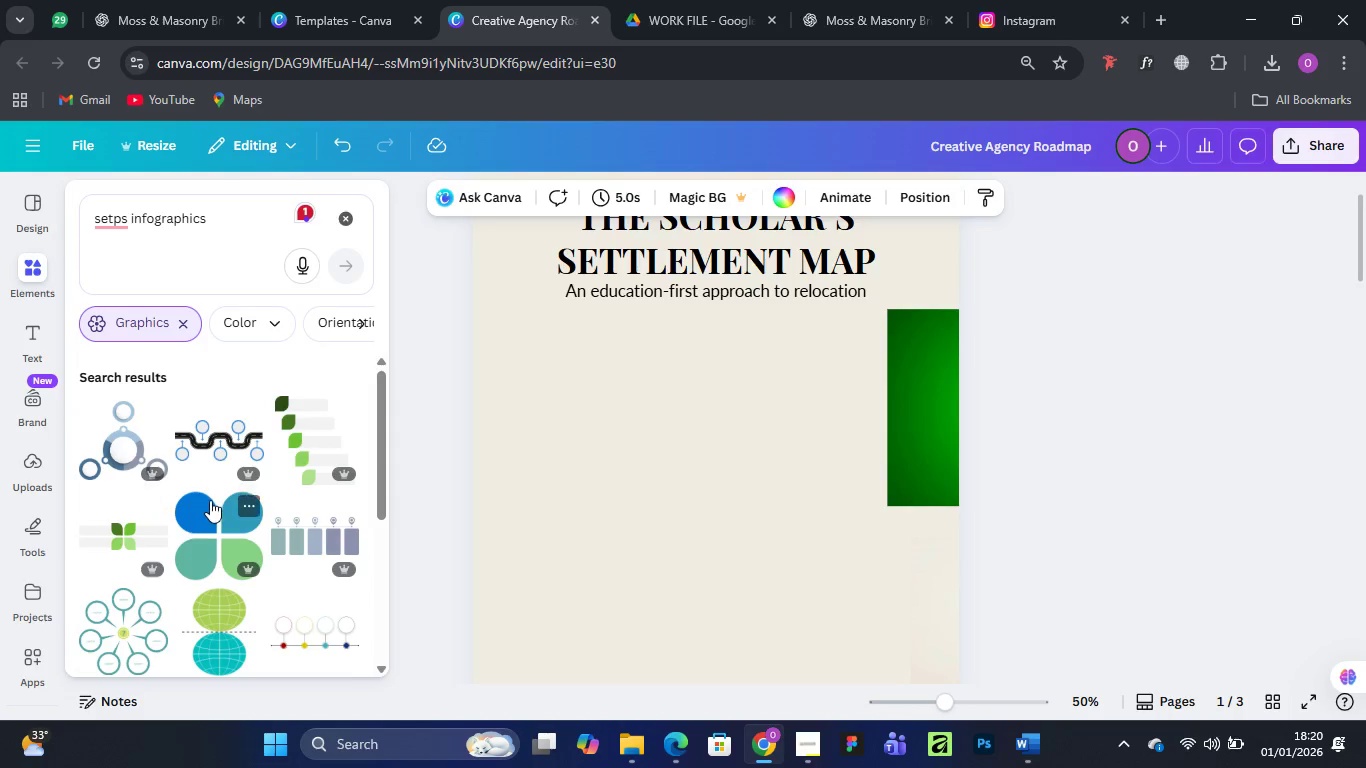 
scroll: coordinate [217, 488], scroll_direction: down, amount: 8.0
 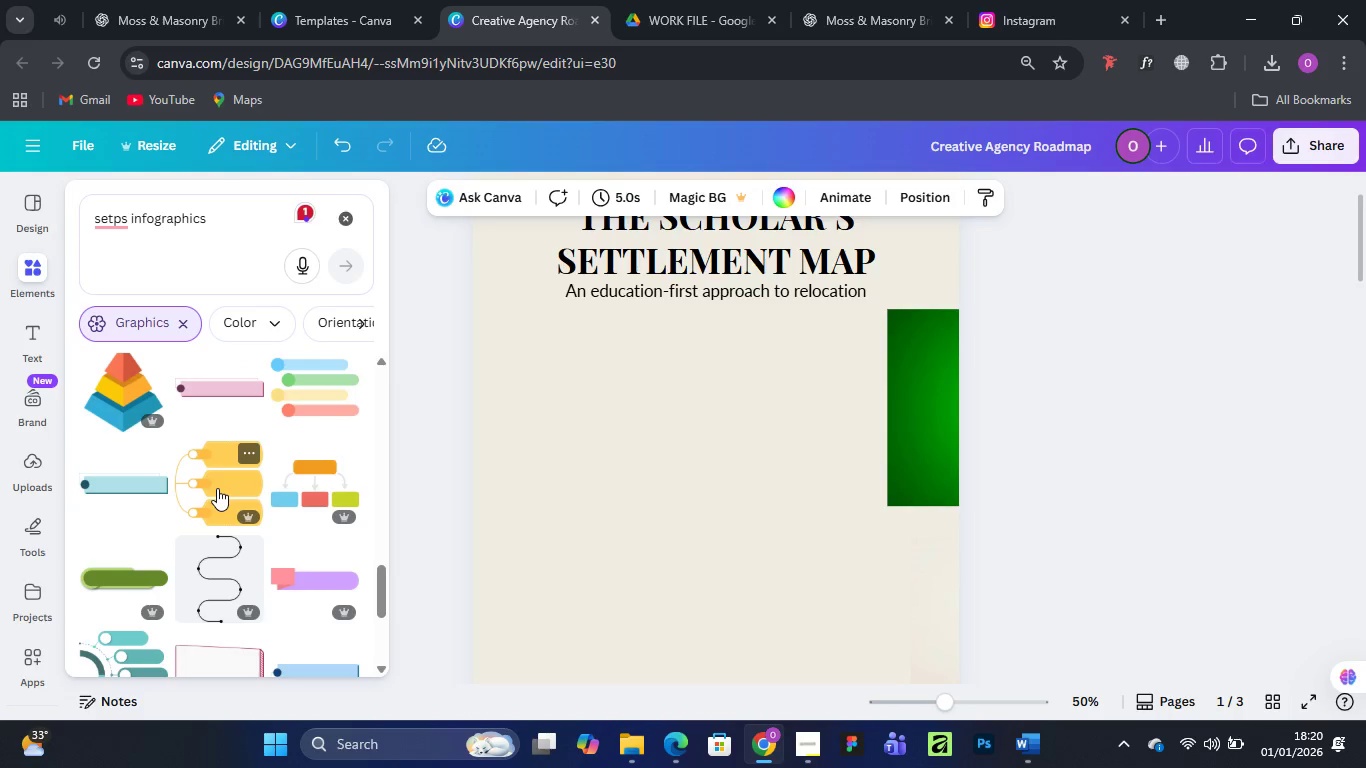 
scroll: coordinate [217, 488], scroll_direction: down, amount: 4.0
 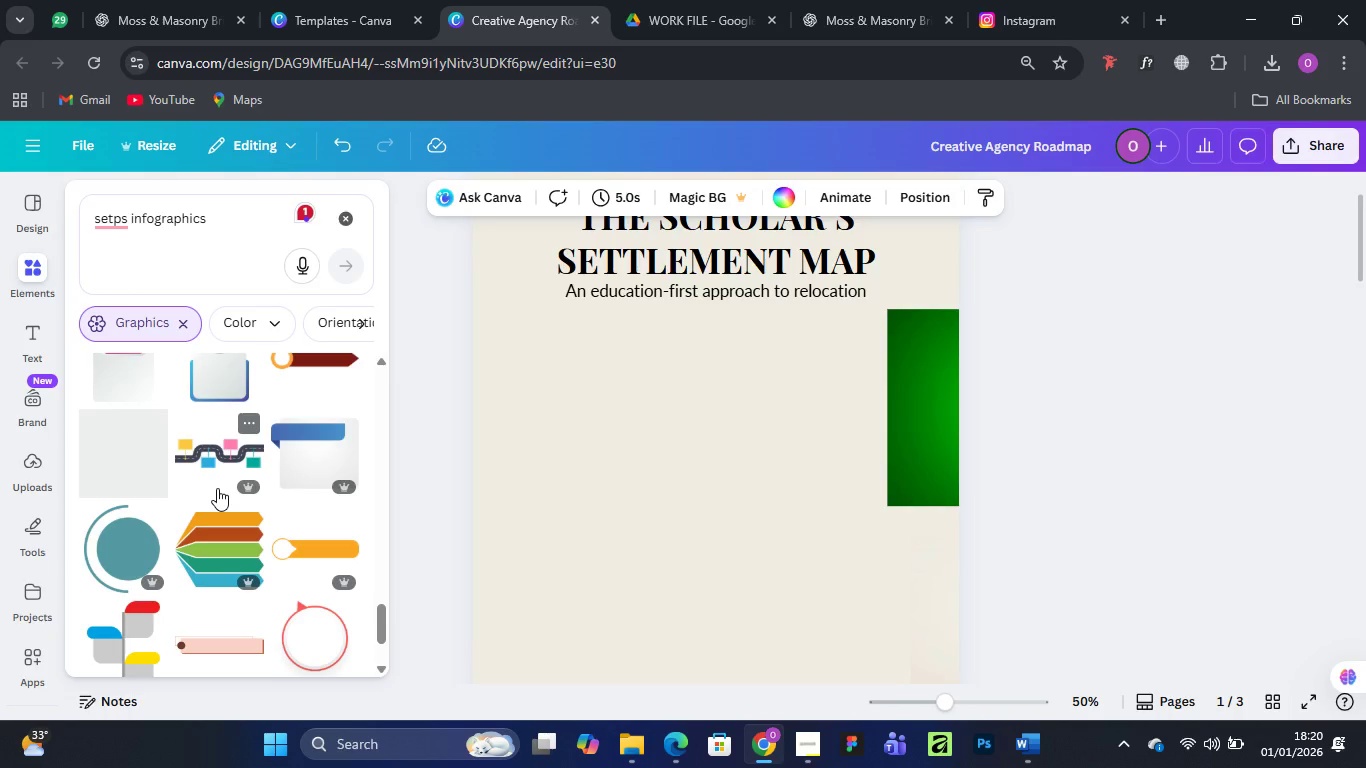 
scroll: coordinate [217, 488], scroll_direction: up, amount: 1.0
 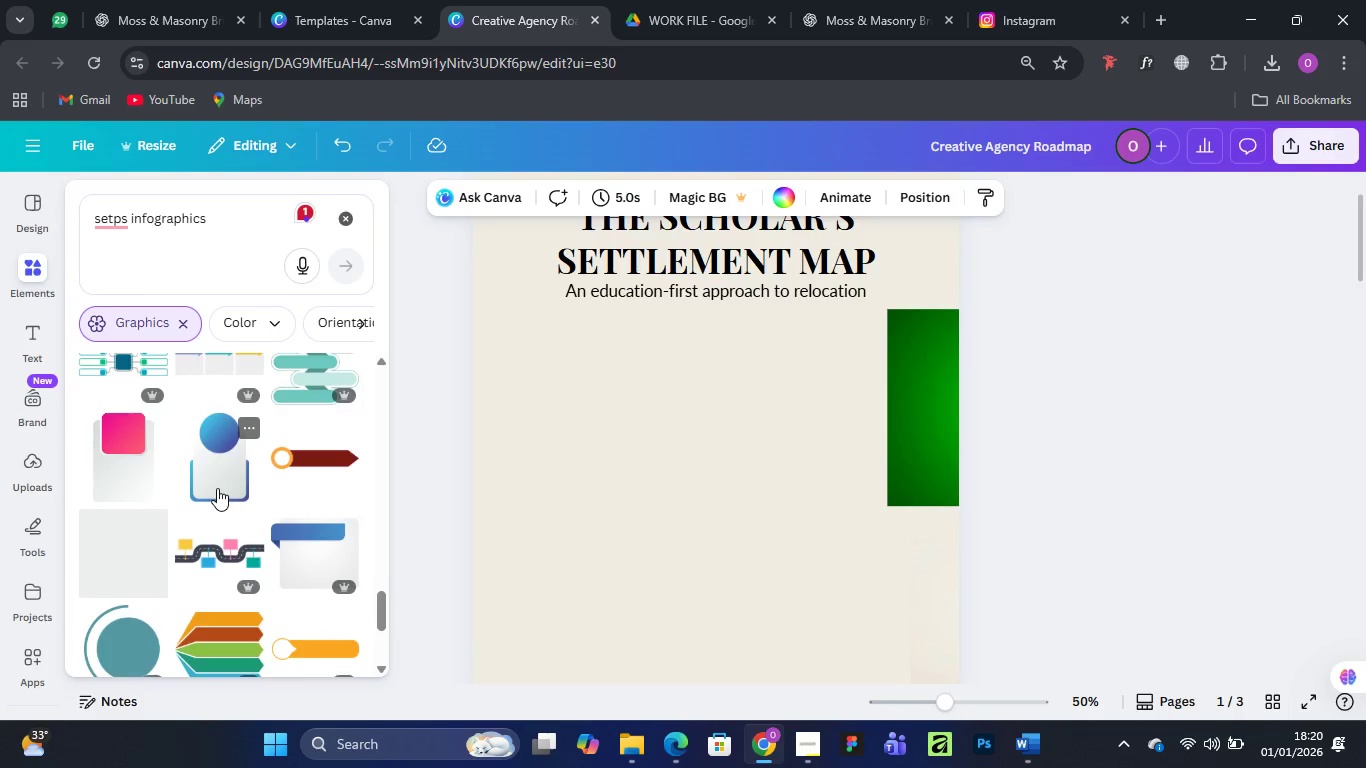 
scroll: coordinate [217, 488], scroll_direction: down, amount: 4.0
 